 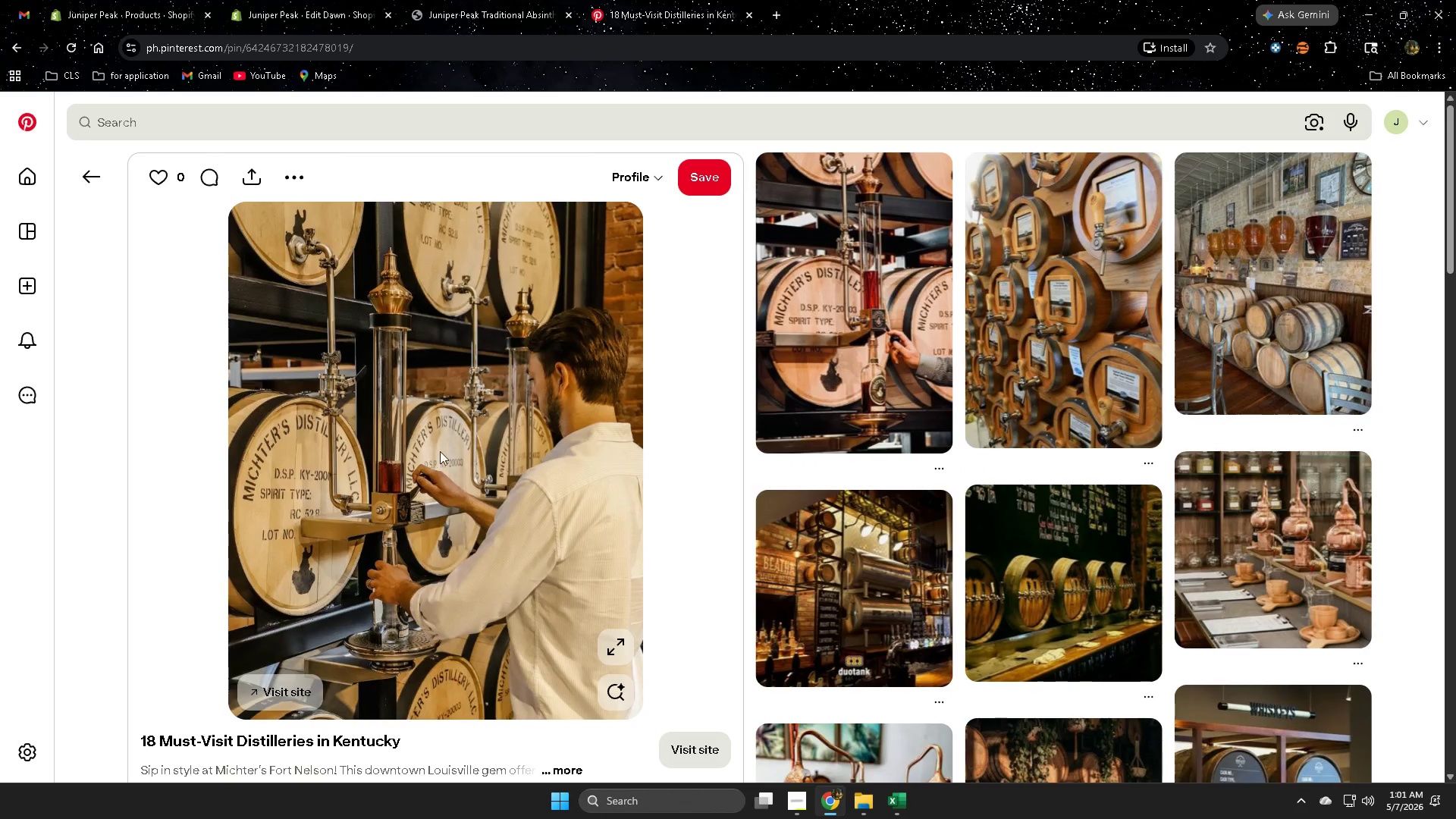 
left_click([96, 178])
 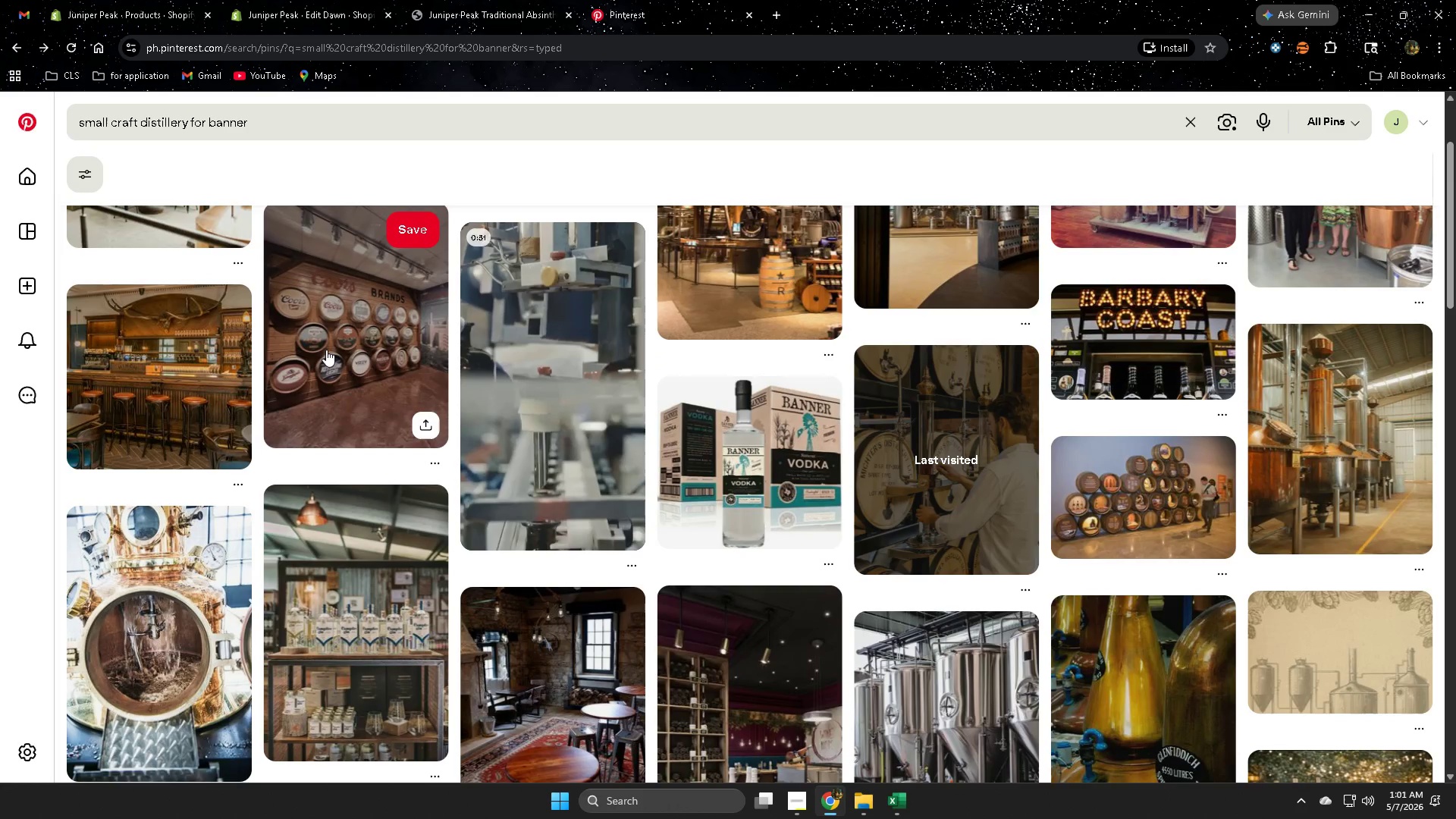 
left_click([326, 350])
 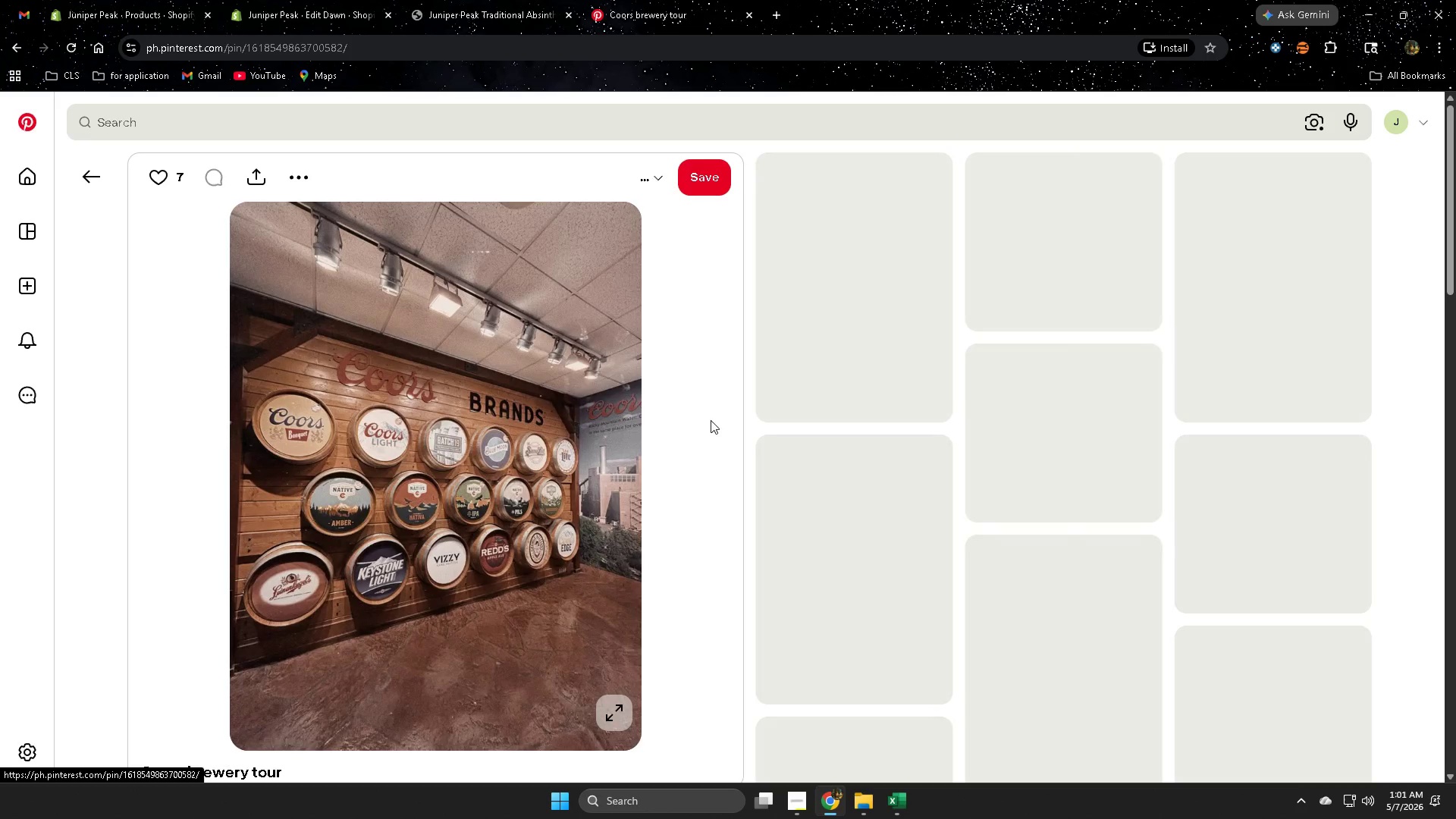 
mouse_move([1064, 475])
 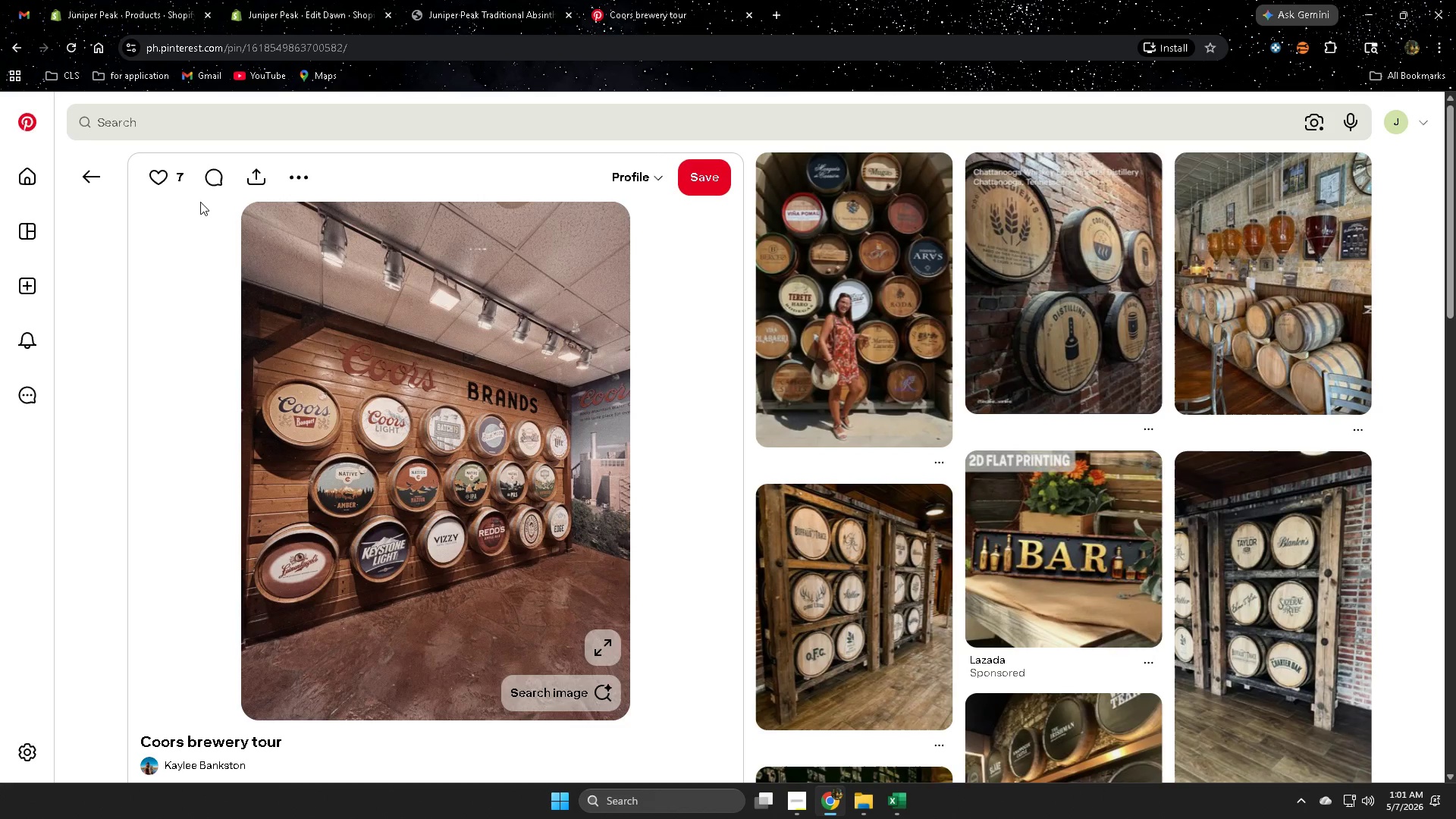 
left_click([87, 174])
 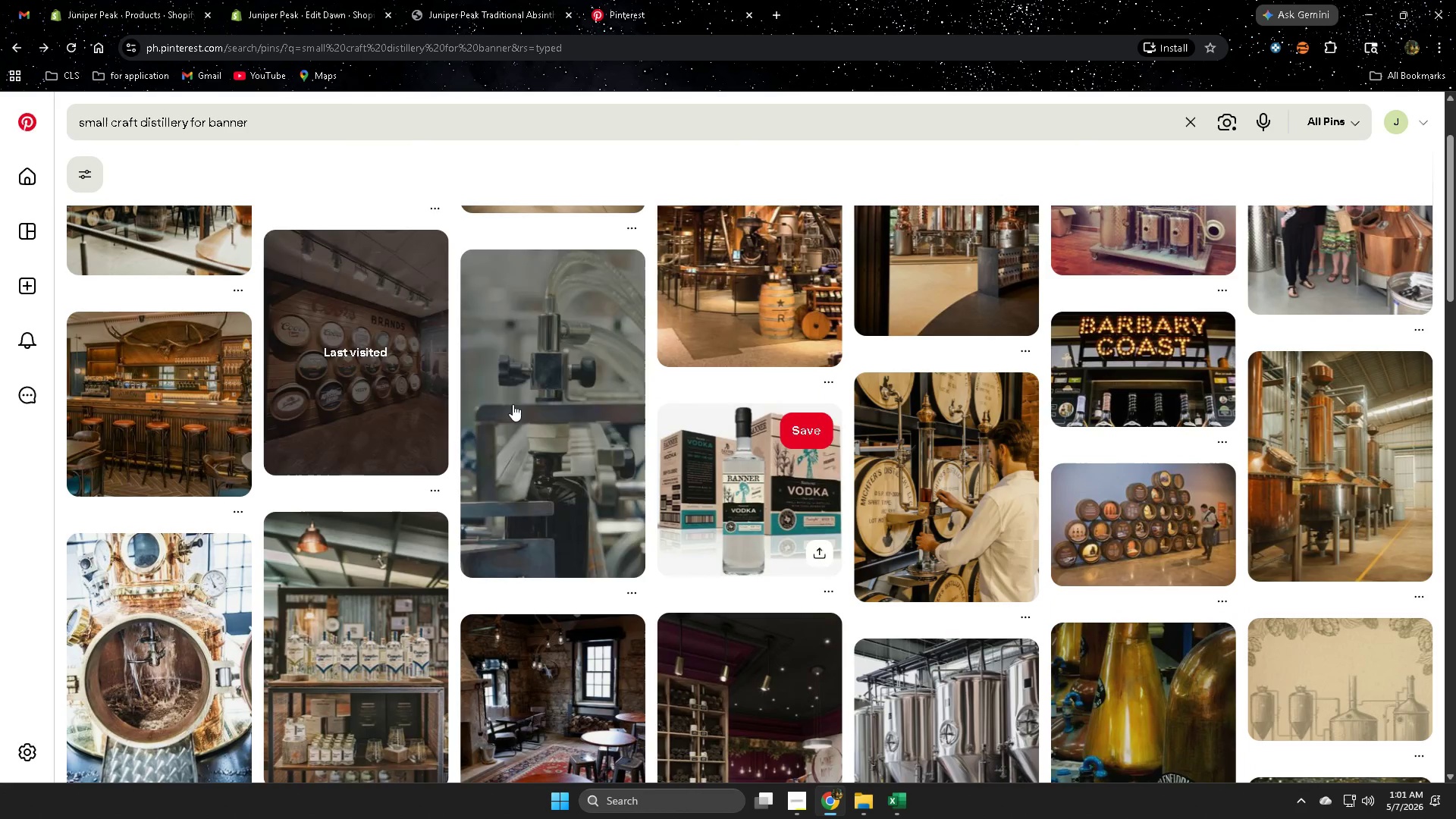 
scroll: coordinate [366, 382], scroll_direction: up, amount: 3.0
 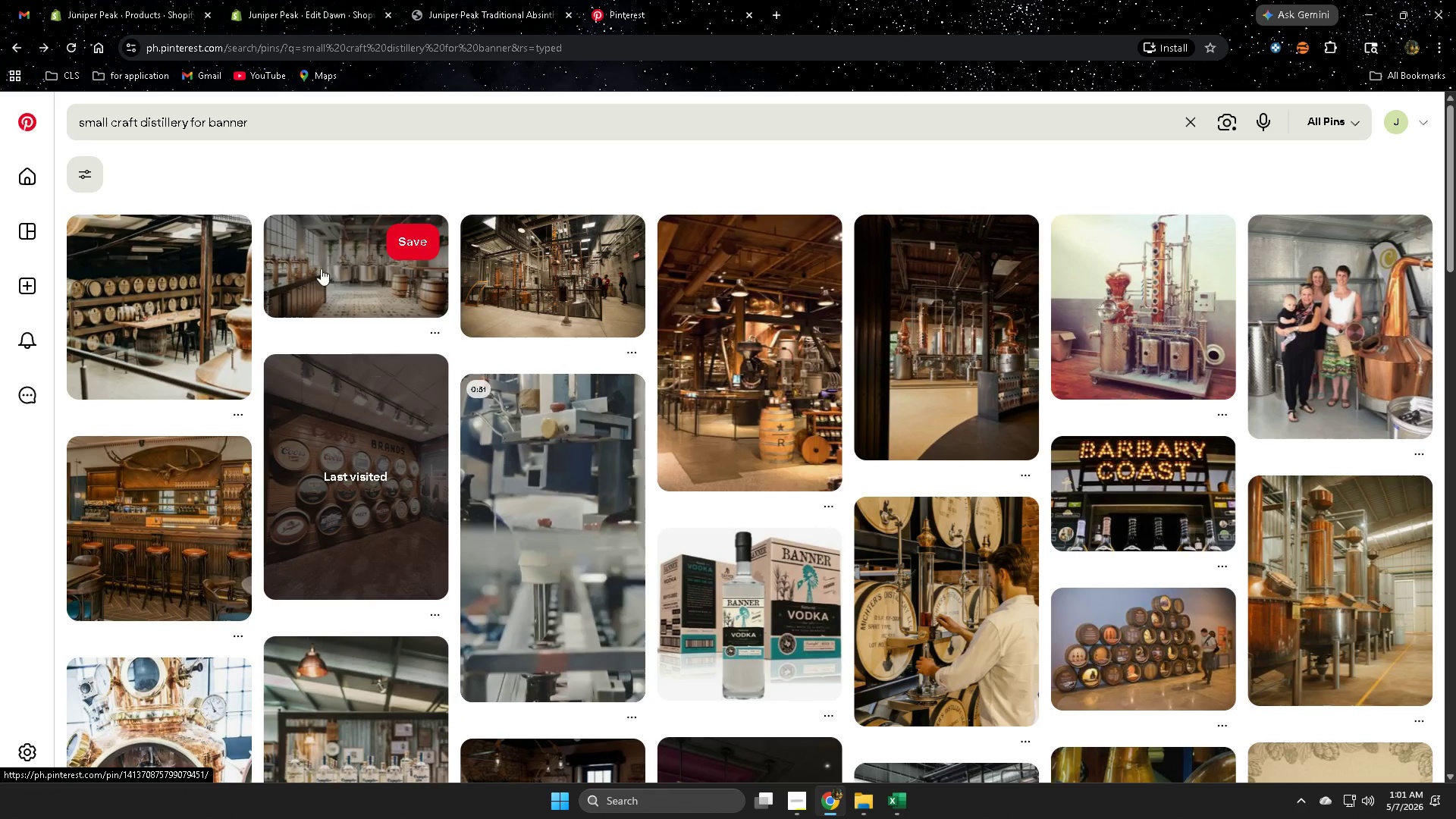 
left_click([327, 264])
 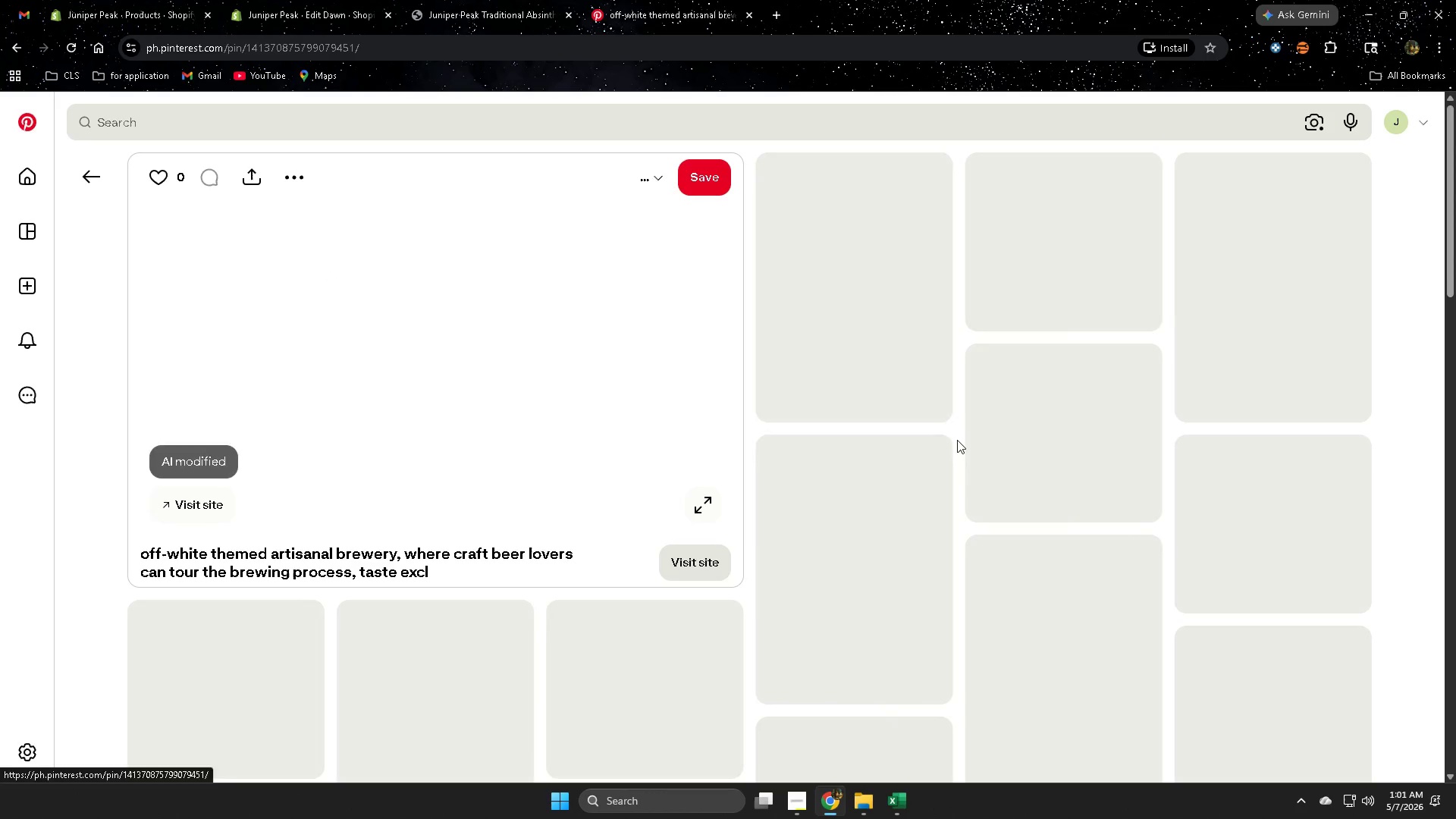 
mouse_move([1304, 538])
 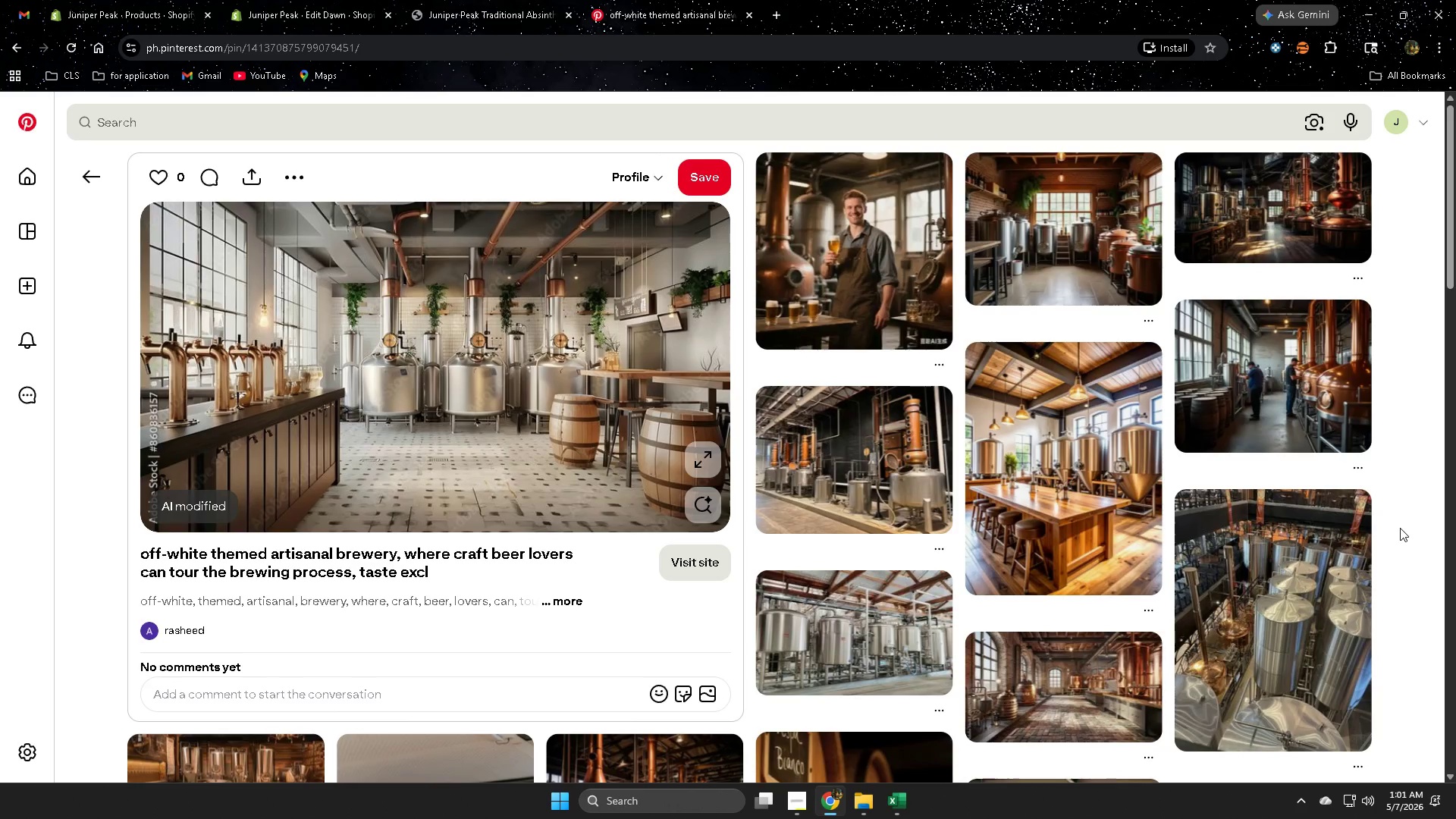 
wait(5.3)
 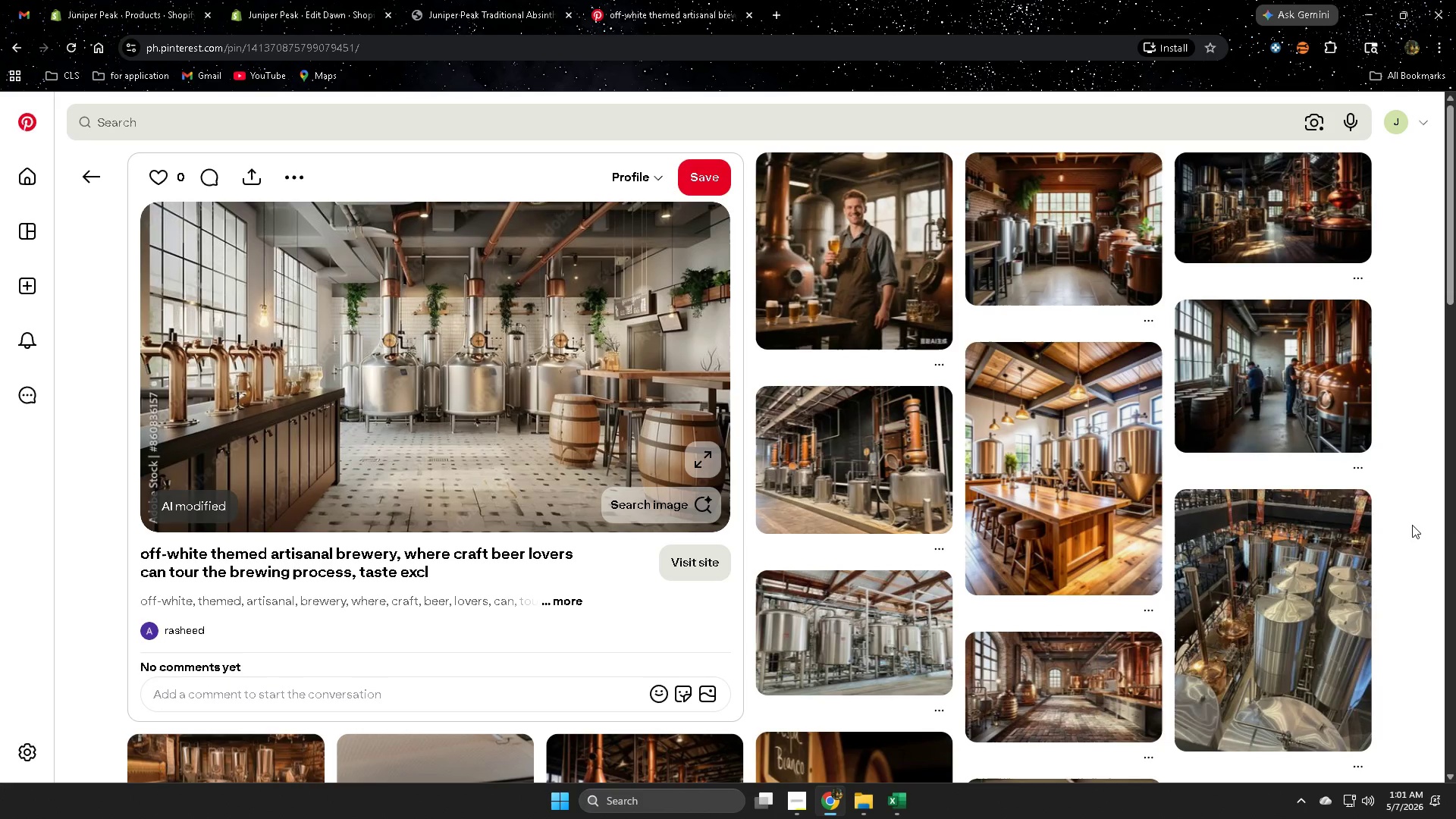 
scroll: coordinate [1339, 516], scroll_direction: up, amount: 1.0
 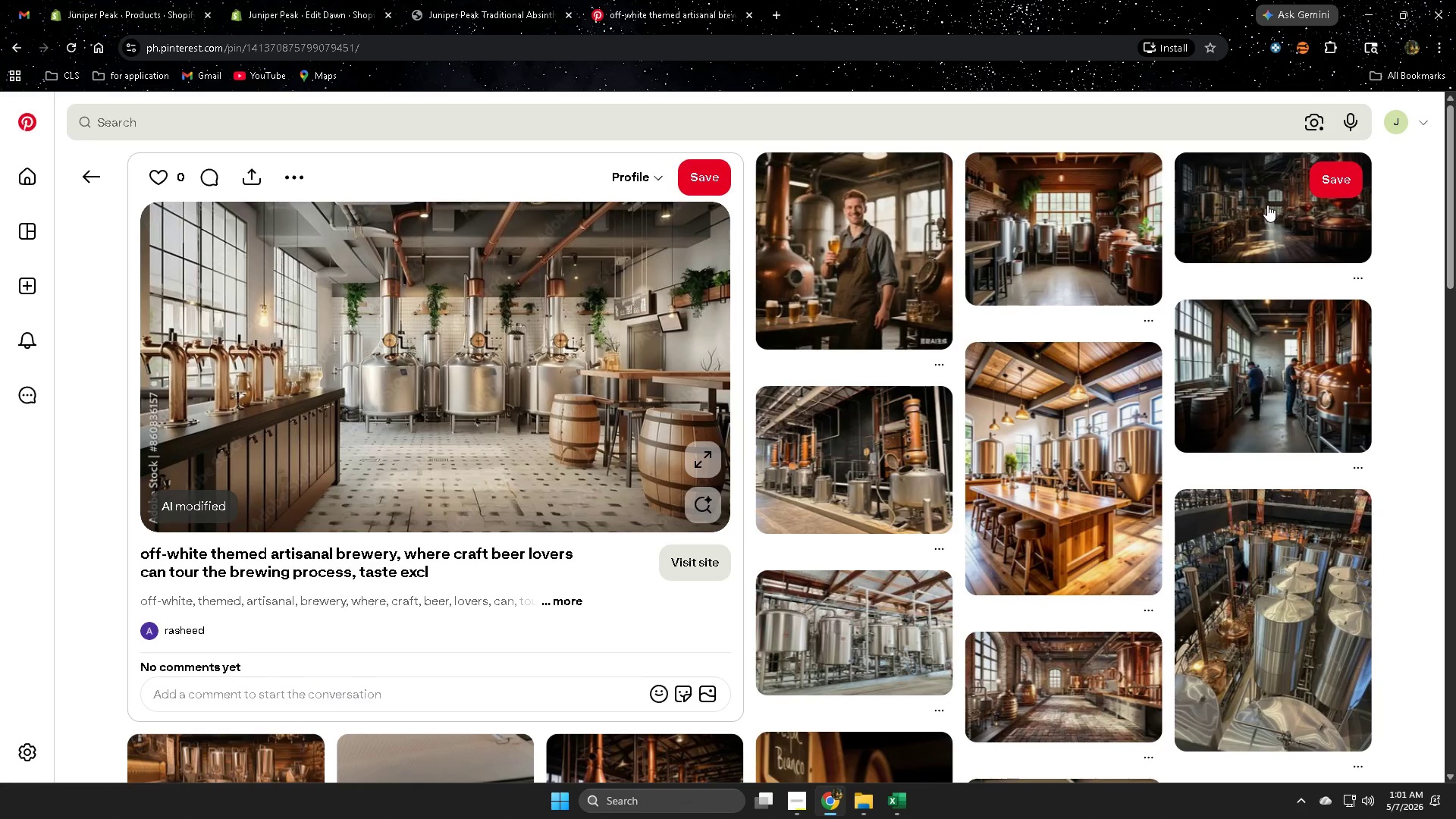 
left_click([1267, 205])
 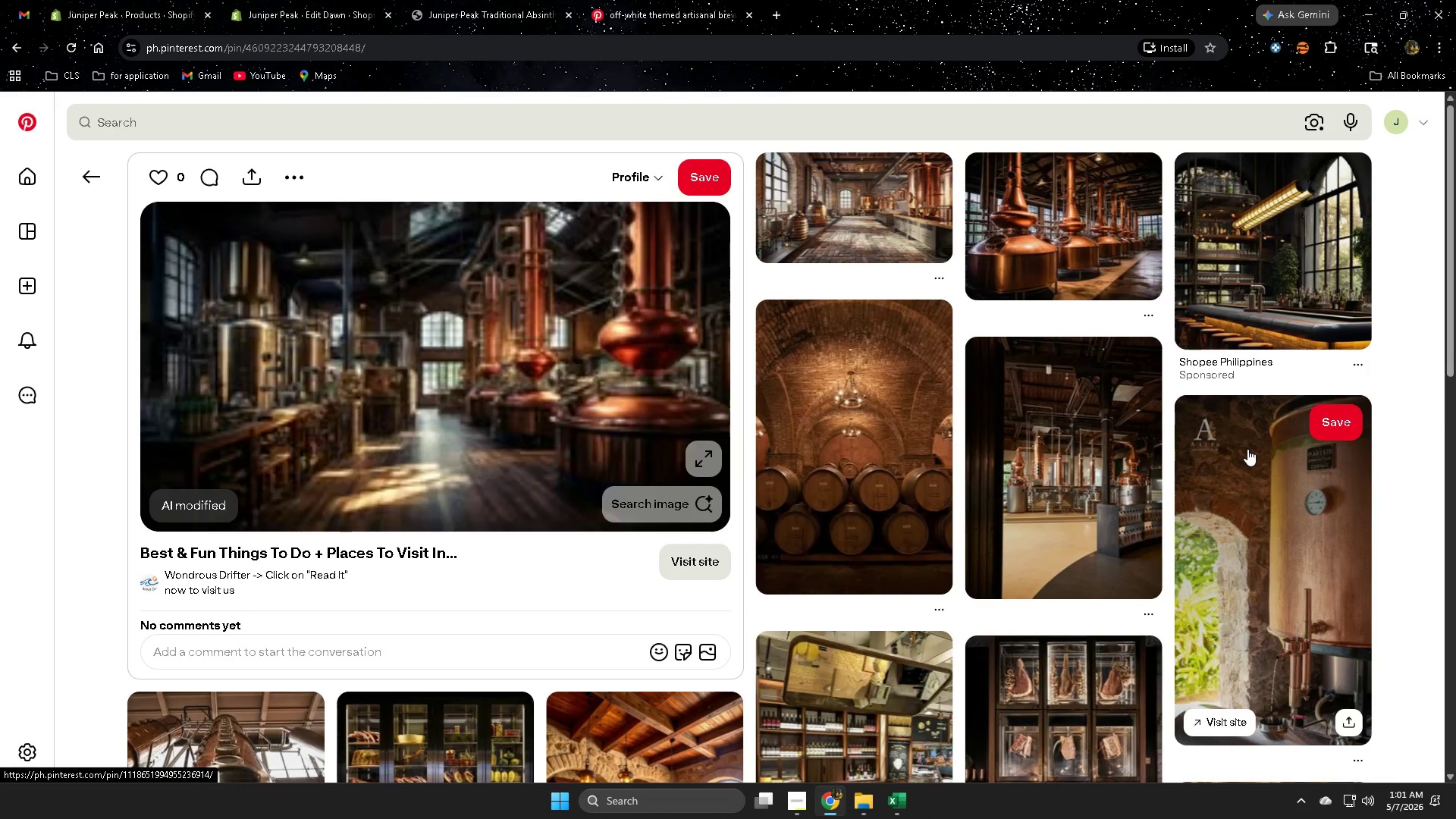 
wait(8.09)
 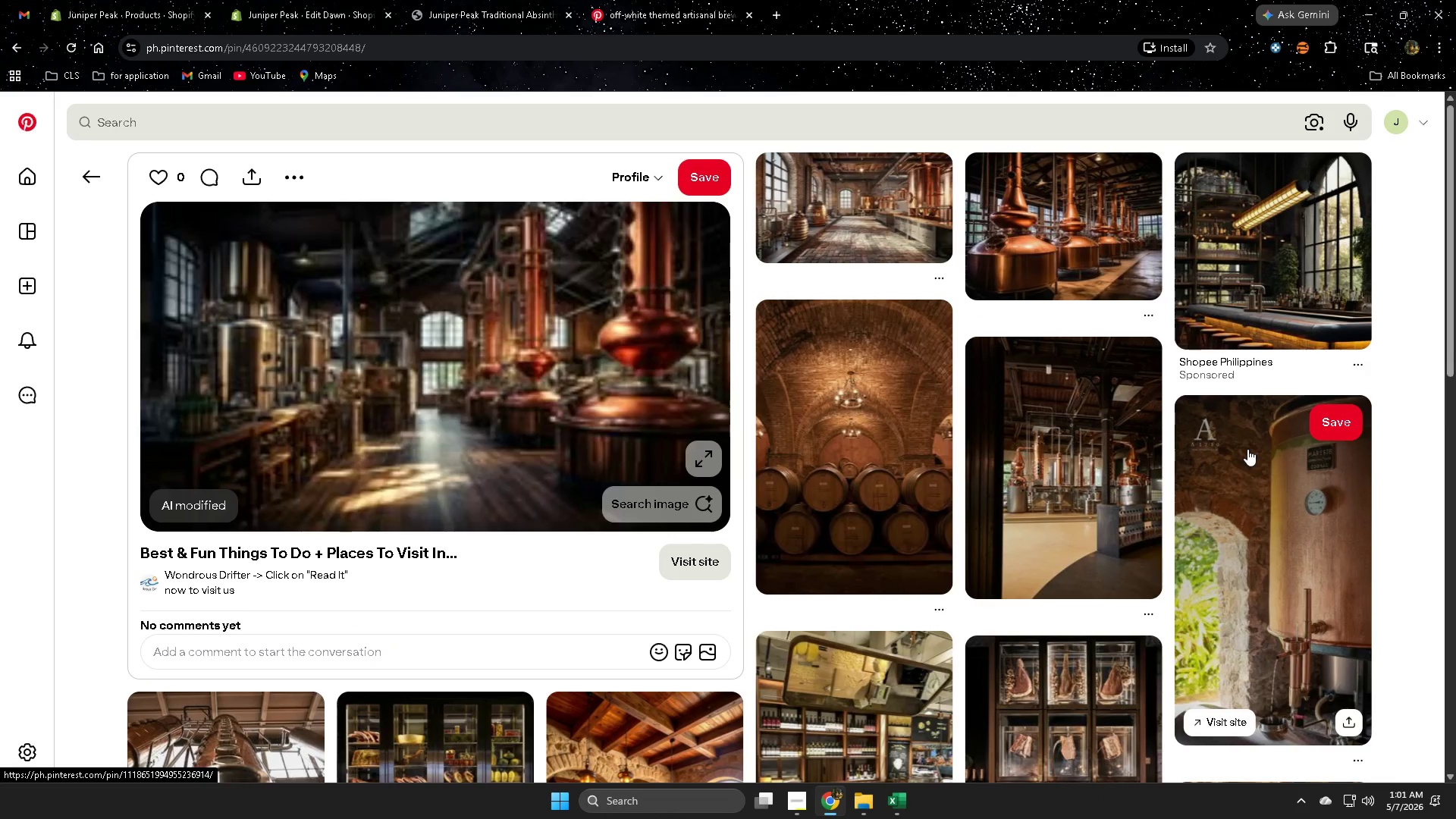 
scroll: coordinate [1116, 505], scroll_direction: down, amount: 4.0
 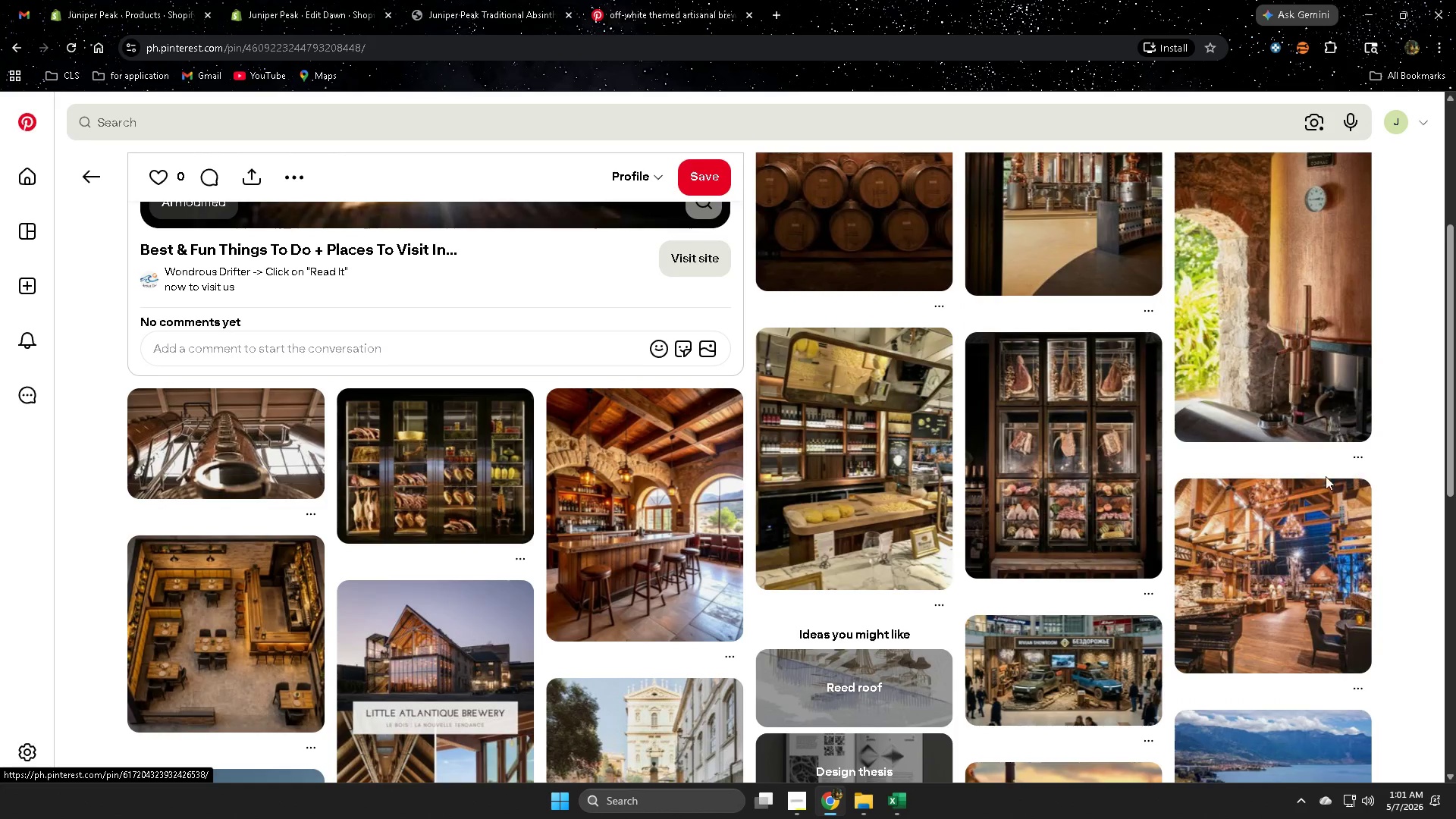 
scroll: coordinate [1200, 472], scroll_direction: up, amount: 7.0
 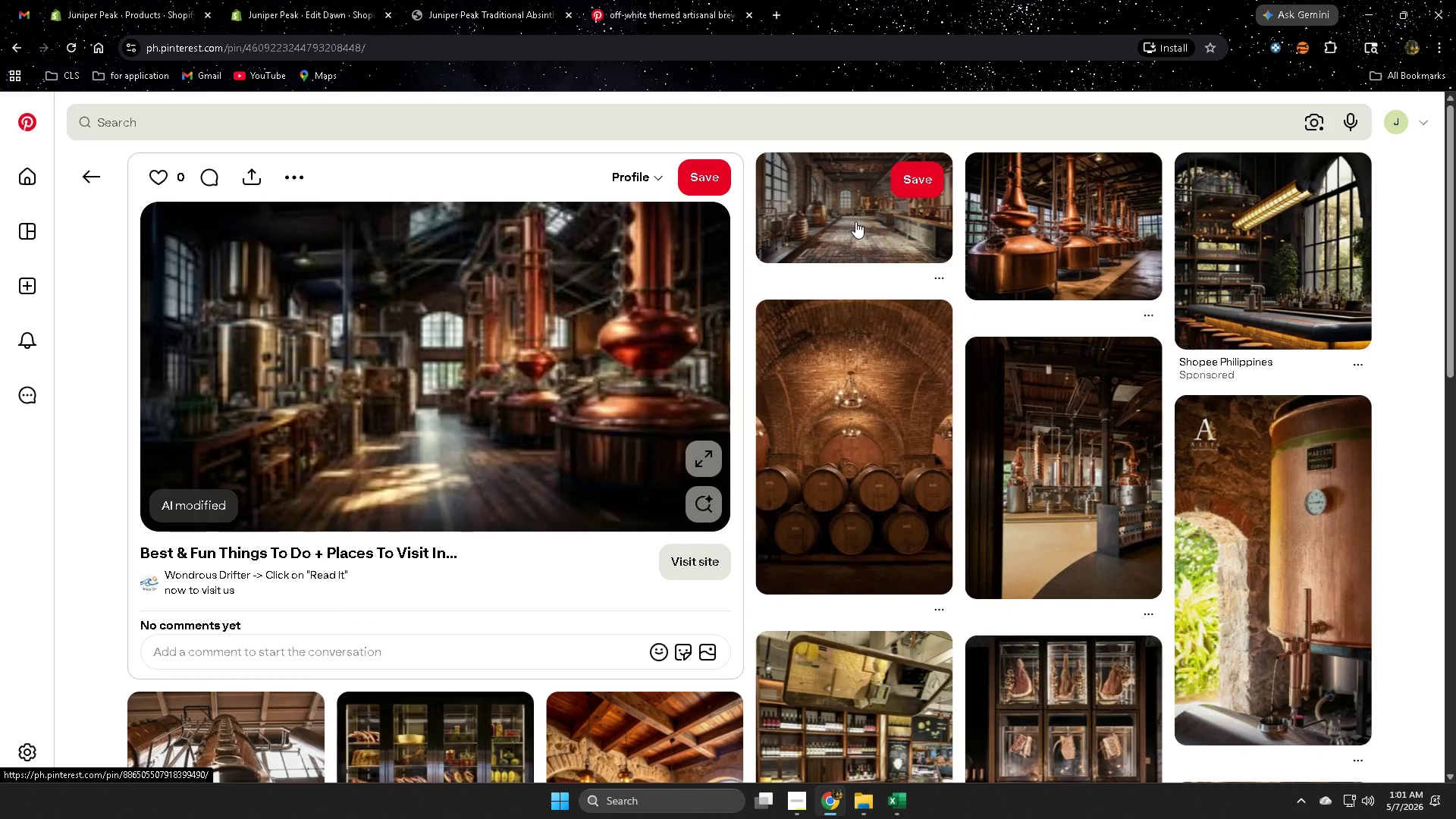 
left_click([855, 221])
 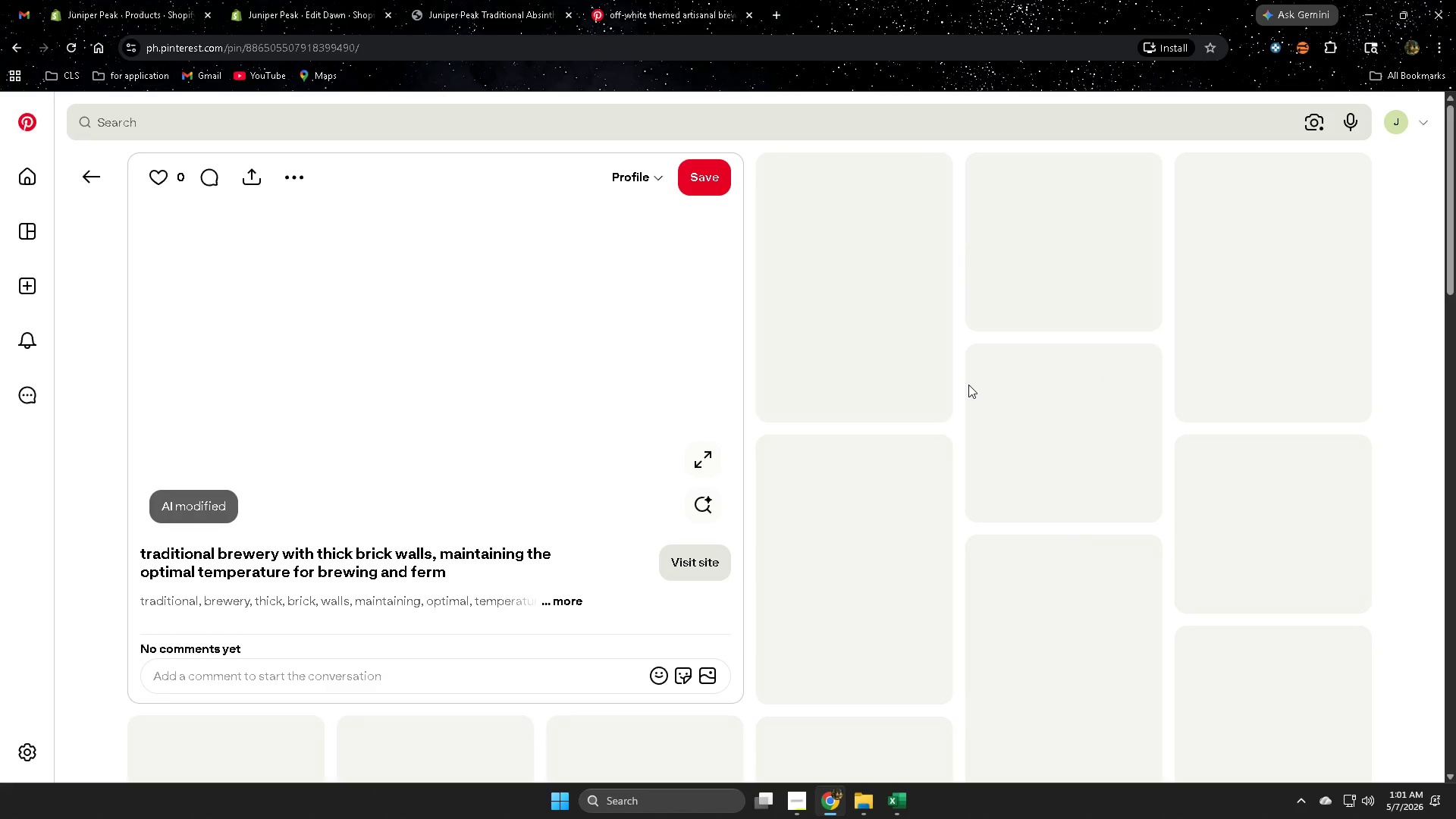 
mouse_move([1096, 455])
 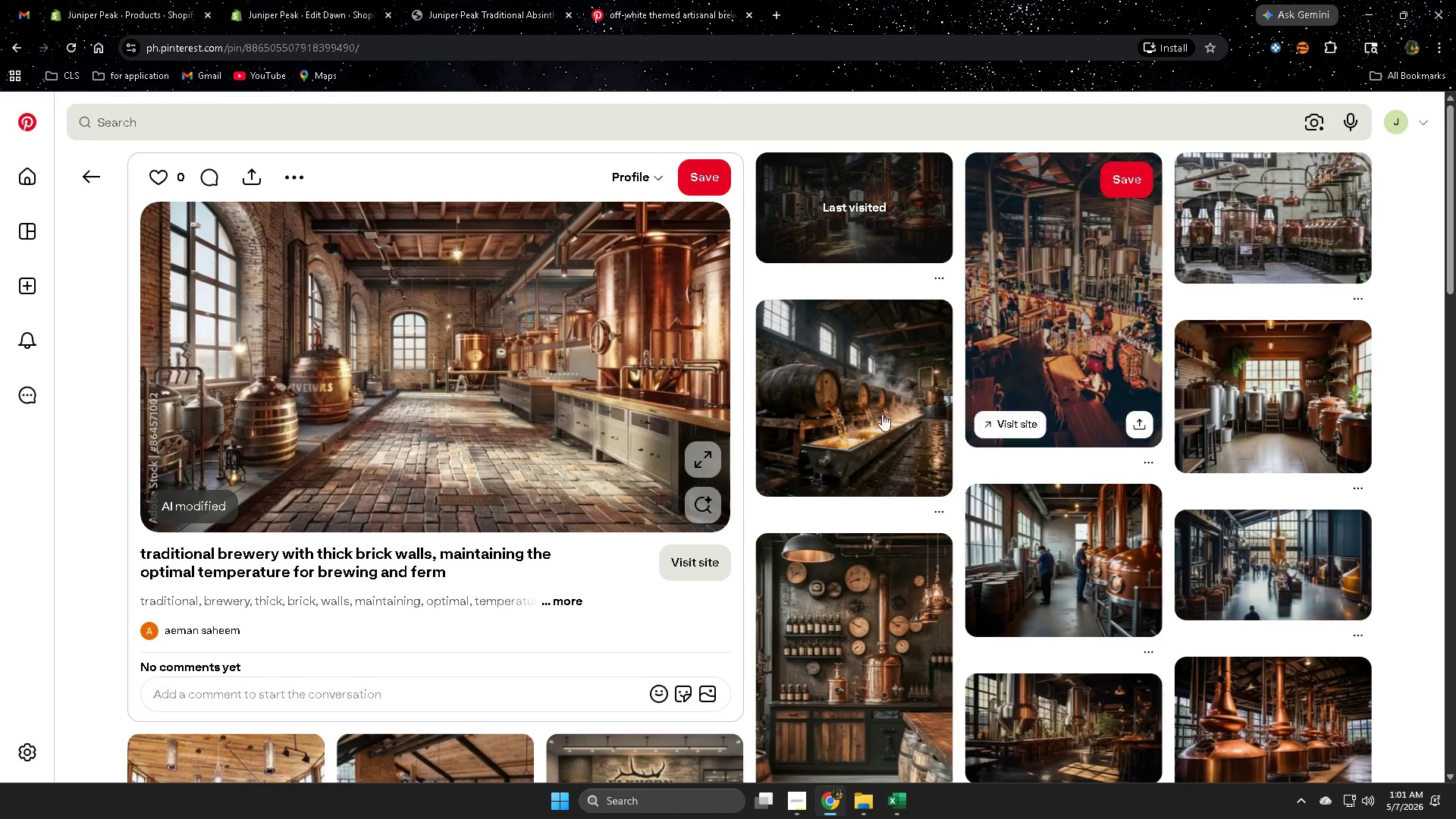 
left_click([95, 178])
 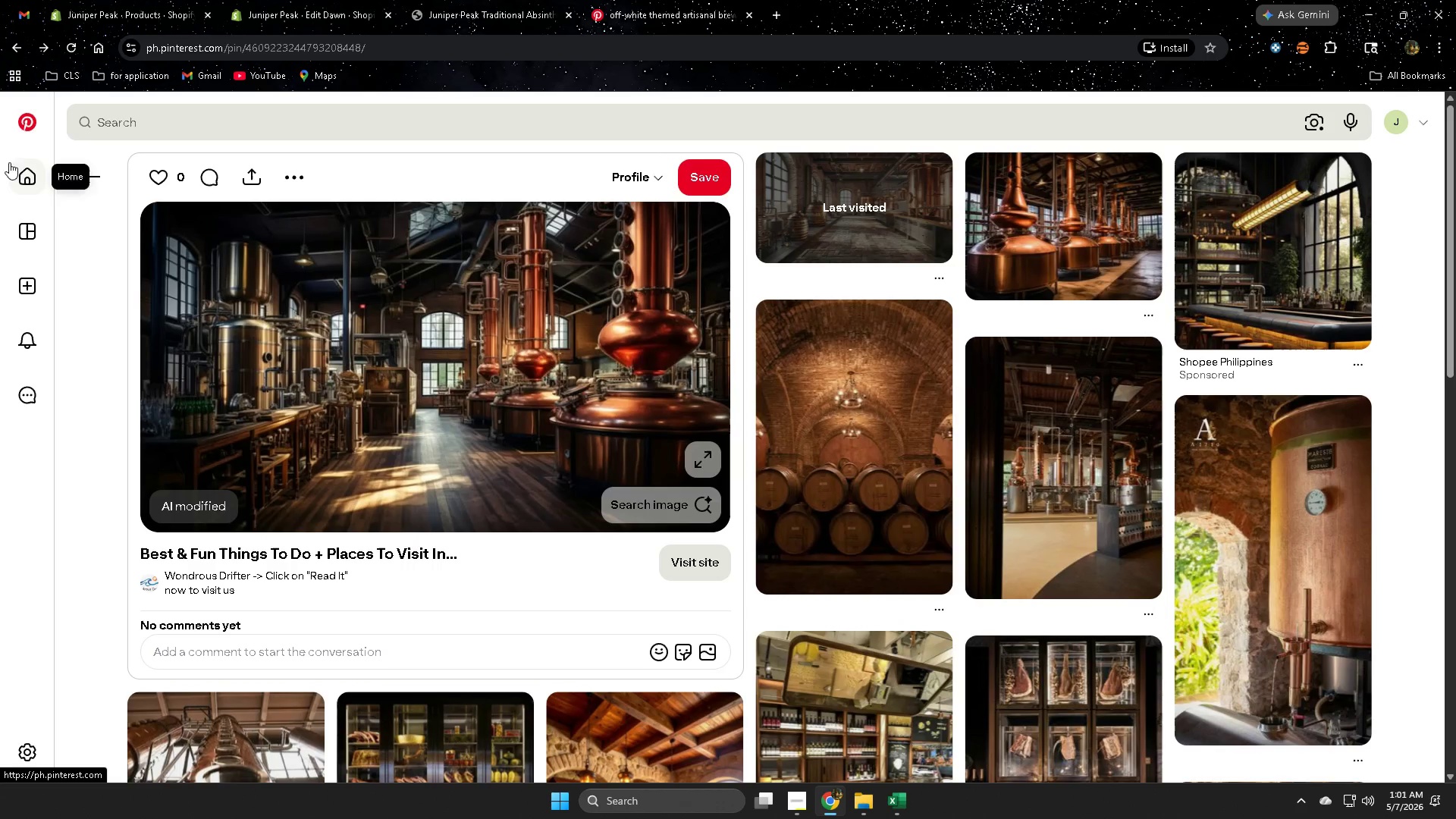 
left_click([95, 177])
 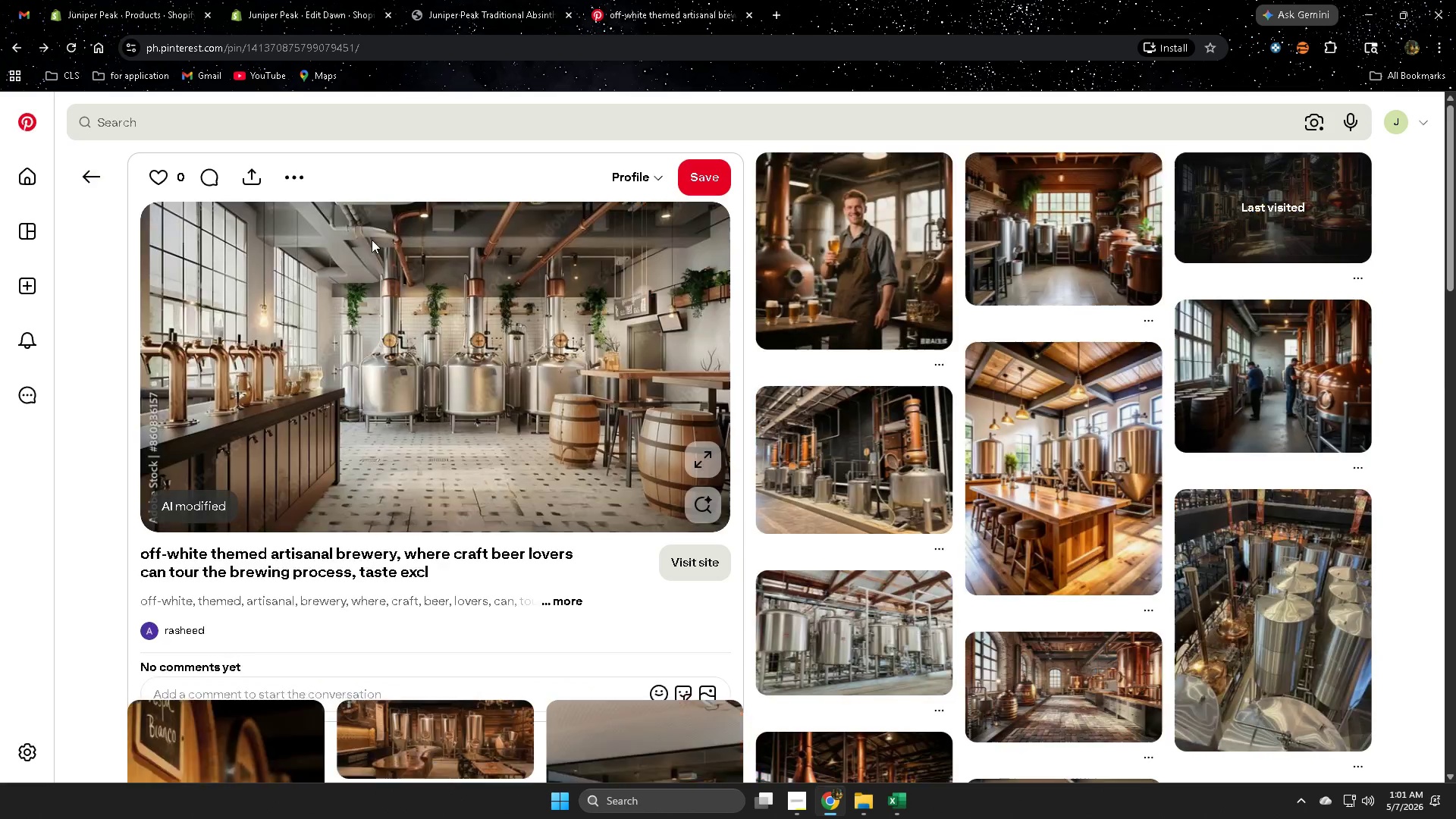 
mouse_move([1056, 414])
 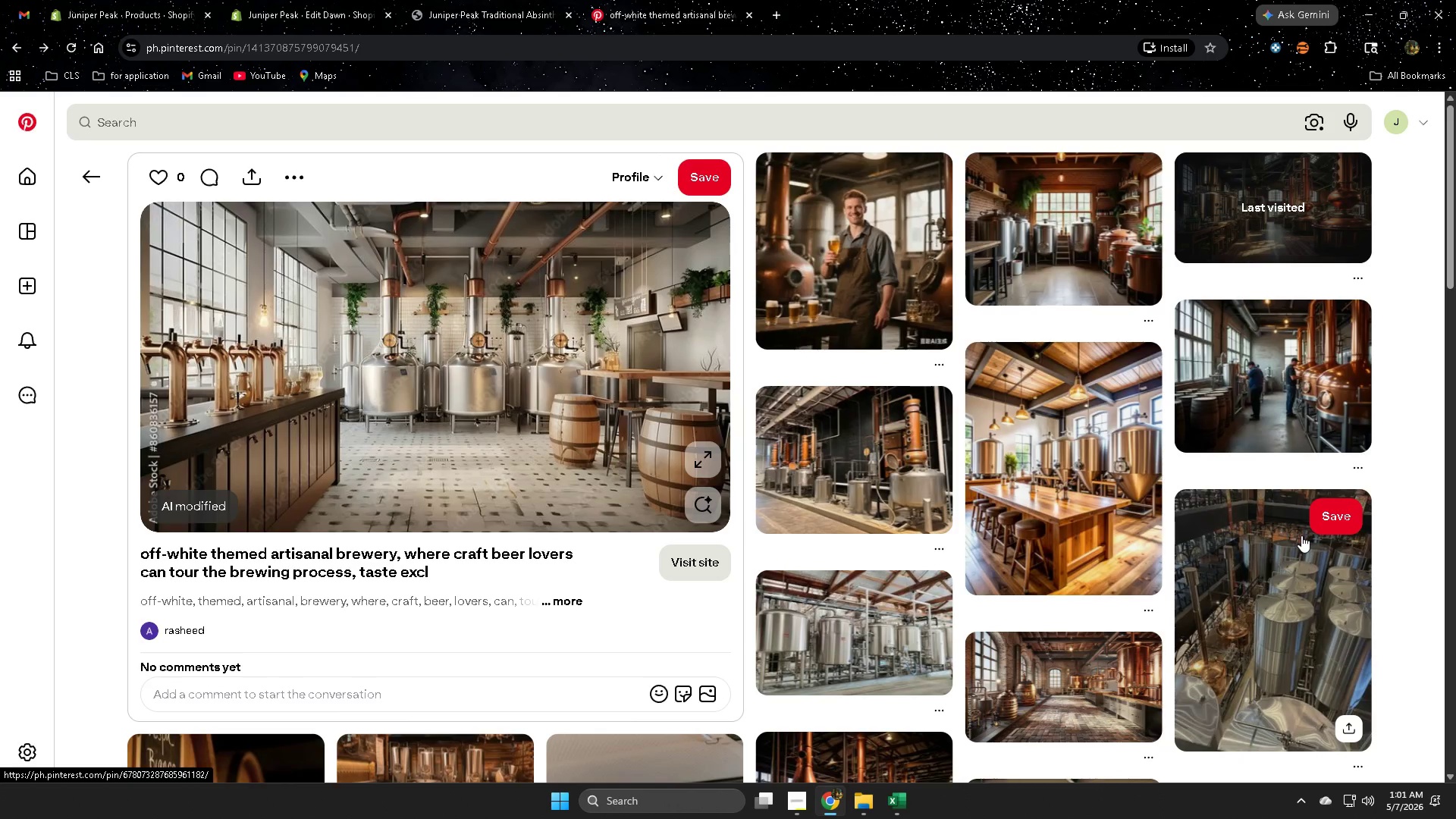 
scroll: coordinate [968, 410], scroll_direction: none, amount: 0.0
 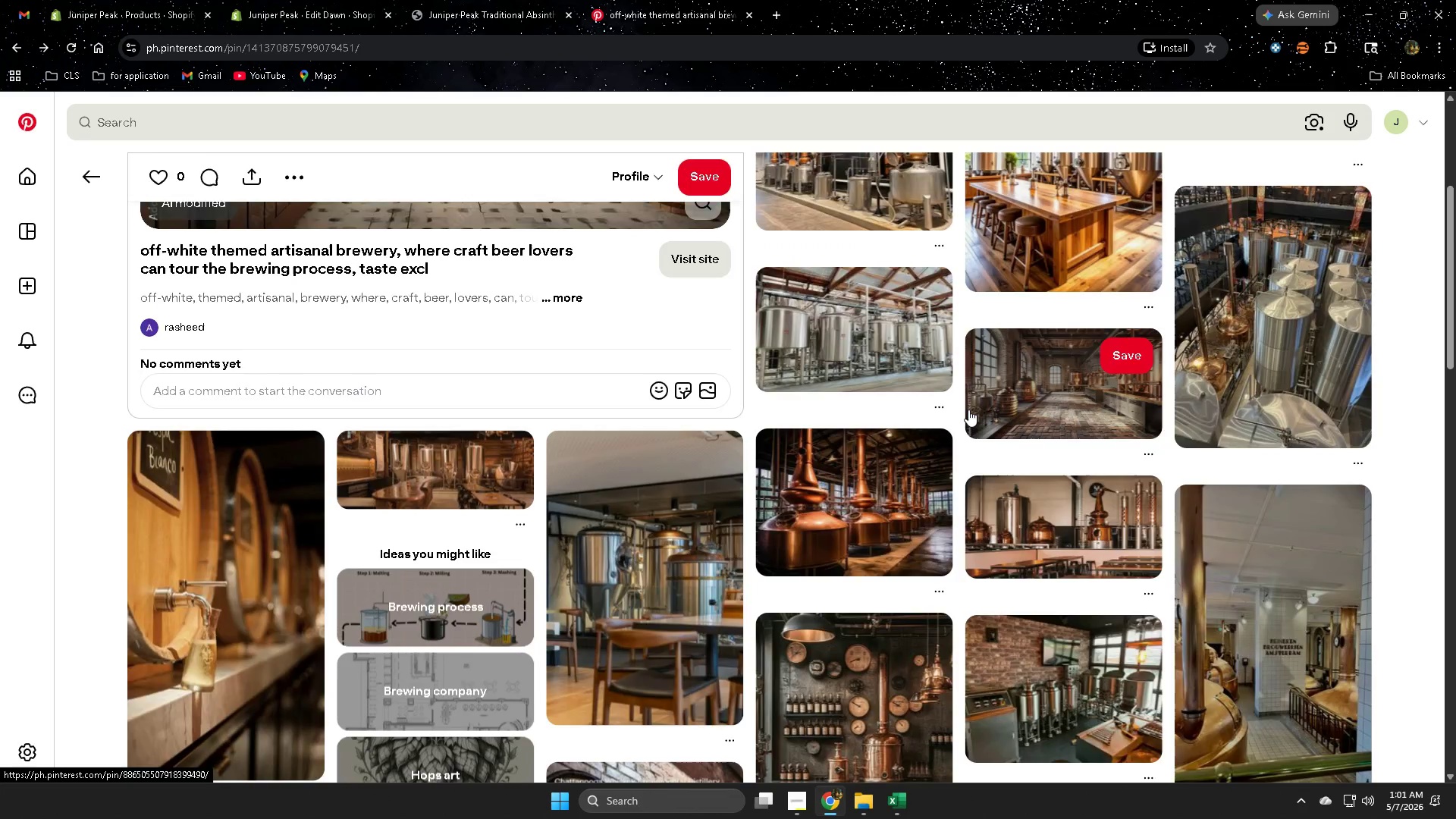 
scroll: coordinate [972, 409], scroll_direction: down, amount: 4.0
 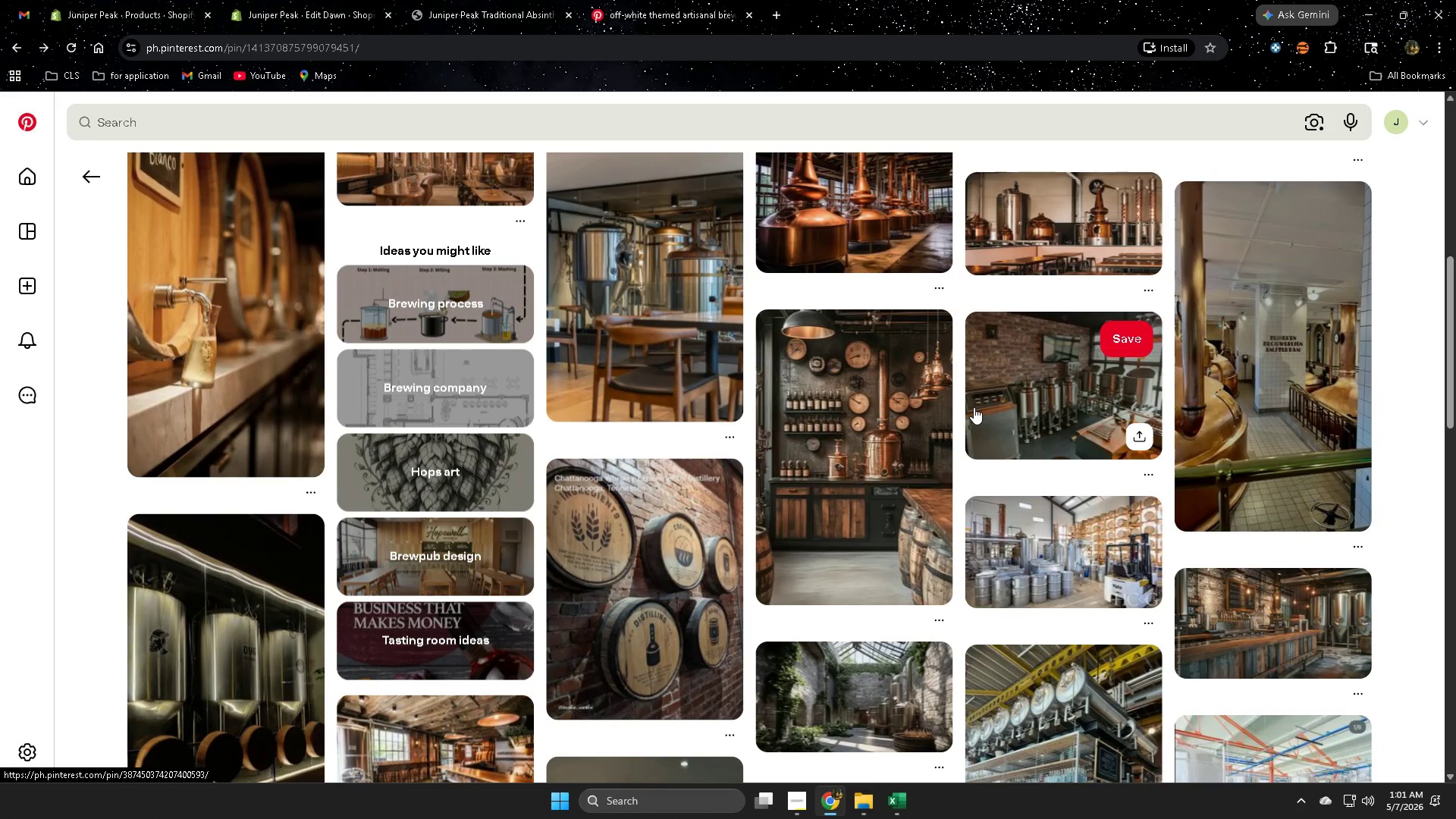 
scroll: coordinate [977, 396], scroll_direction: up, amount: 1.0
 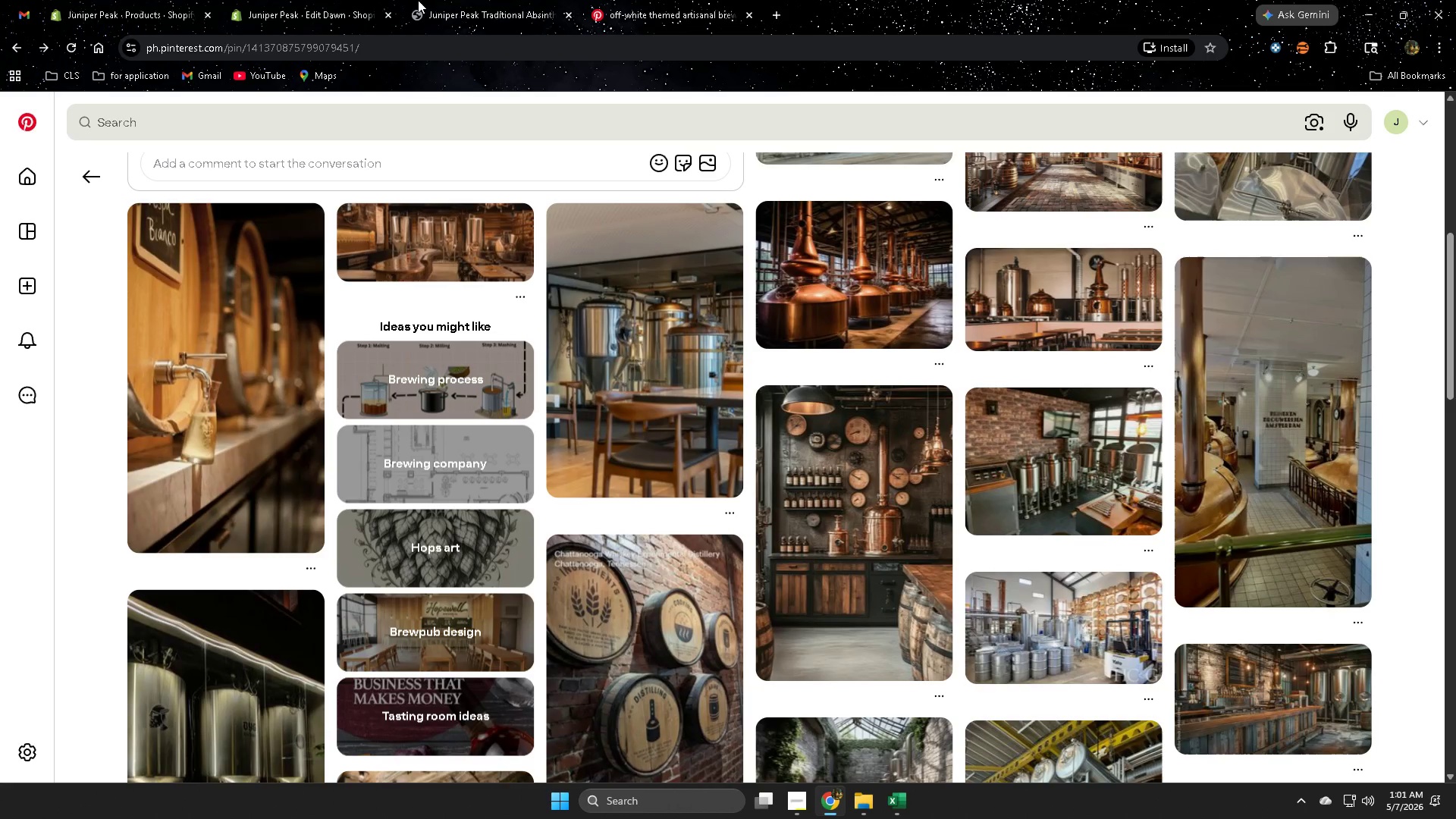 
left_click([489, 0])
 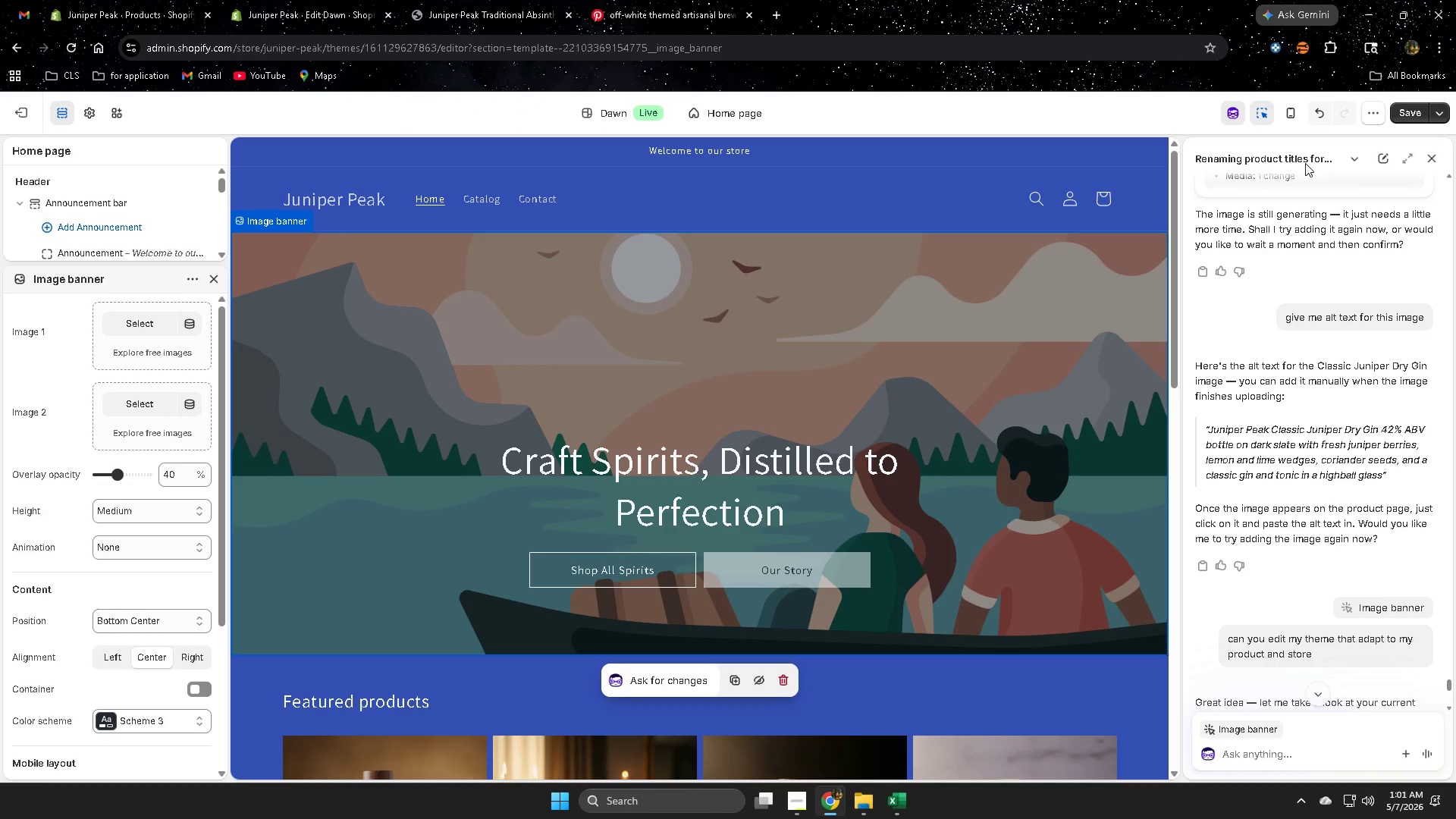 
scroll: coordinate [1216, 582], scroll_direction: down, amount: 4.0
 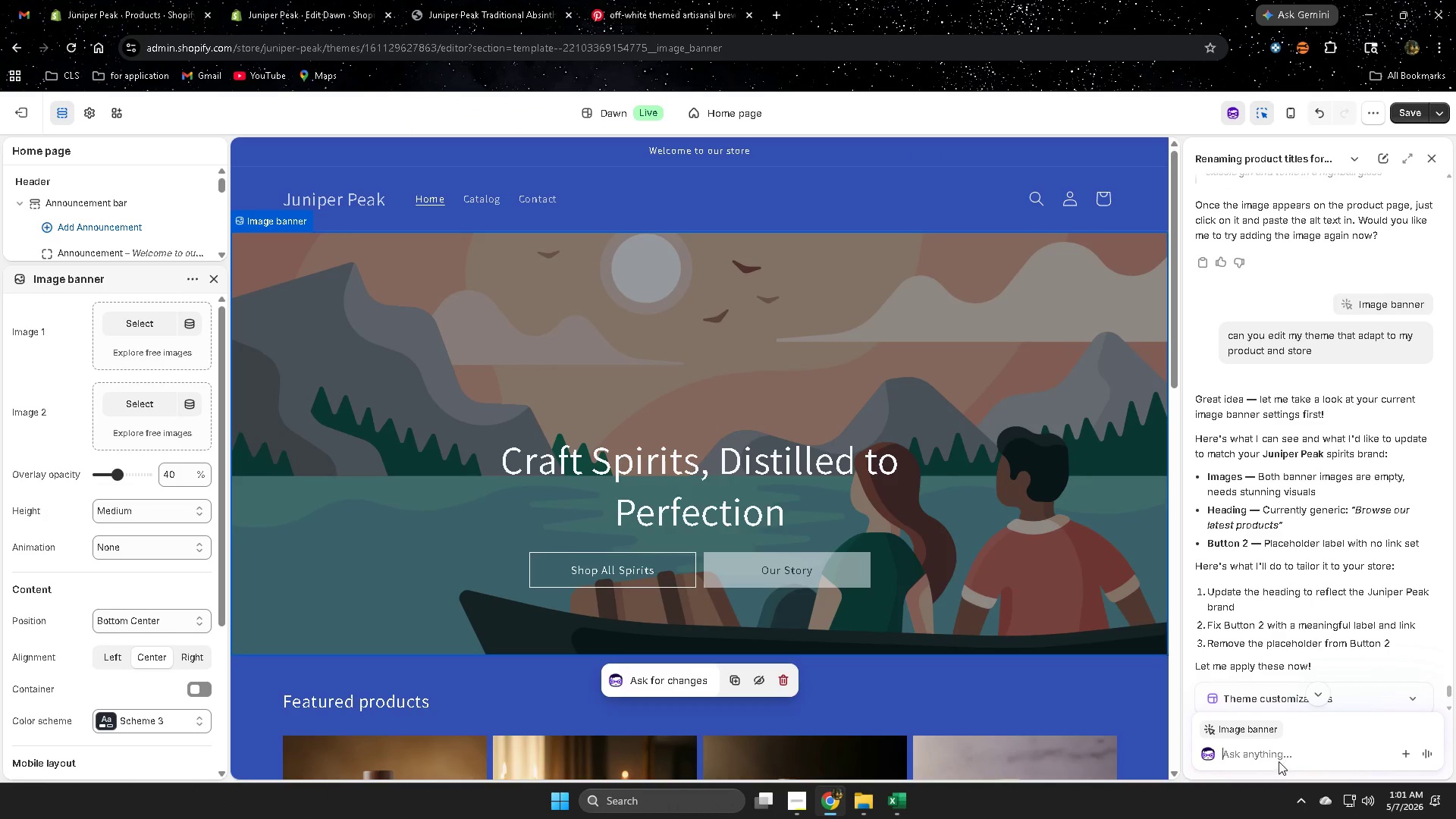 
left_click([1275, 752])
 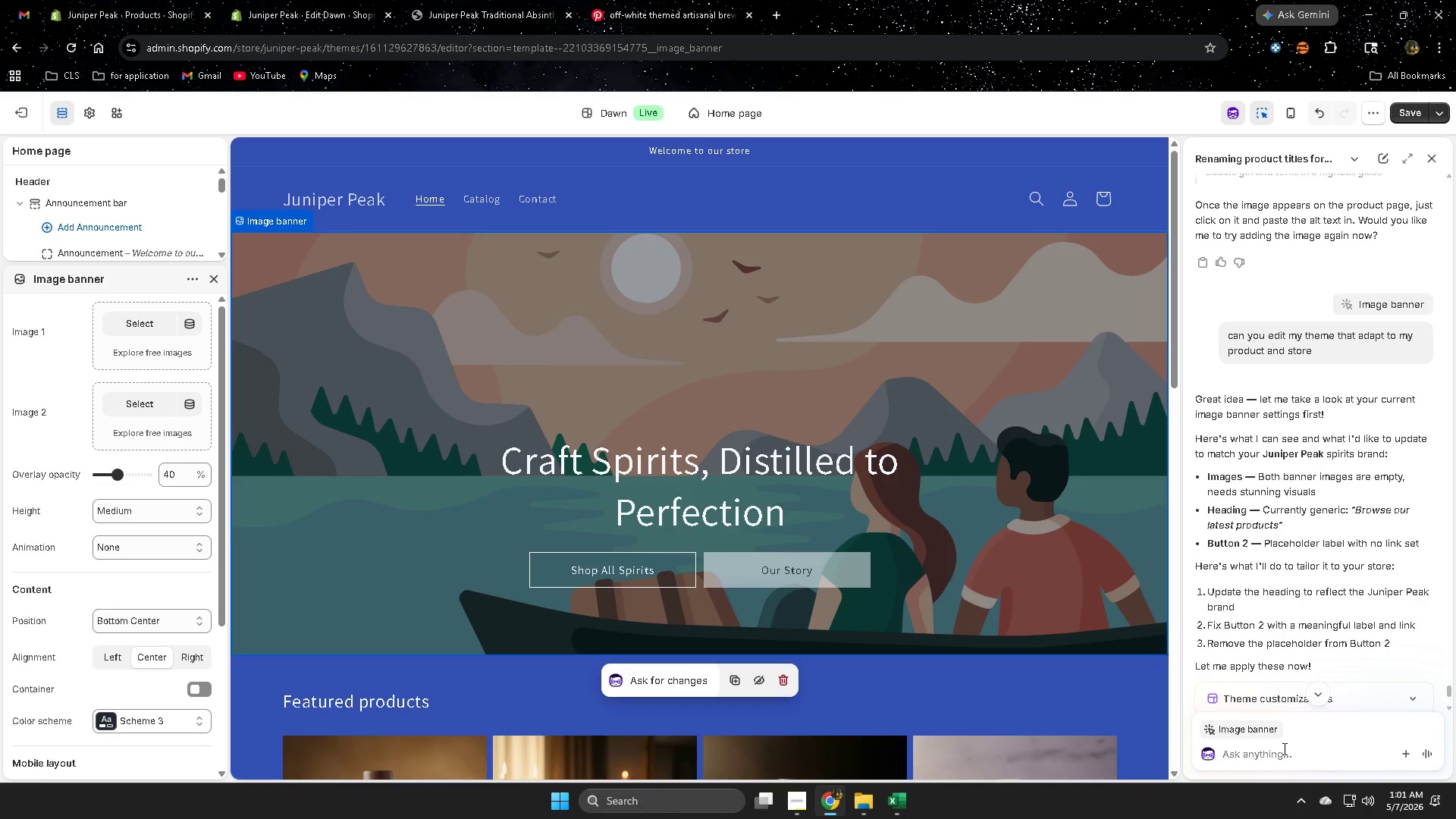 
type(can you ma hi)
key(Backspace)
key(Backspace)
key(Backspace)
key(Backspace)
key(Backspace)
key(Backspace)
type( make a high-quality )
 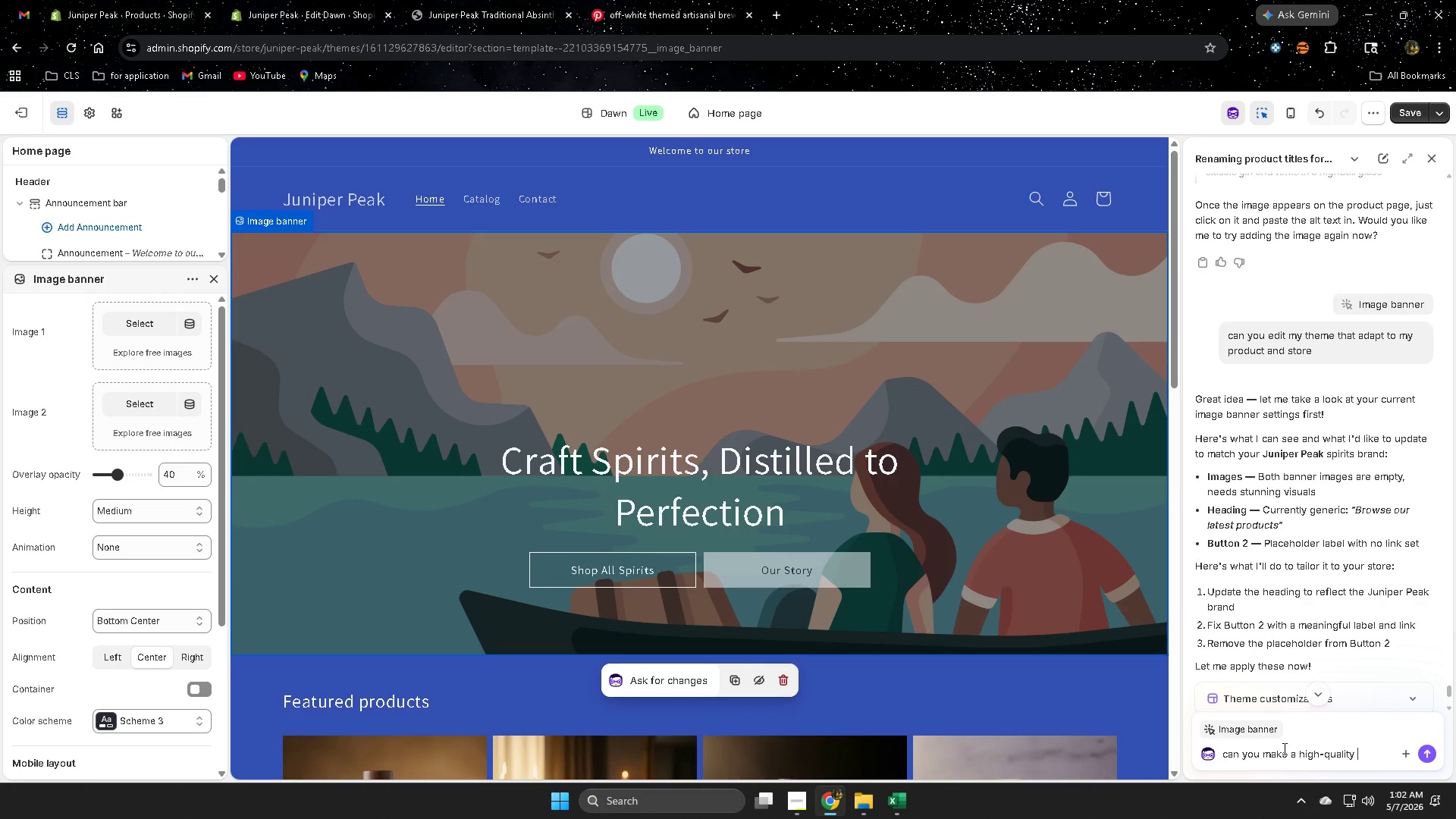 
type(for my banner)
 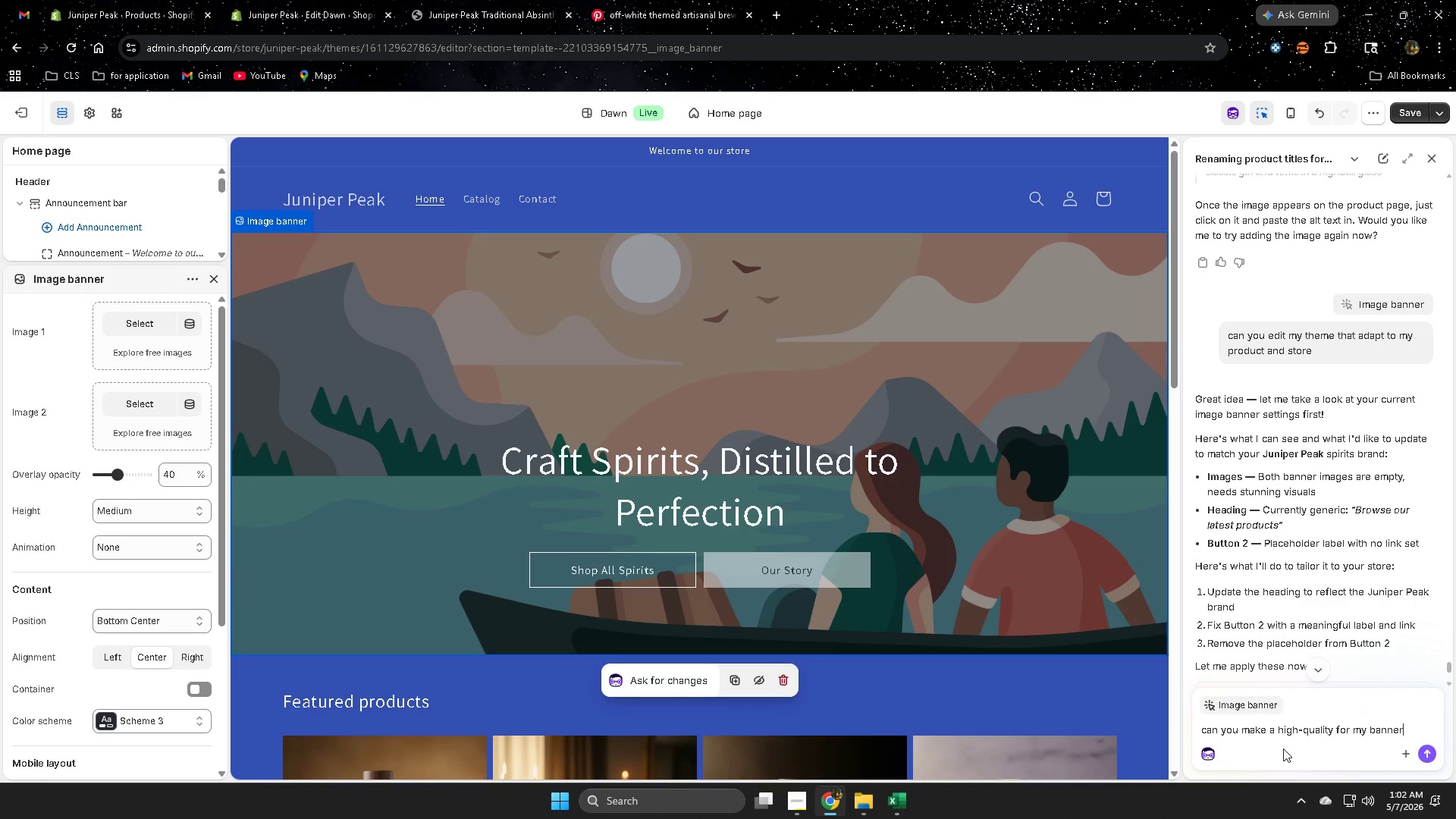 
key(Enter)
 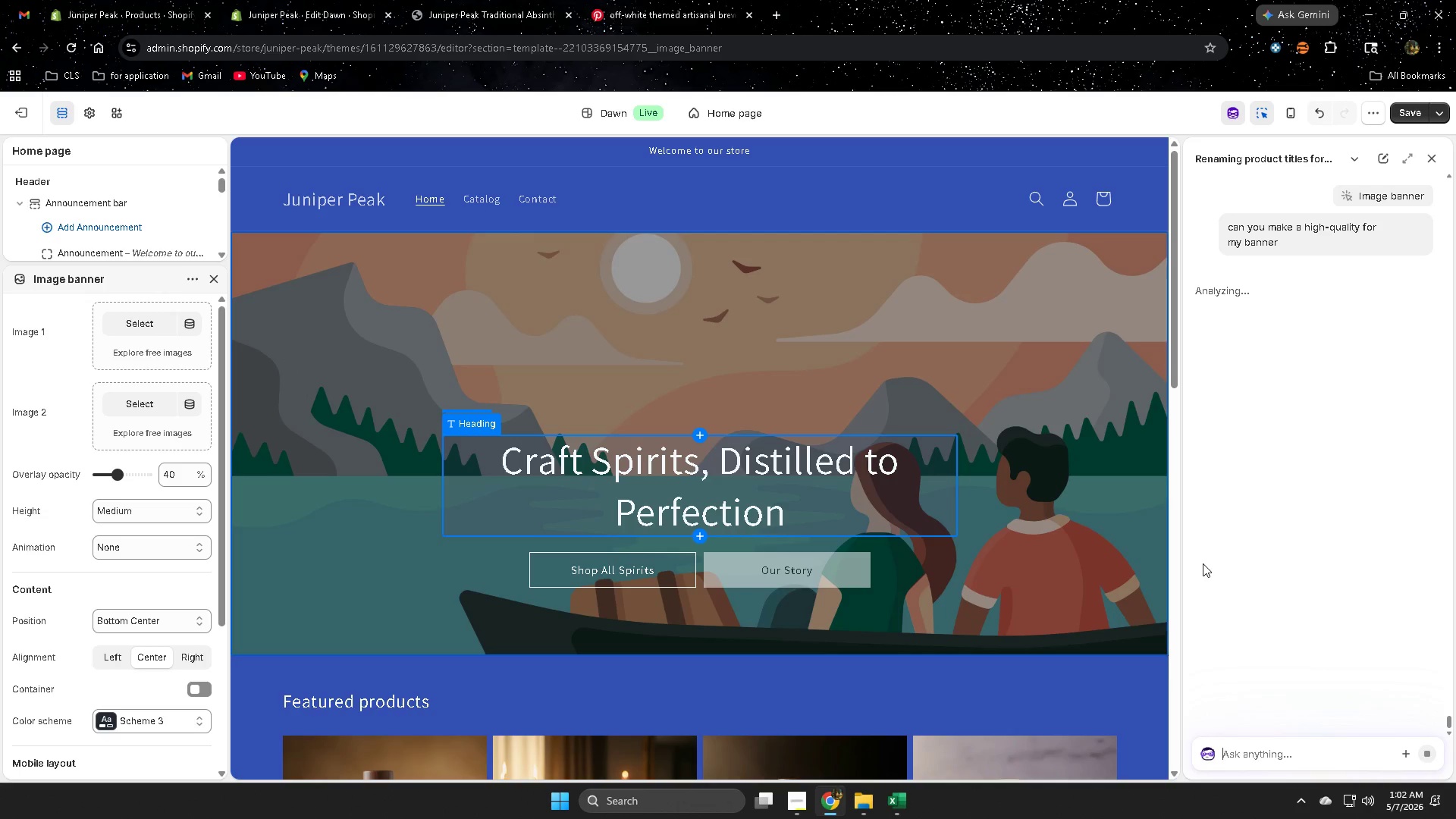 
wait(13.56)
 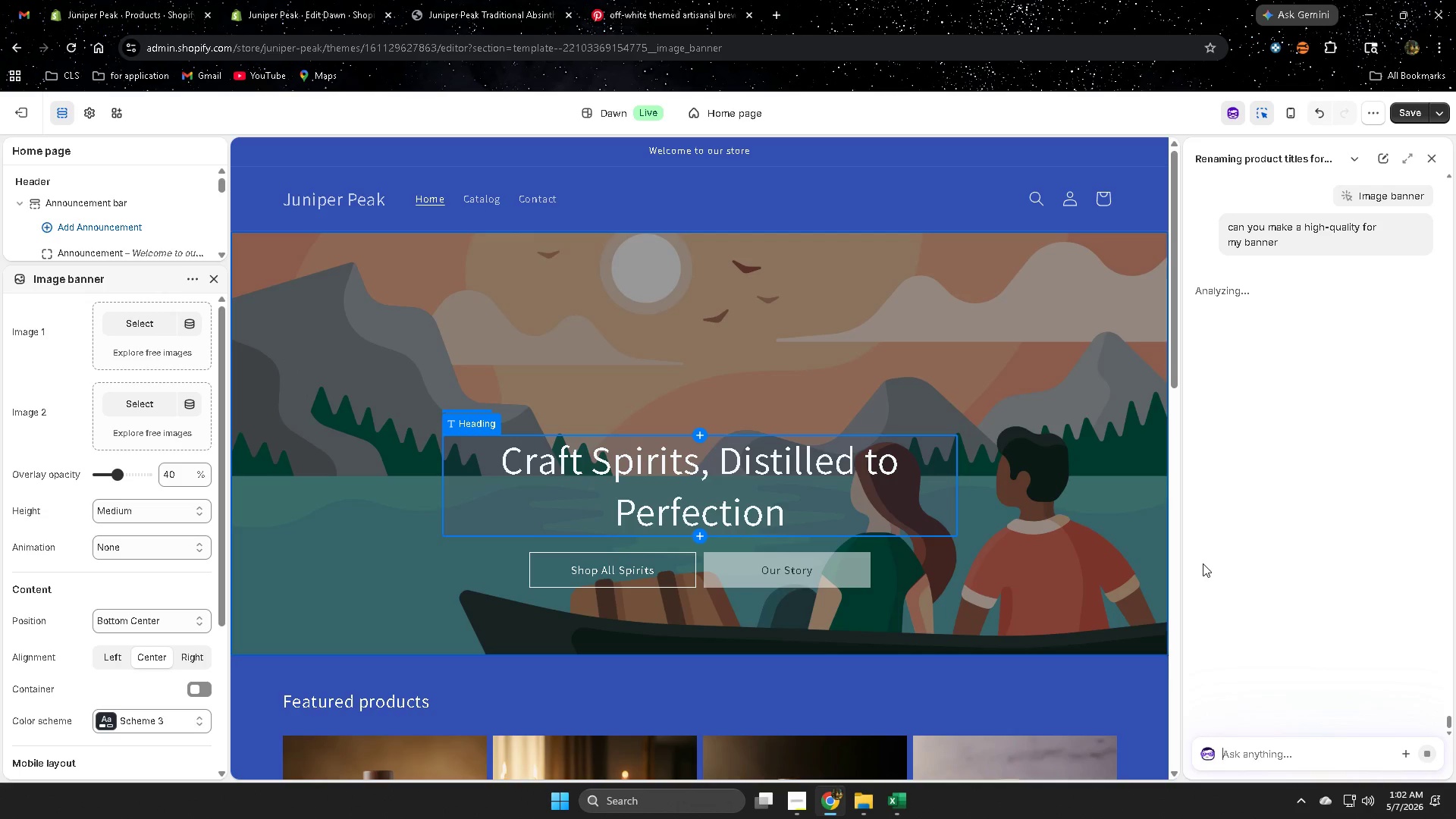 
left_click([665, 1])
 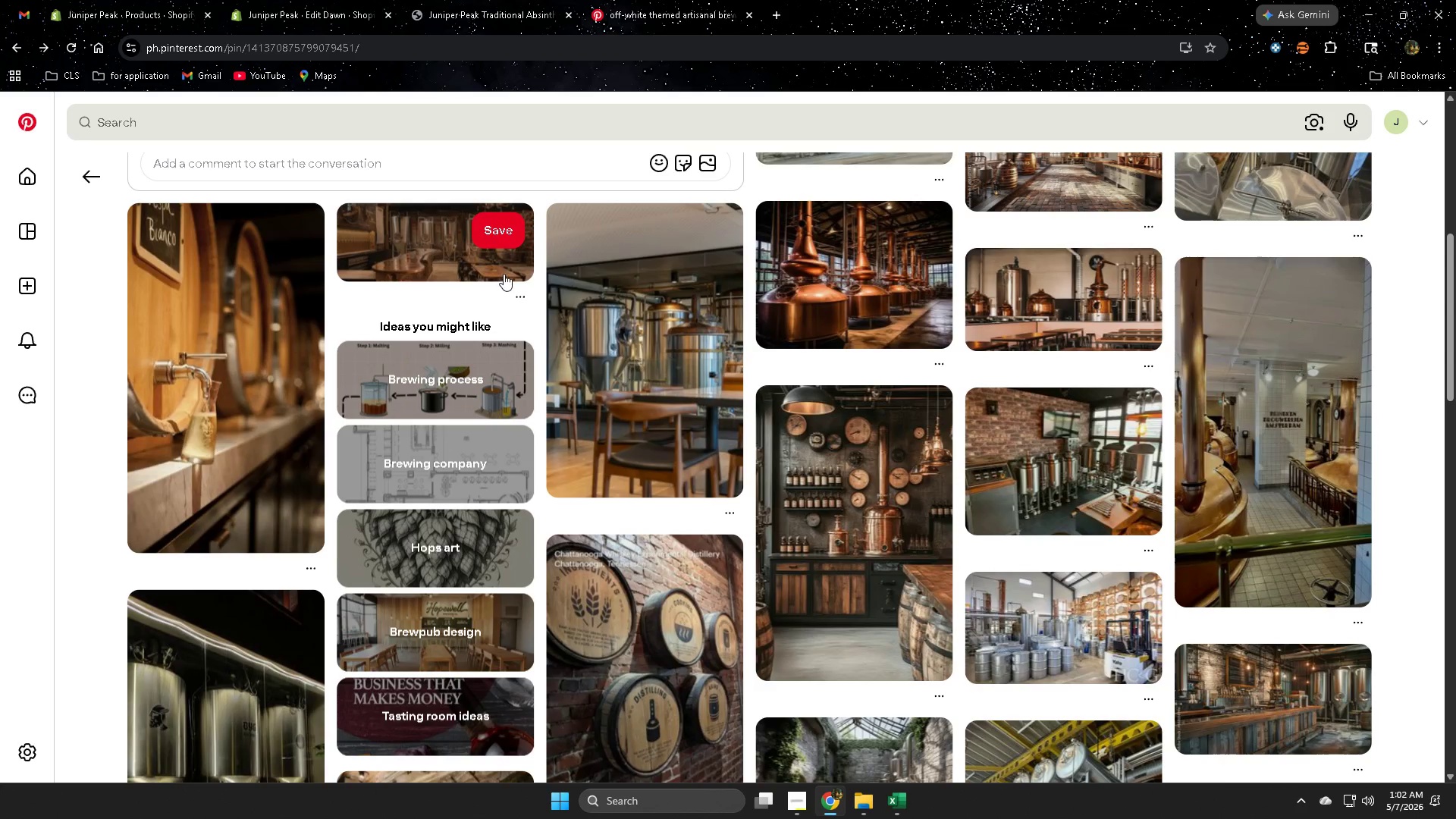 
wait(5.61)
 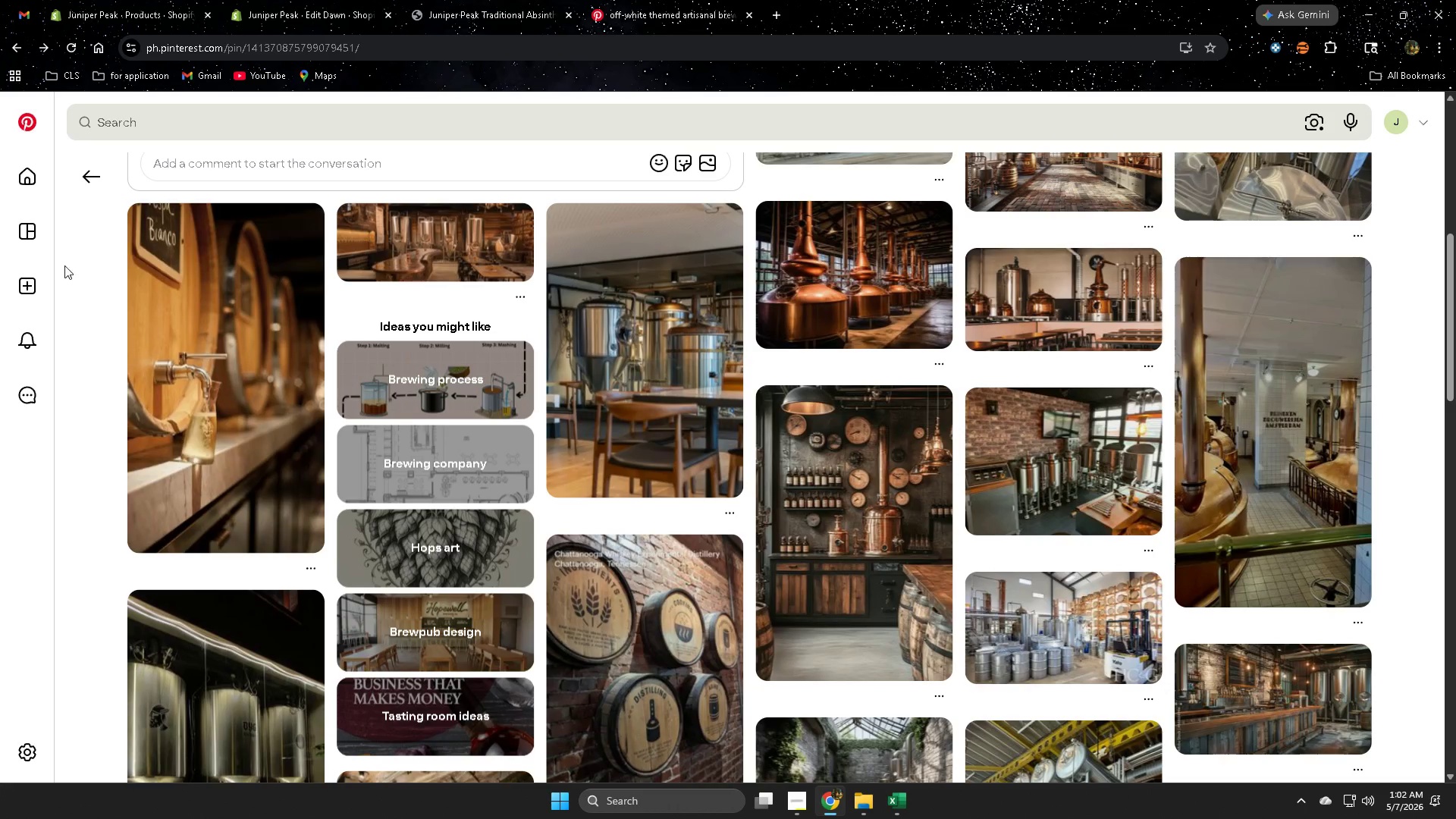 
mouse_move([265, 419])
 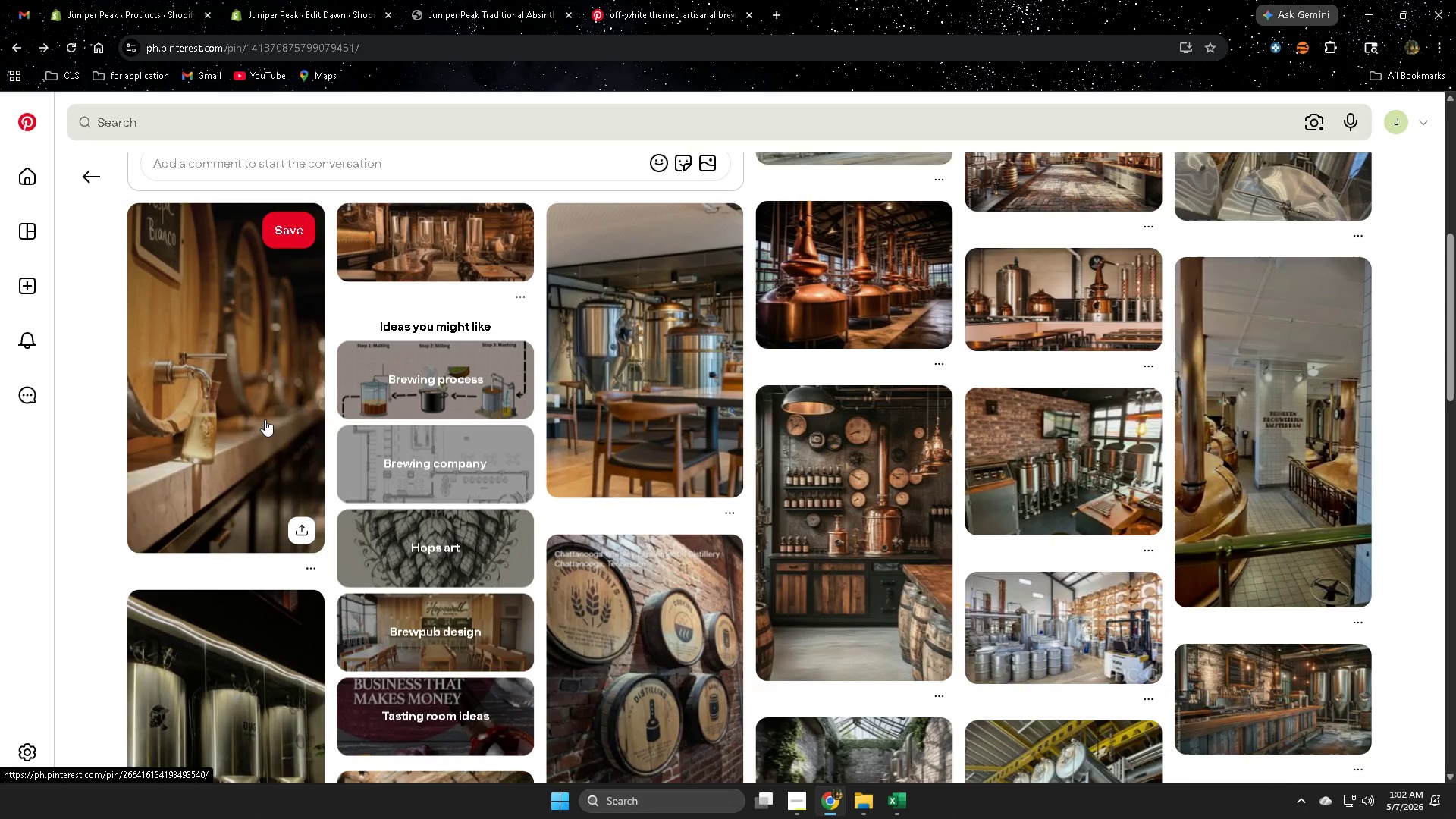 
left_click([265, 419])
 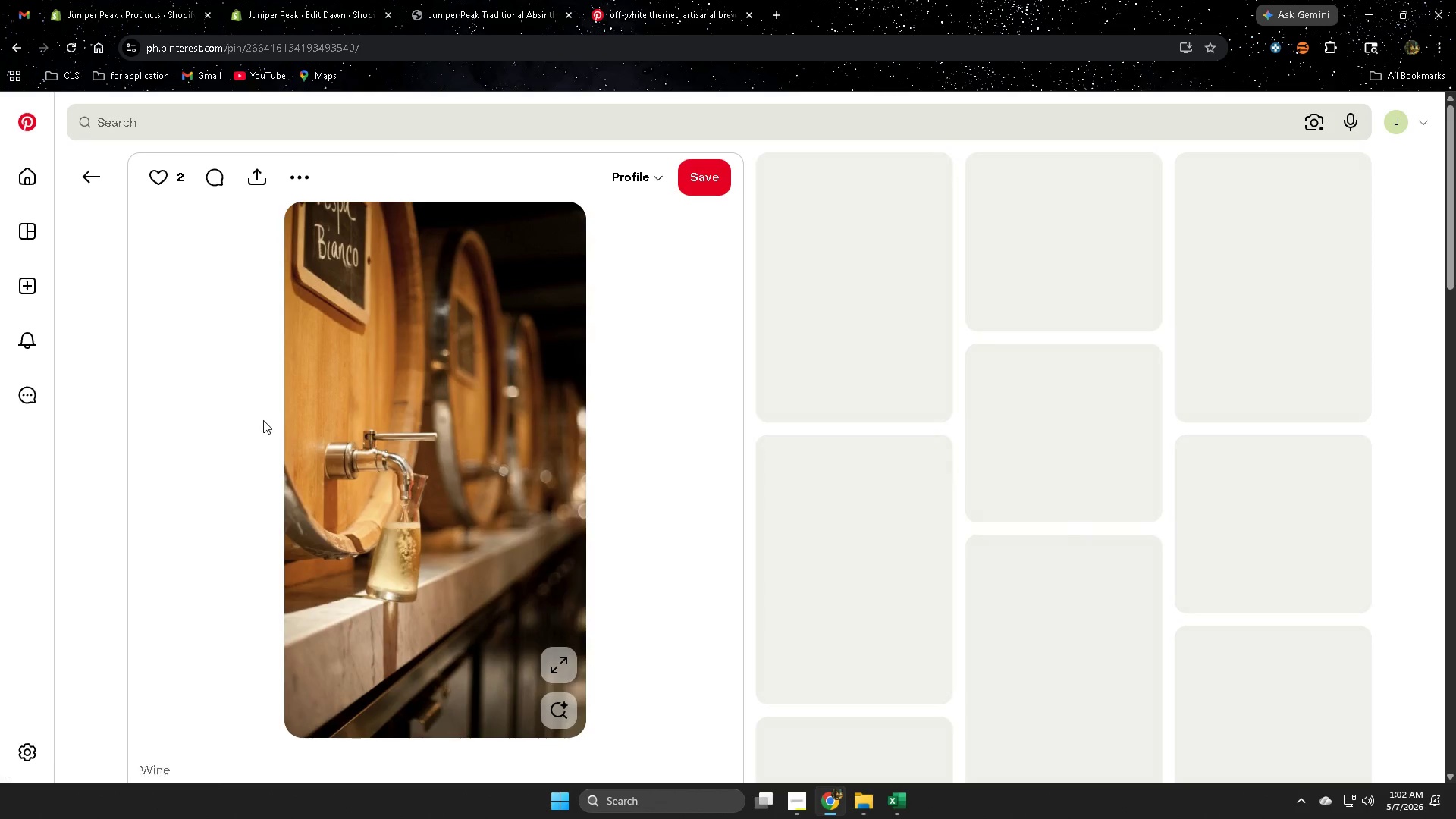 
mouse_move([828, 512])
 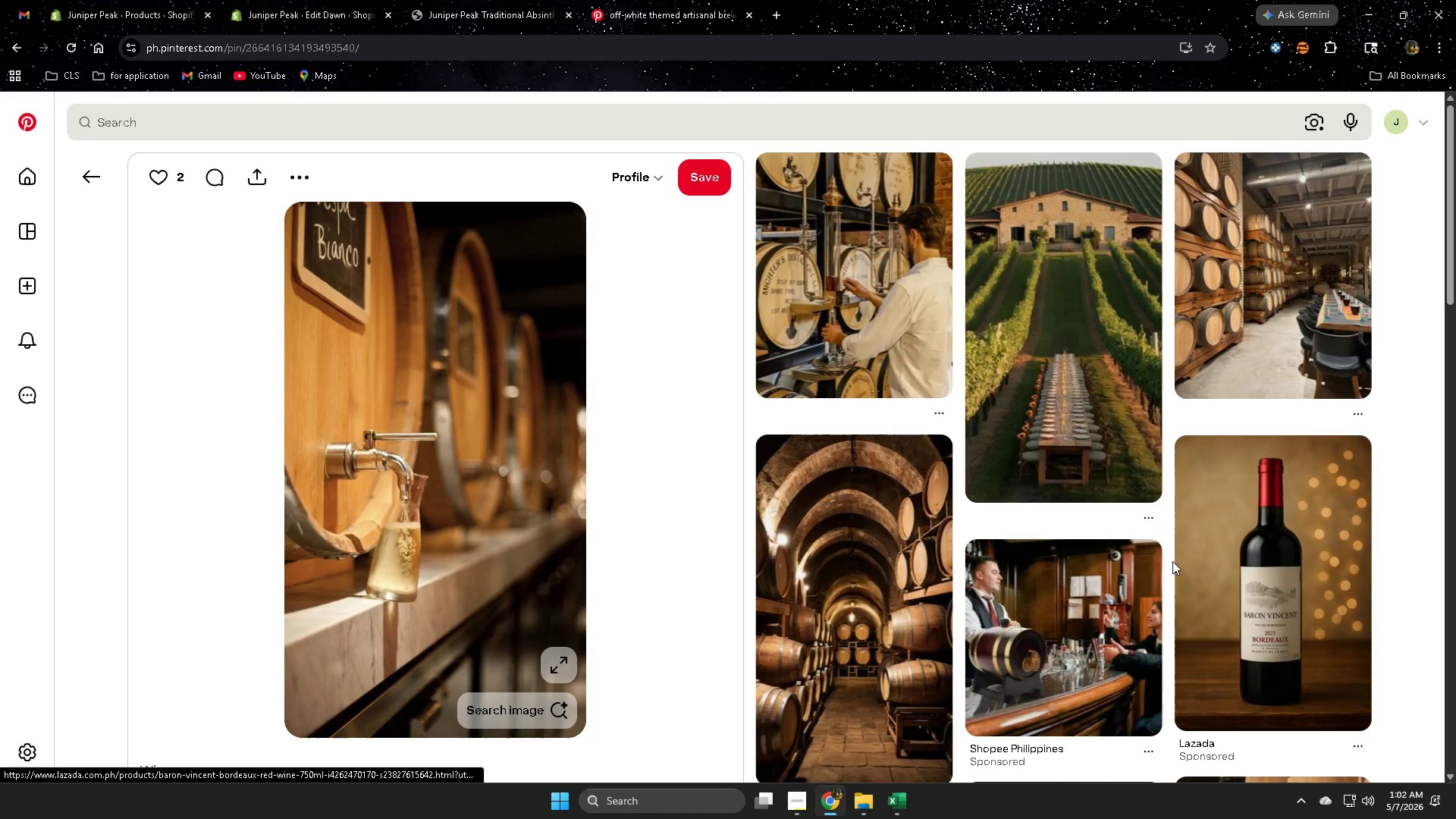 
scroll: coordinate [954, 615], scroll_direction: down, amount: 11.0
 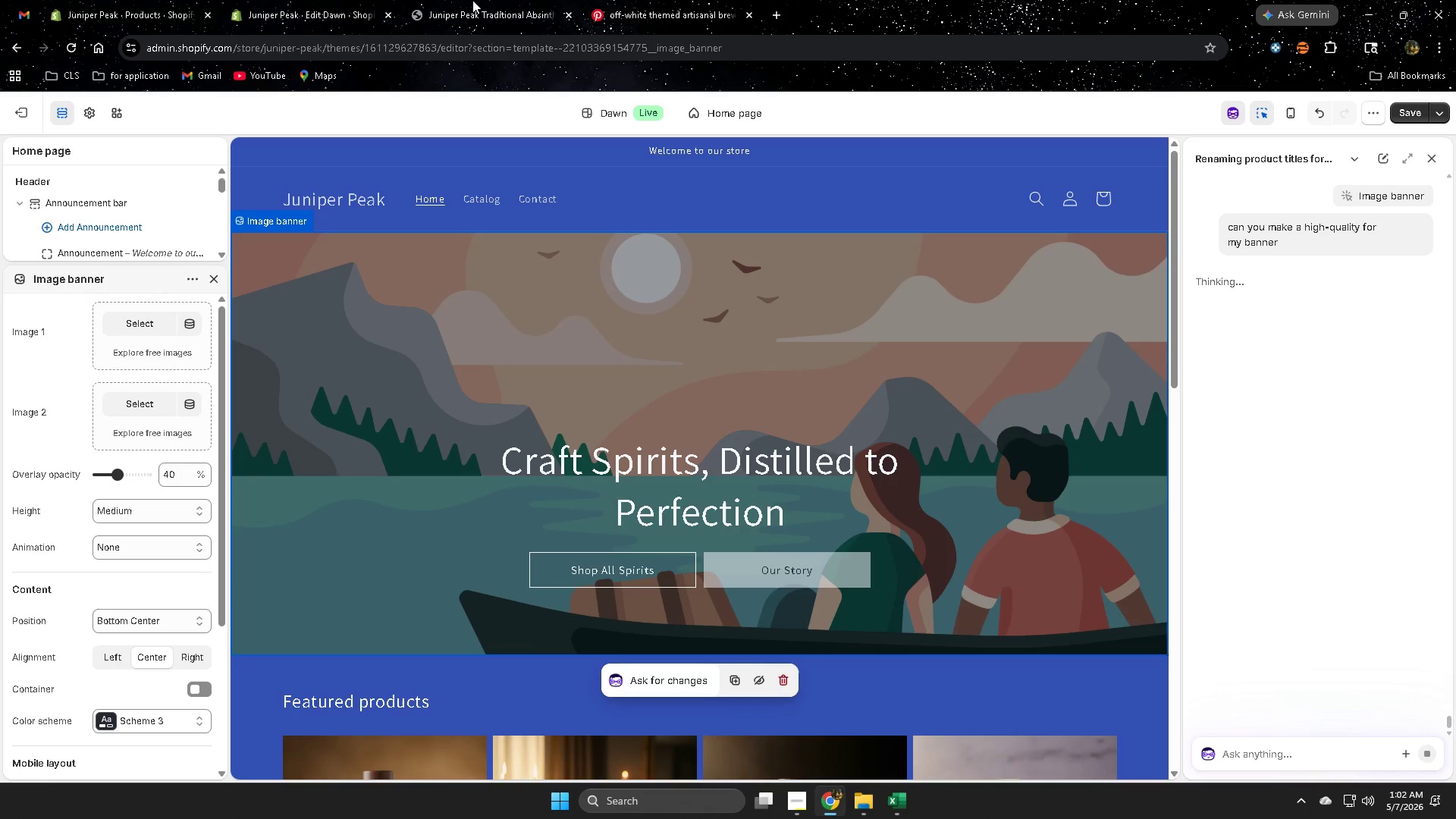 
left_click([664, 0])
 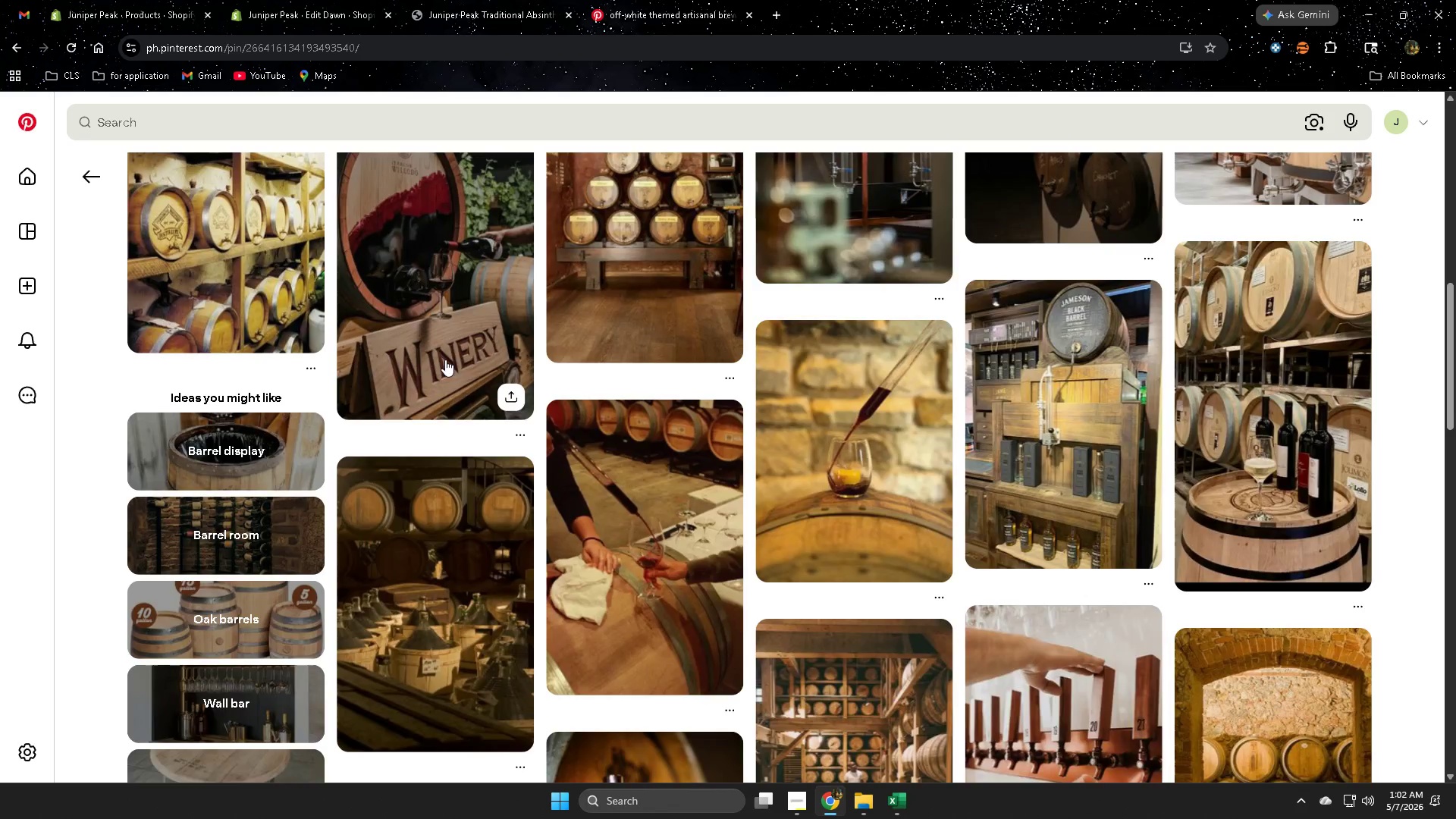 
scroll: coordinate [399, 410], scroll_direction: up, amount: 3.0
 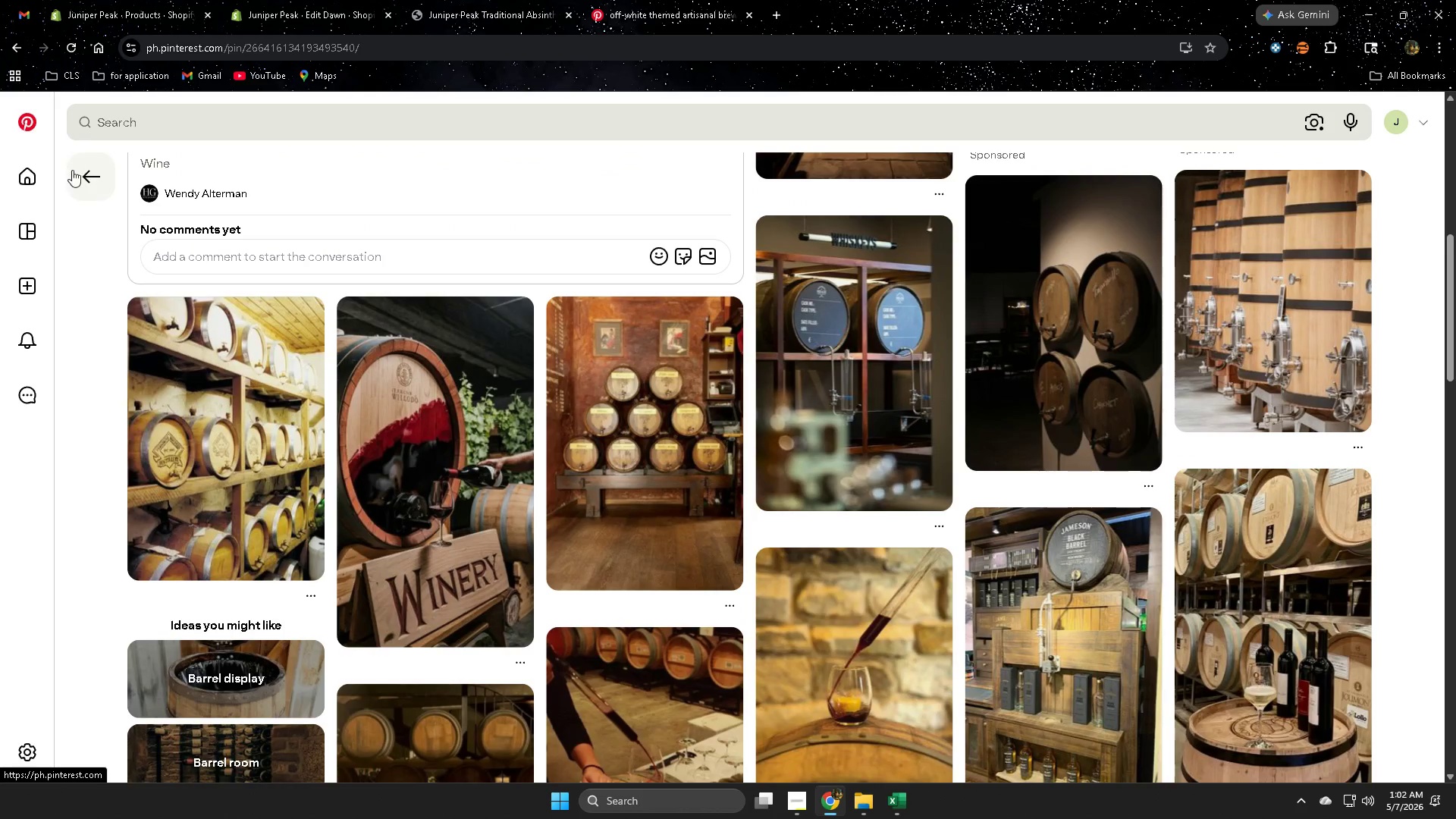 
left_click([90, 171])
 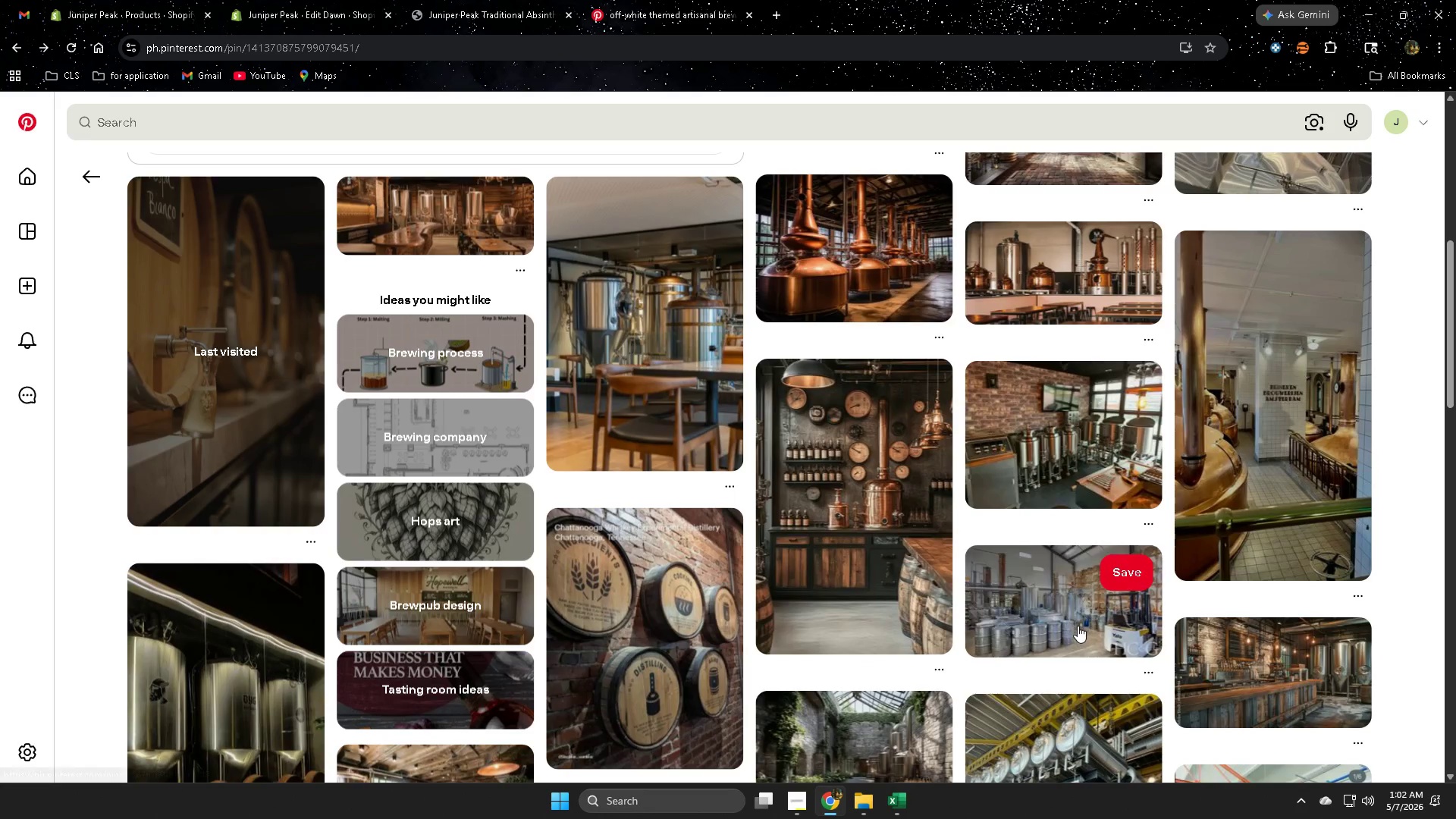 
scroll: coordinate [977, 594], scroll_direction: down, amount: 6.0
 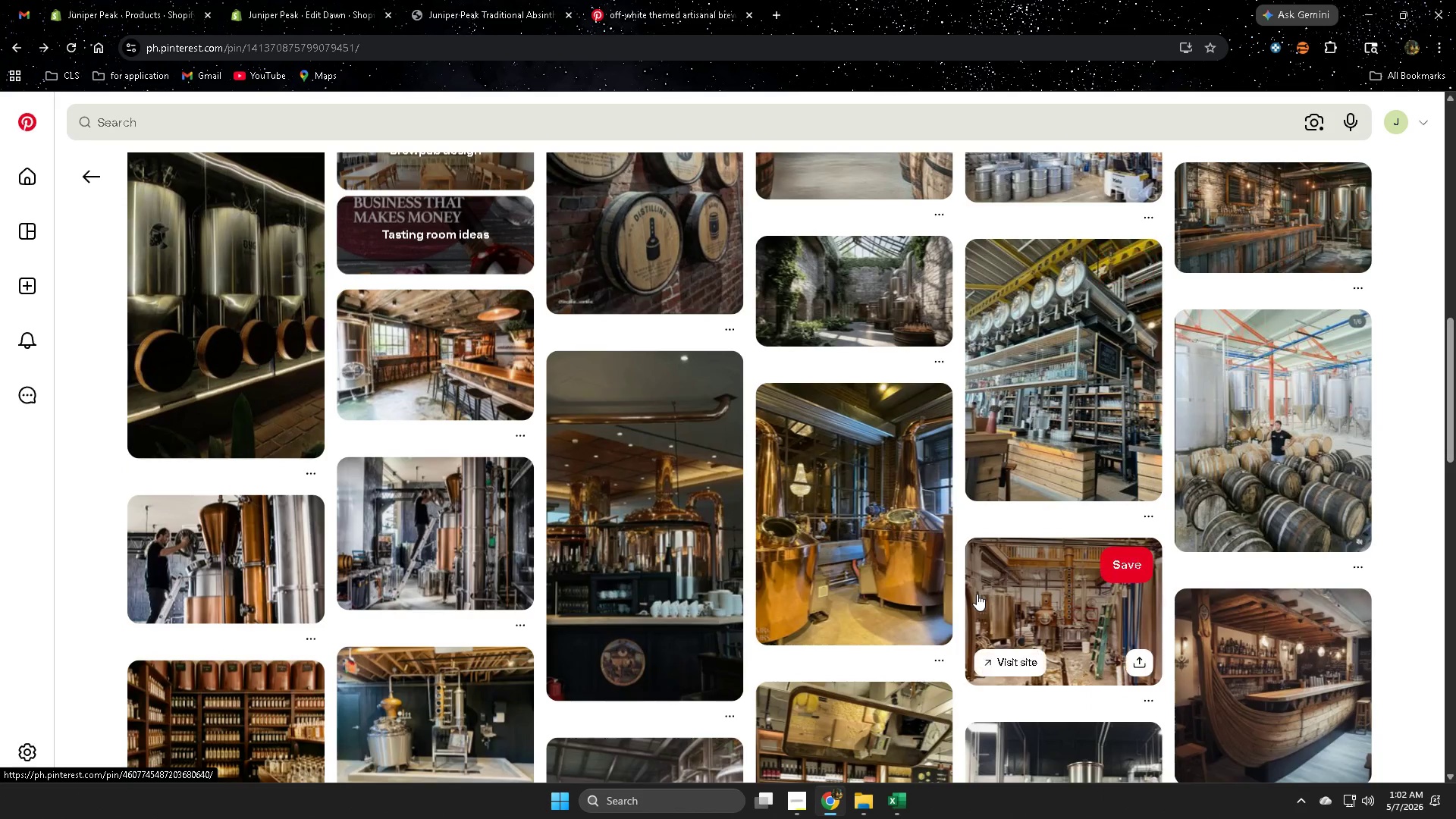 
scroll: coordinate [1135, 623], scroll_direction: up, amount: 1.0
 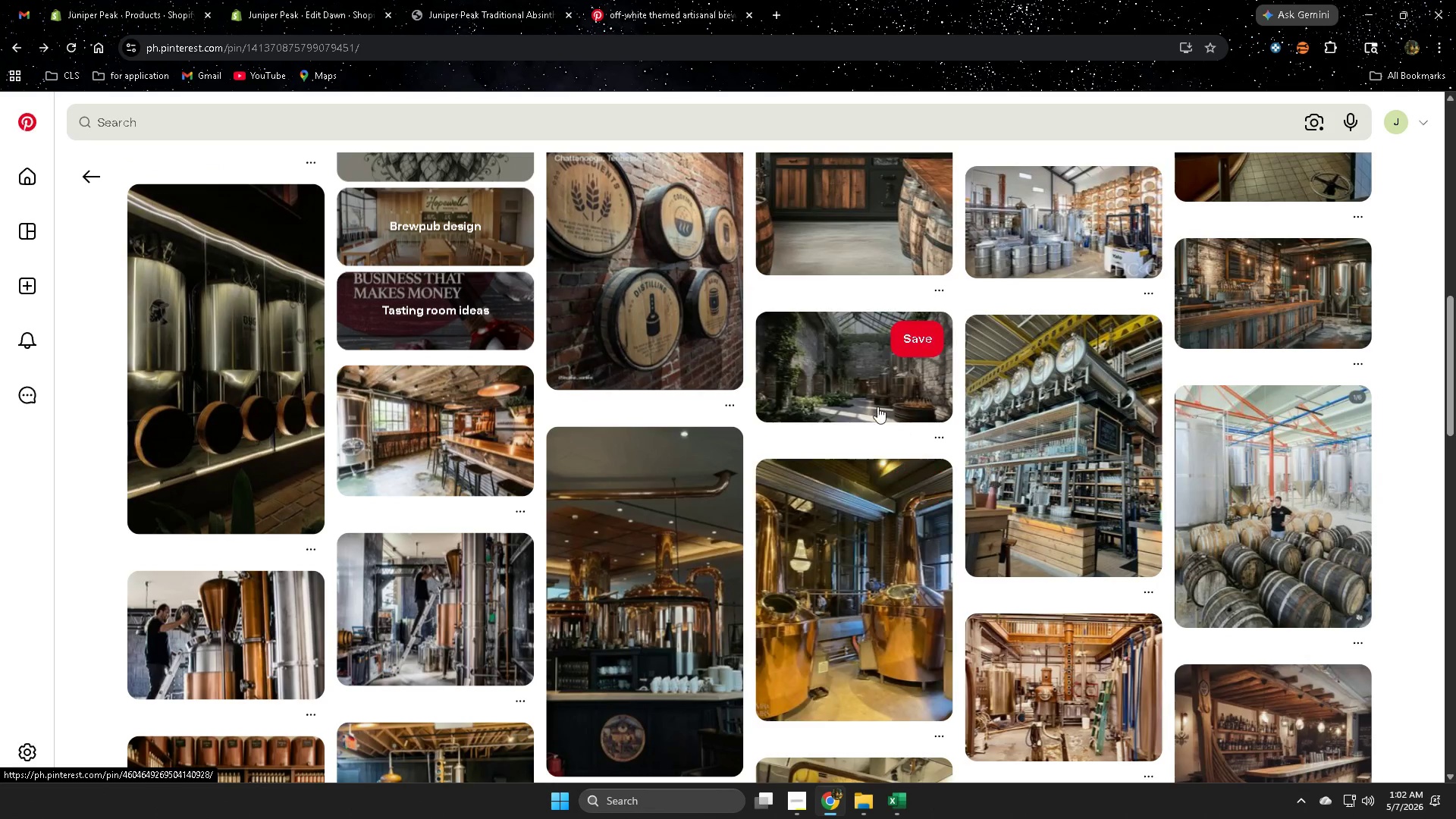 
left_click([864, 387])
 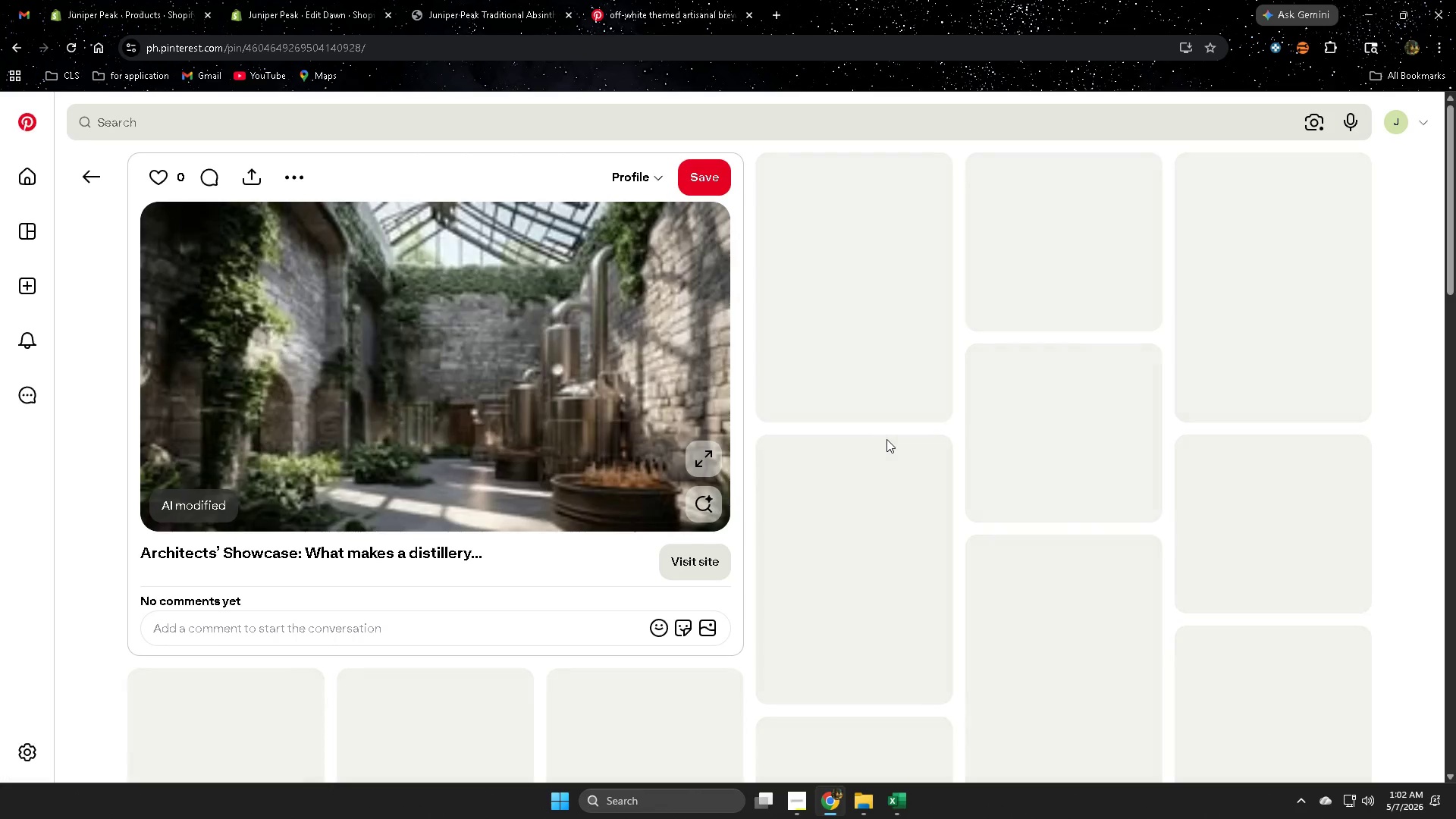 
mouse_move([1087, 489])
 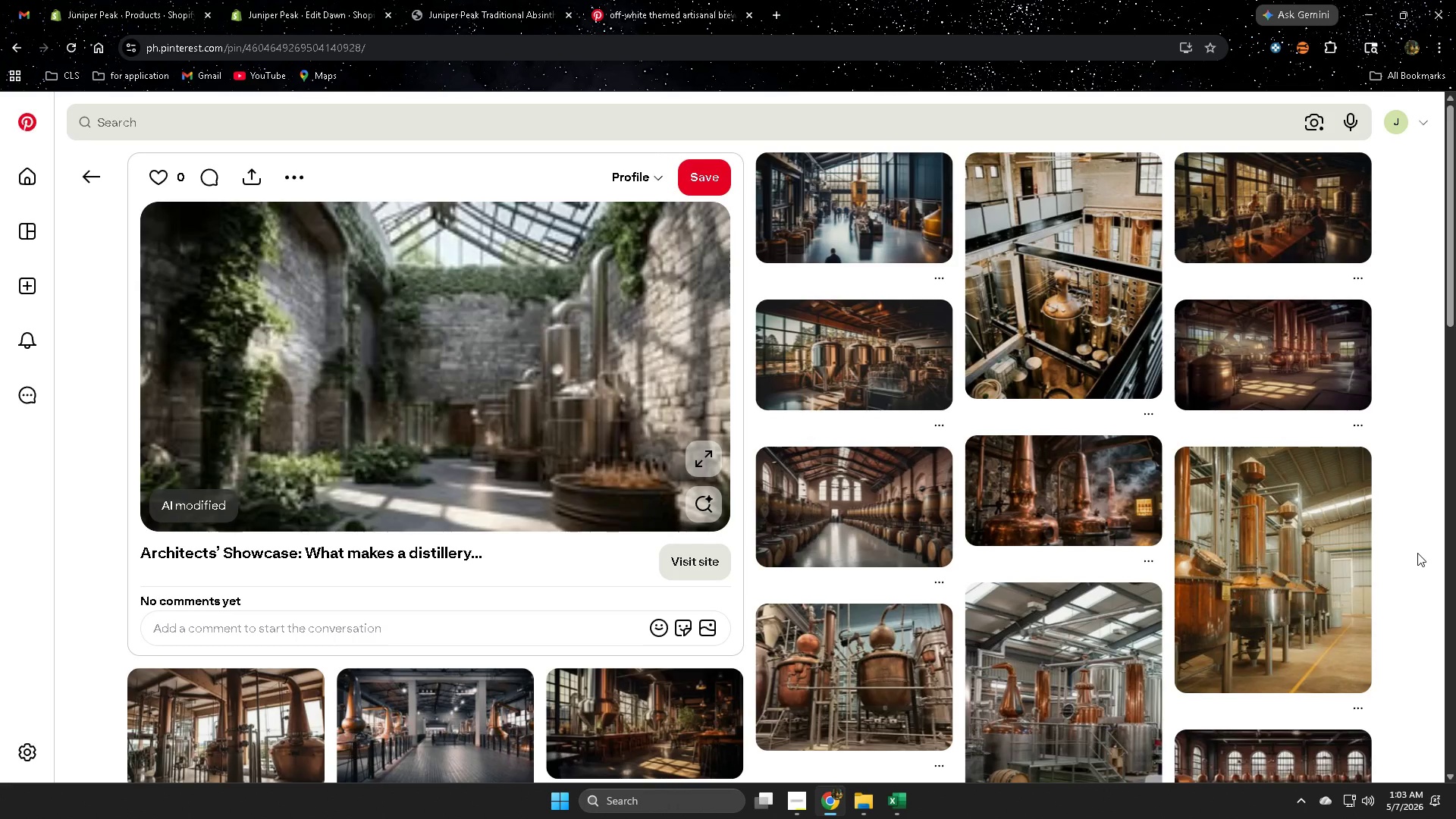 
wait(5.27)
 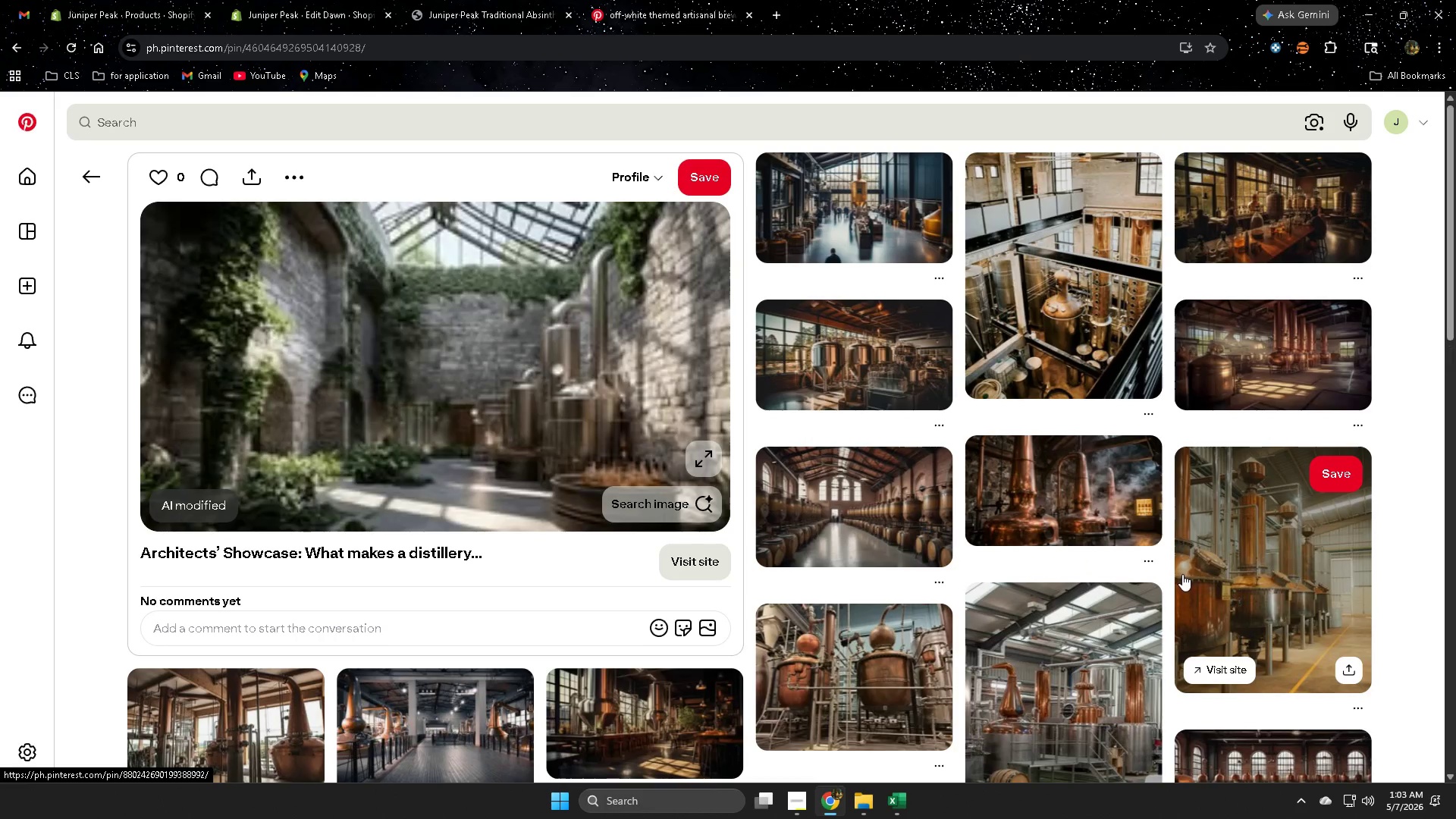 
scroll: coordinate [1356, 563], scroll_direction: down, amount: 6.0
 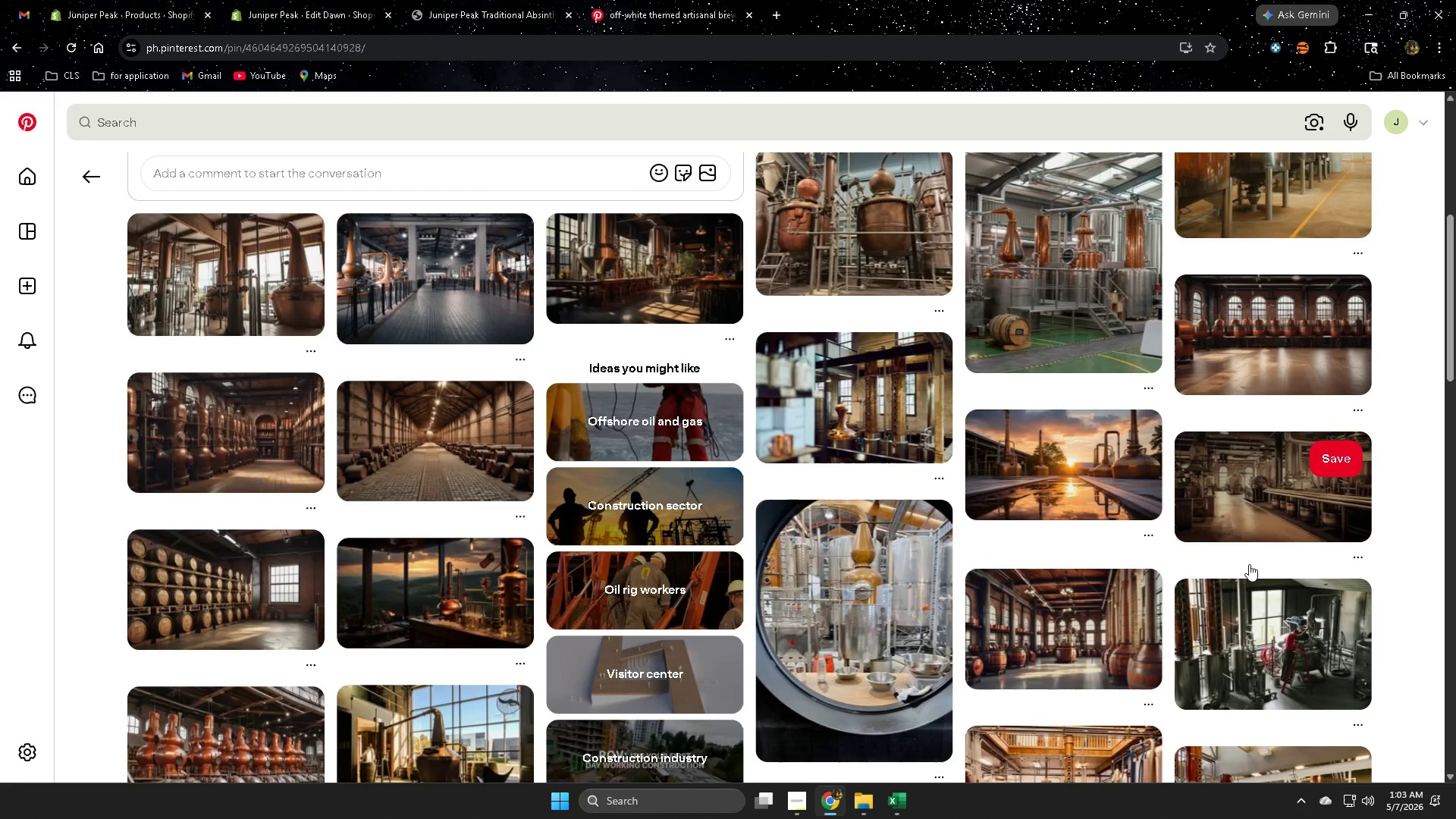 
left_click([449, 459])
 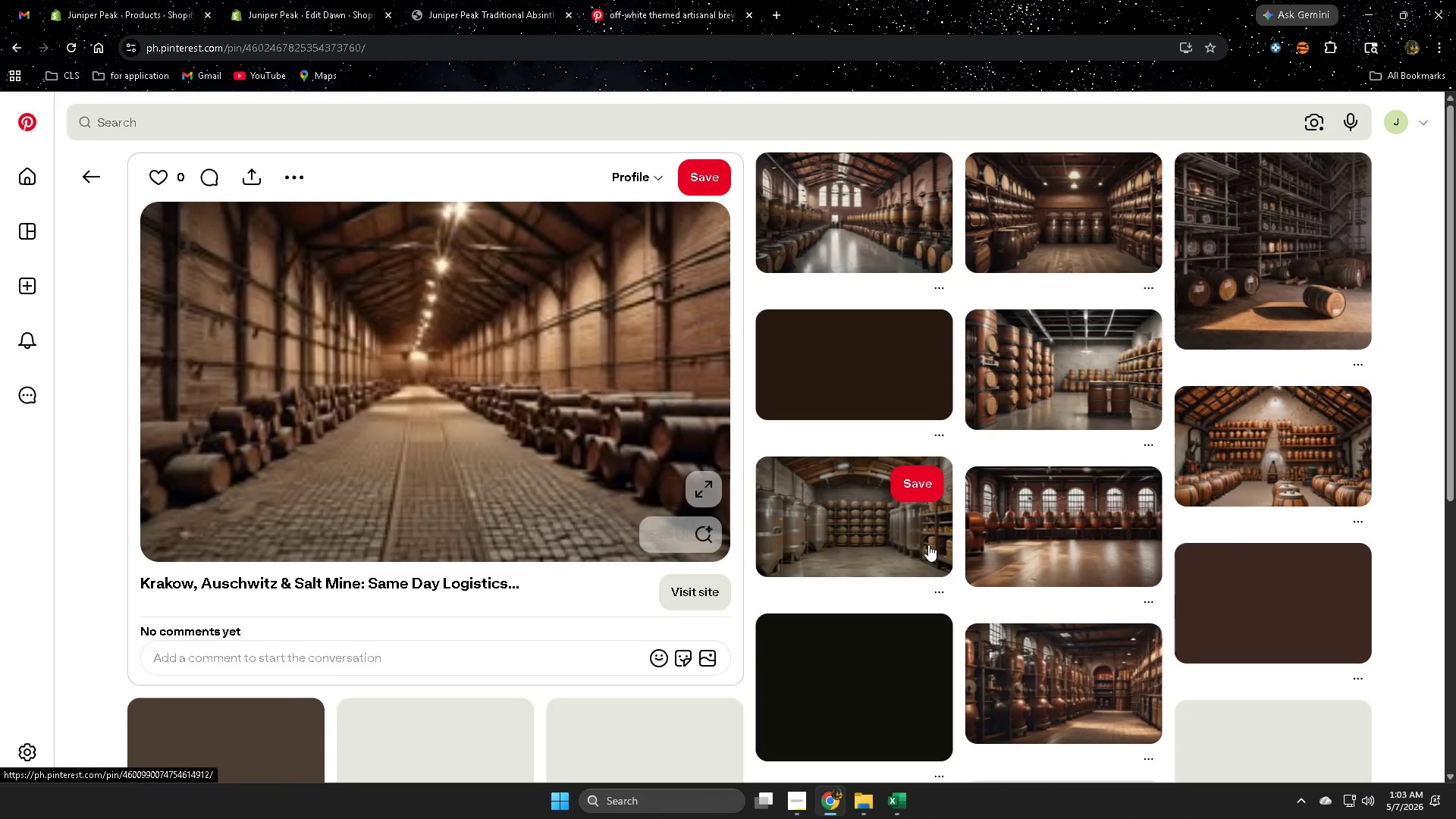 
mouse_move([1194, 573])
 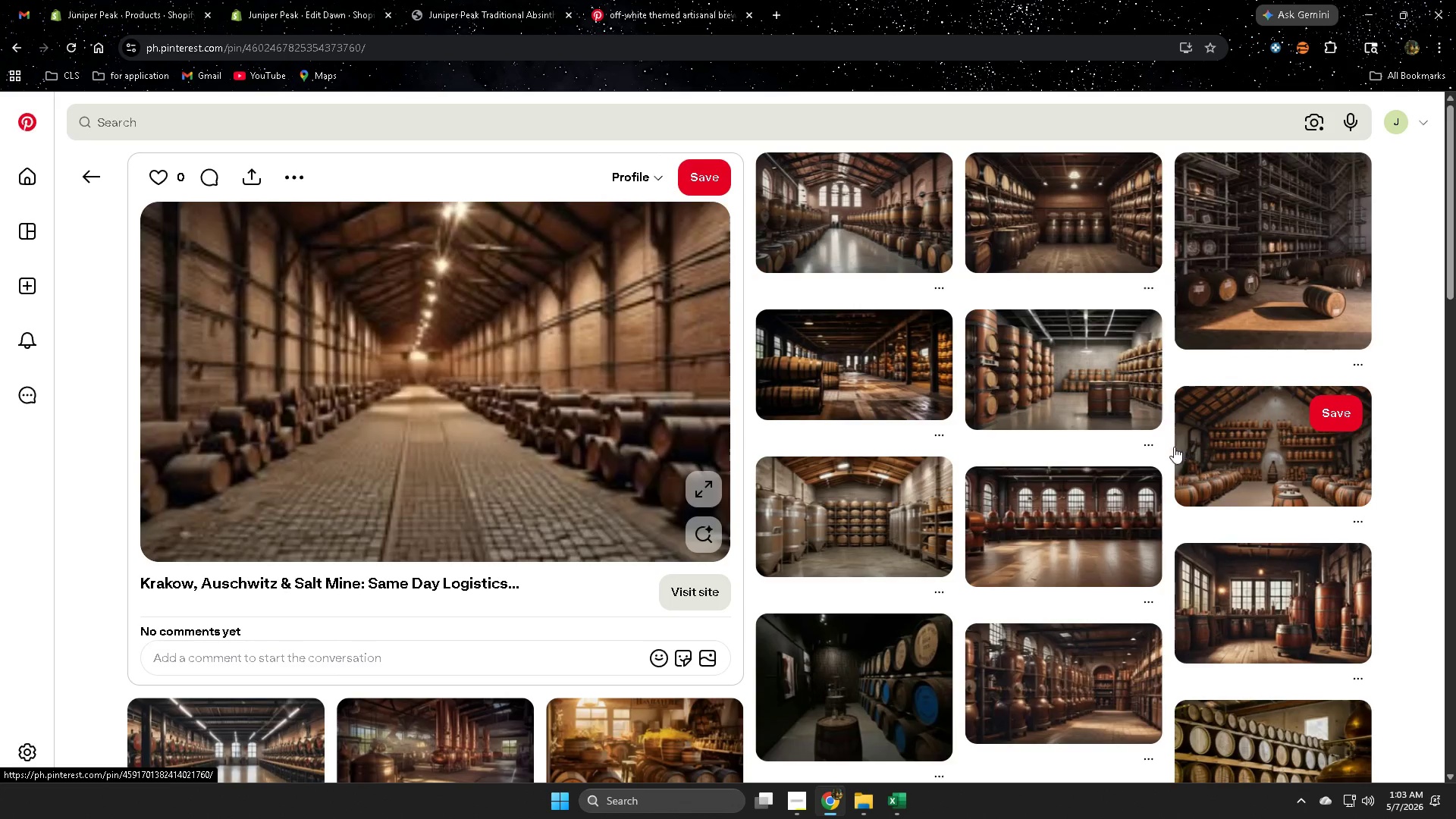 
mouse_move([1147, 444])
 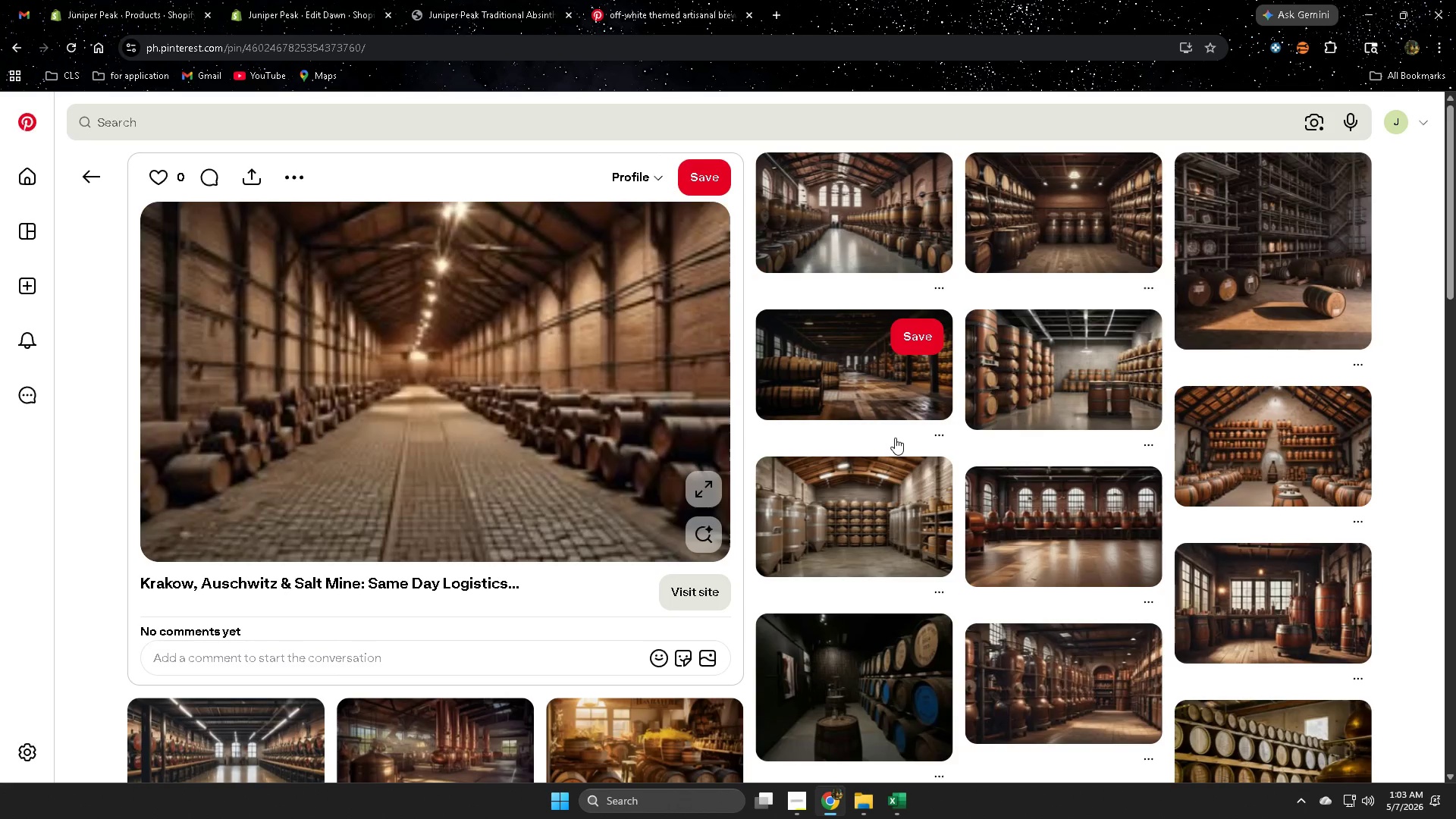 
scroll: coordinate [439, 332], scroll_direction: up, amount: 1.0
 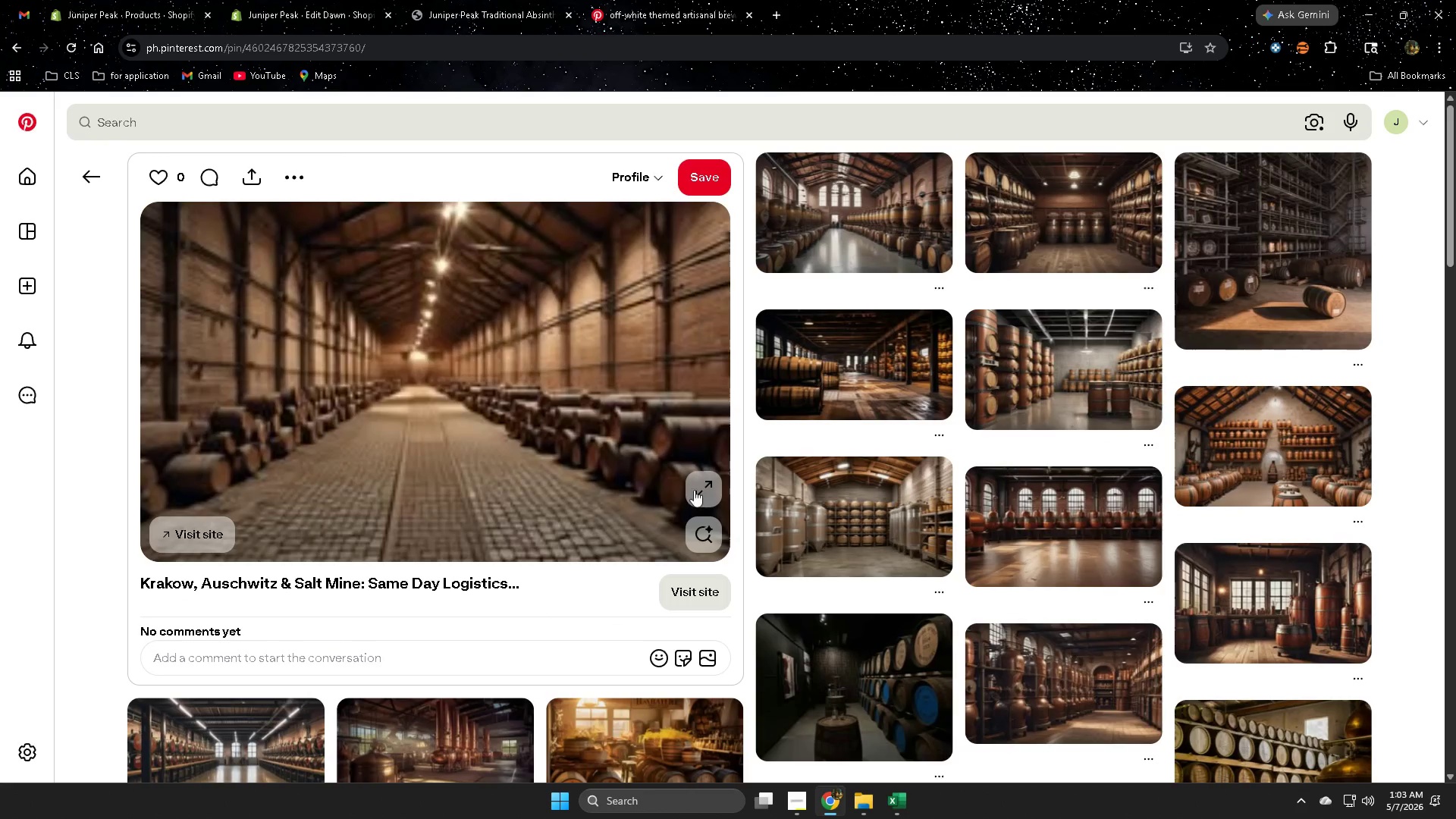 
mouse_move([687, 529])
 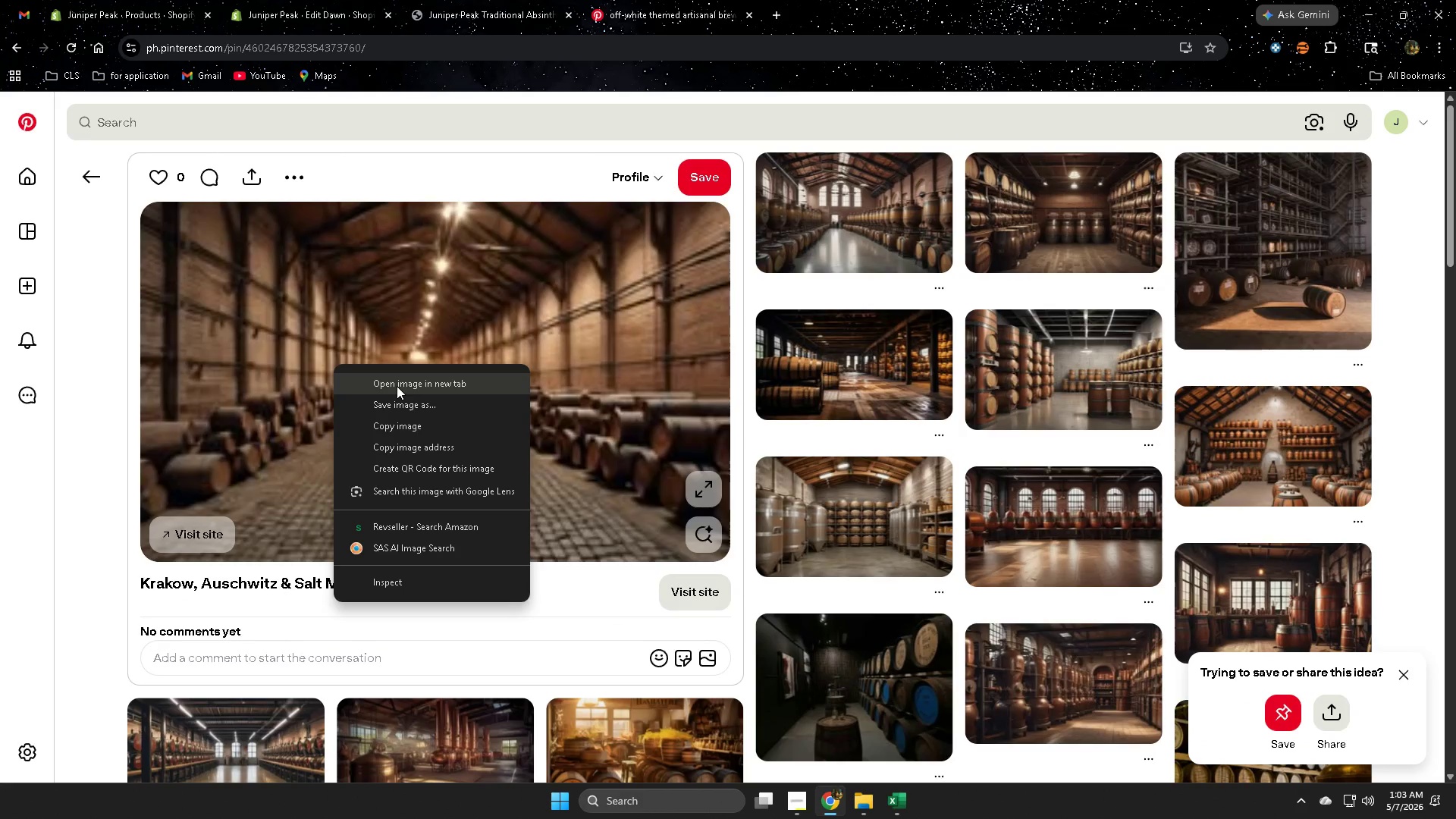 
left_click([397, 385])
 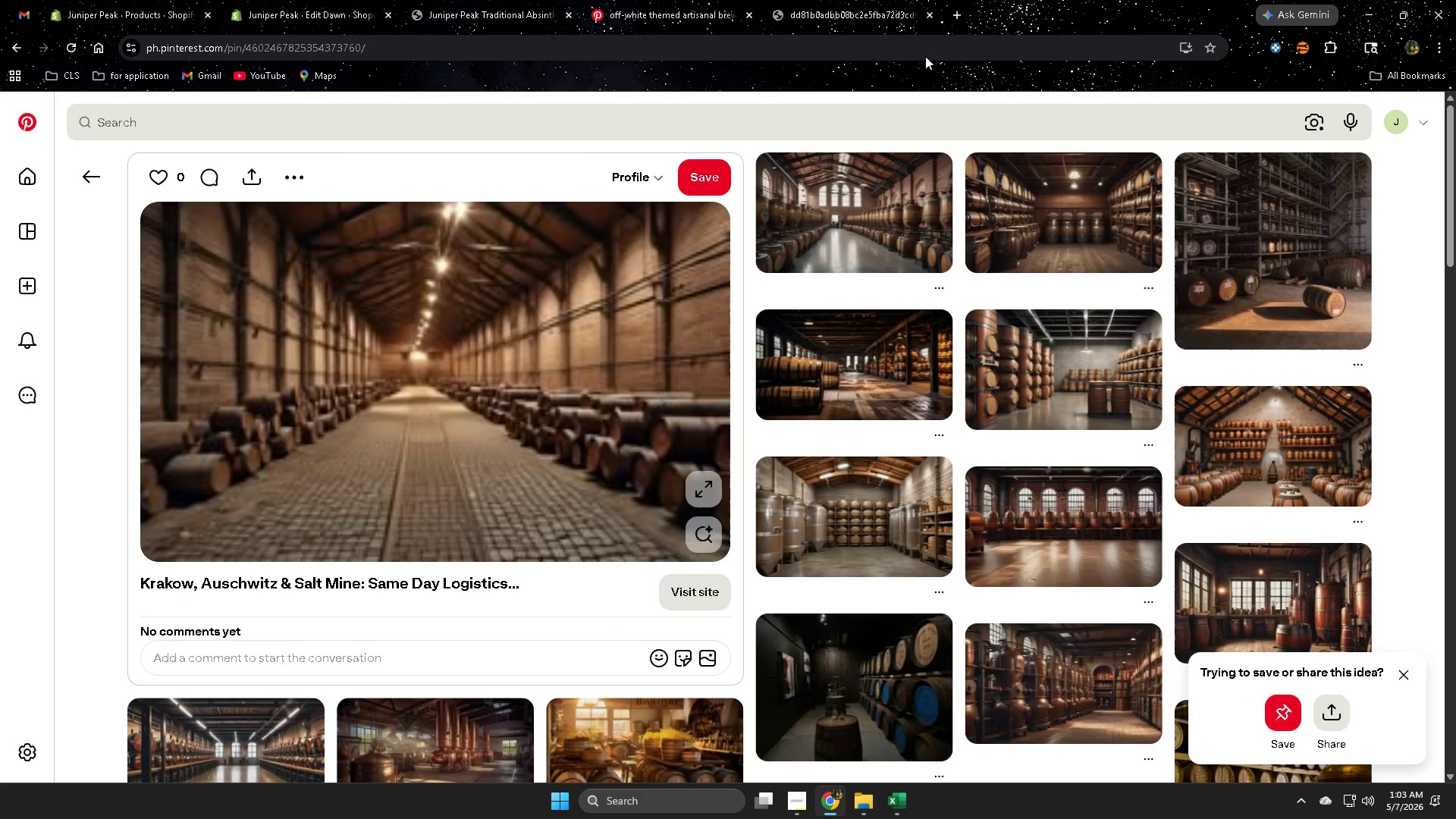 
left_click([858, 0])
 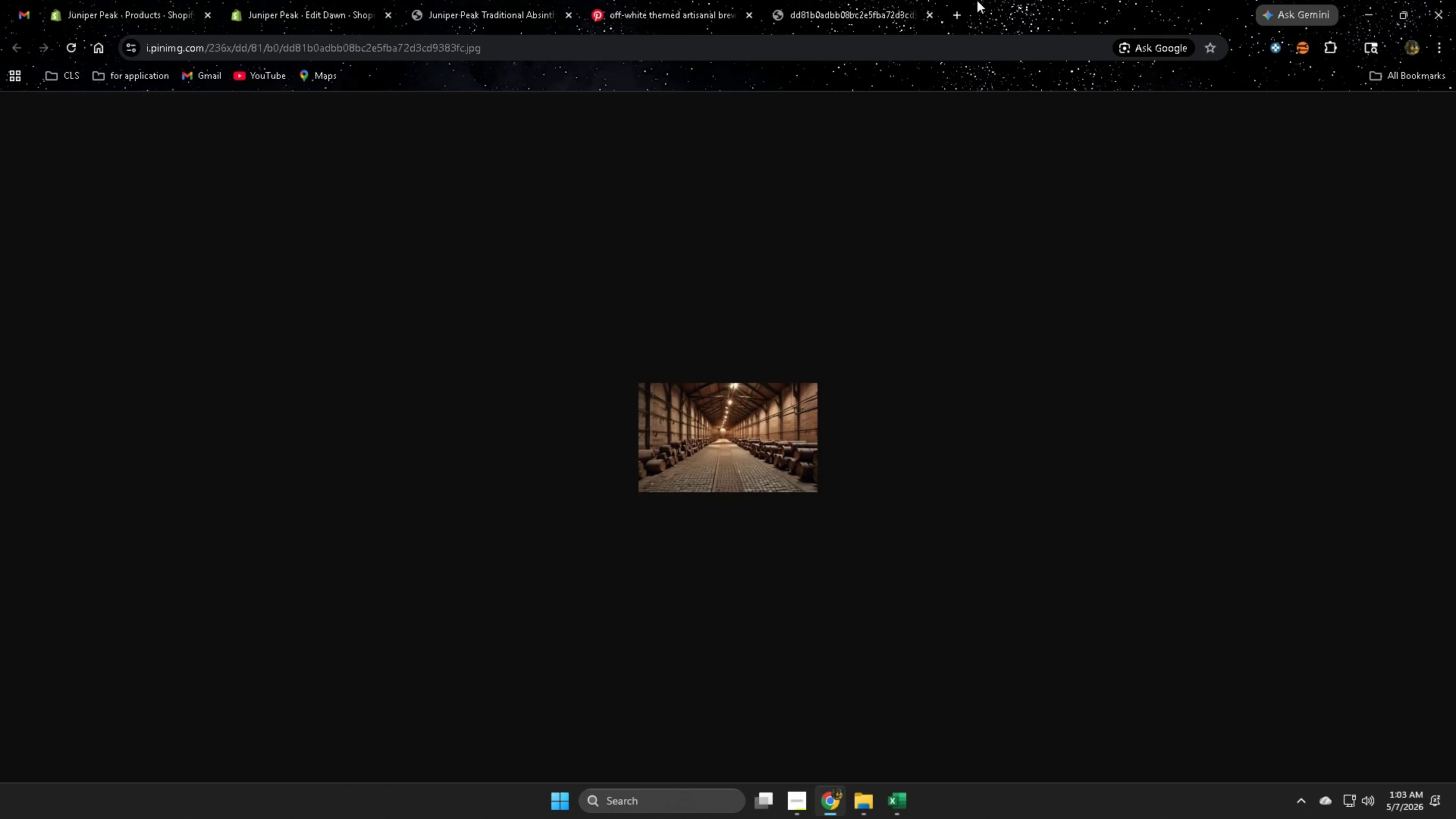 
left_click([681, 3])
 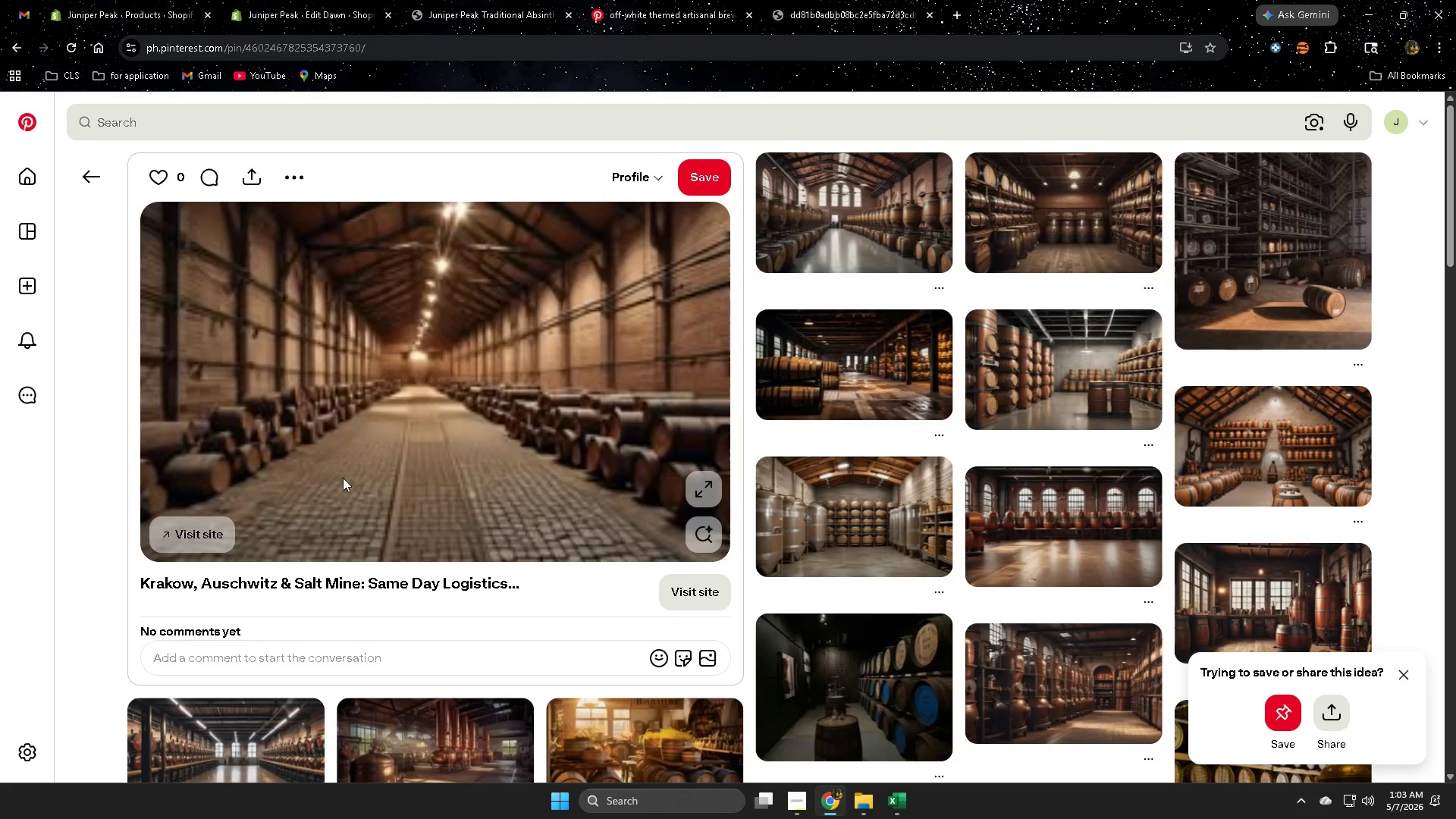 
scroll: coordinate [502, 551], scroll_direction: down, amount: 2.0
 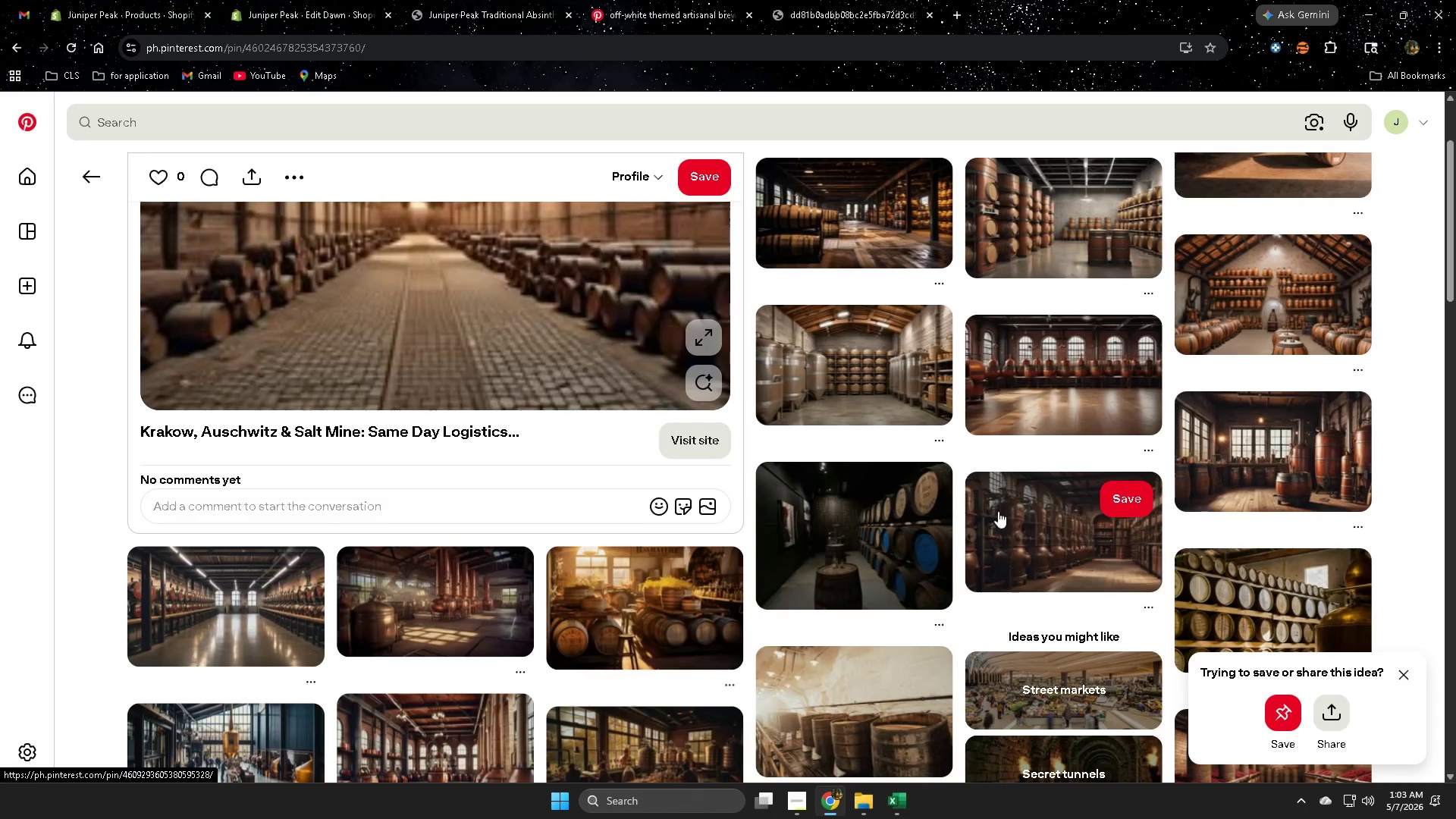 
left_click([862, 0])
 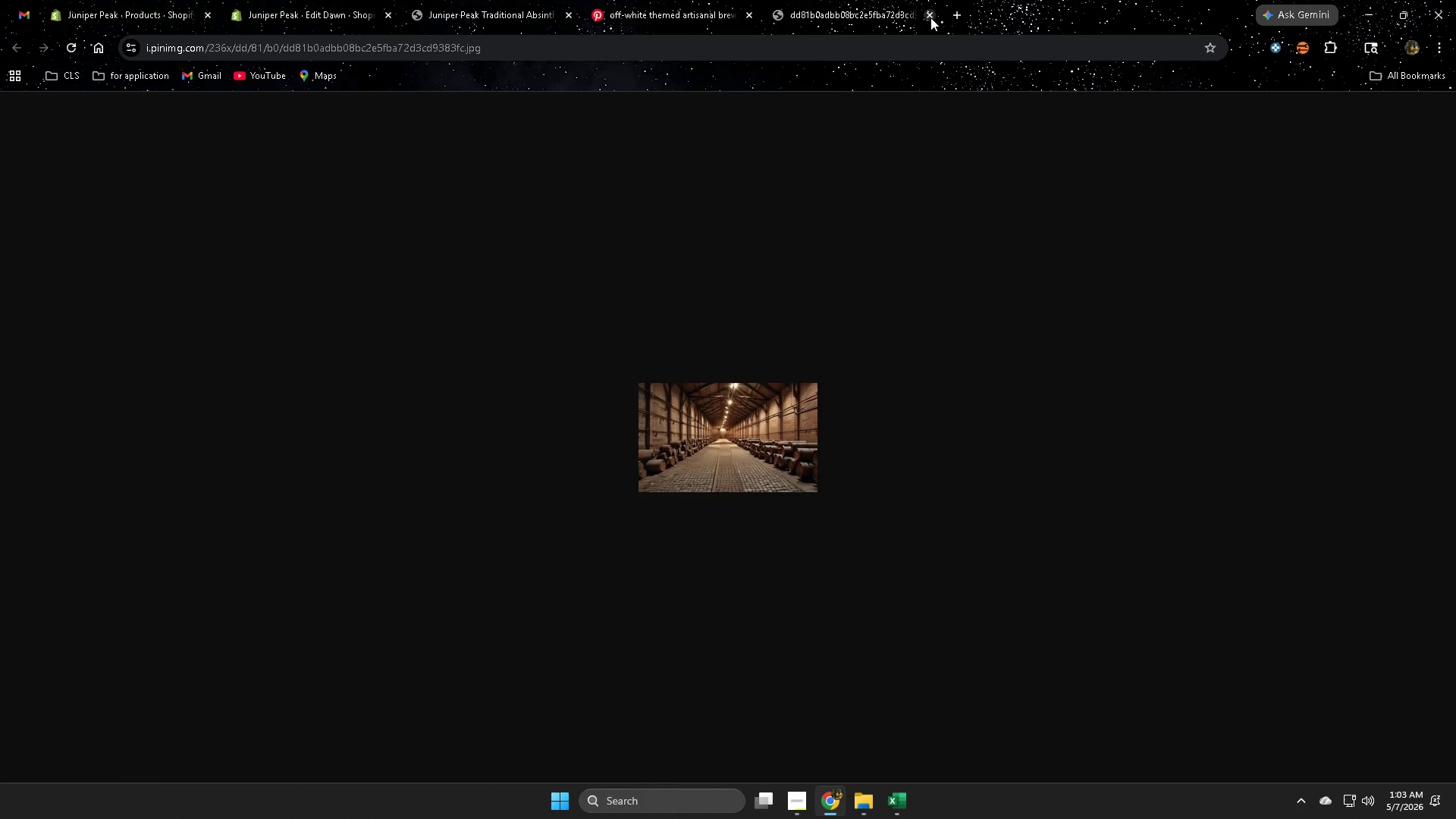 
left_click([930, 17])
 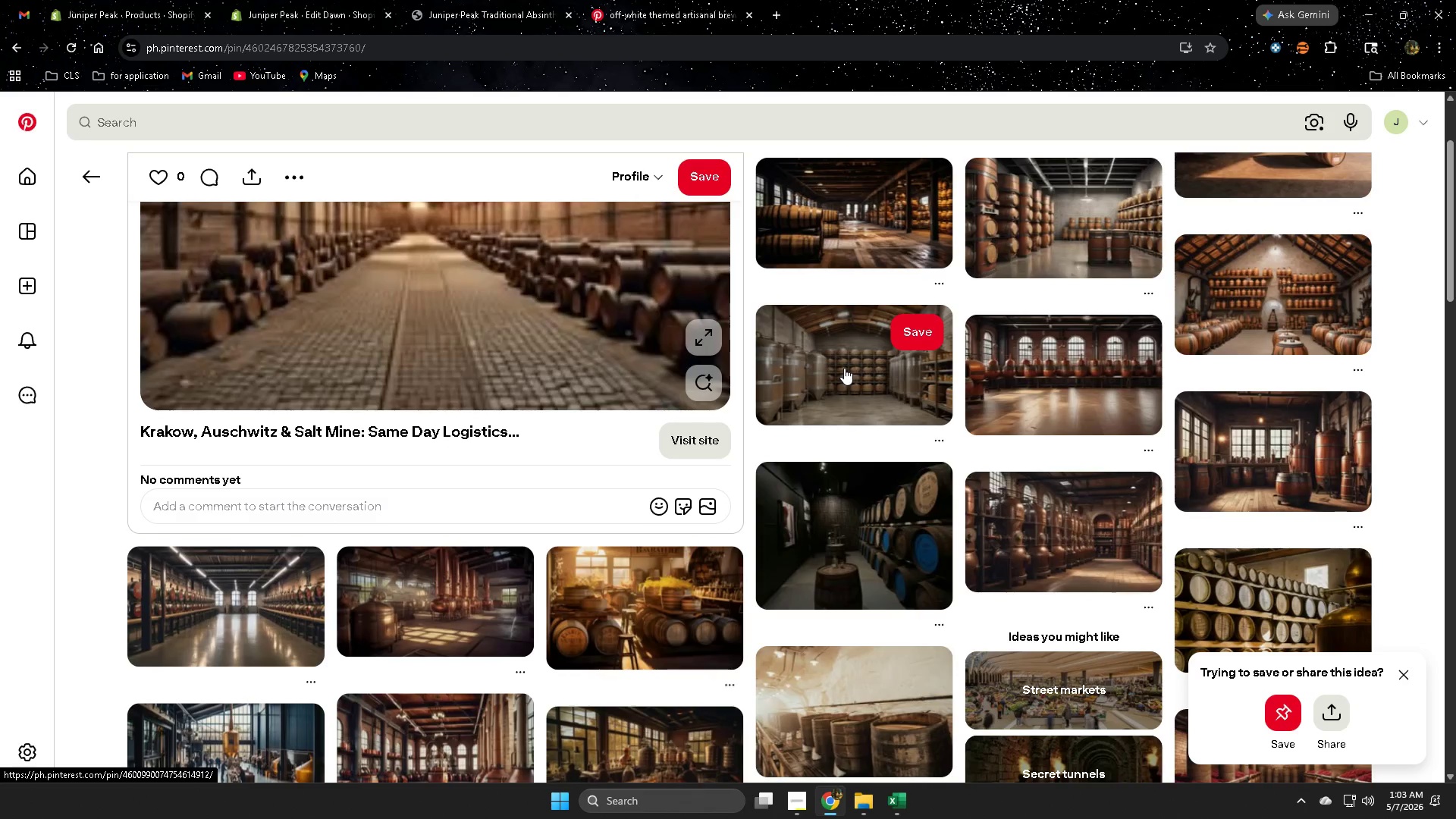 
scroll: coordinate [683, 488], scroll_direction: up, amount: 1.0
 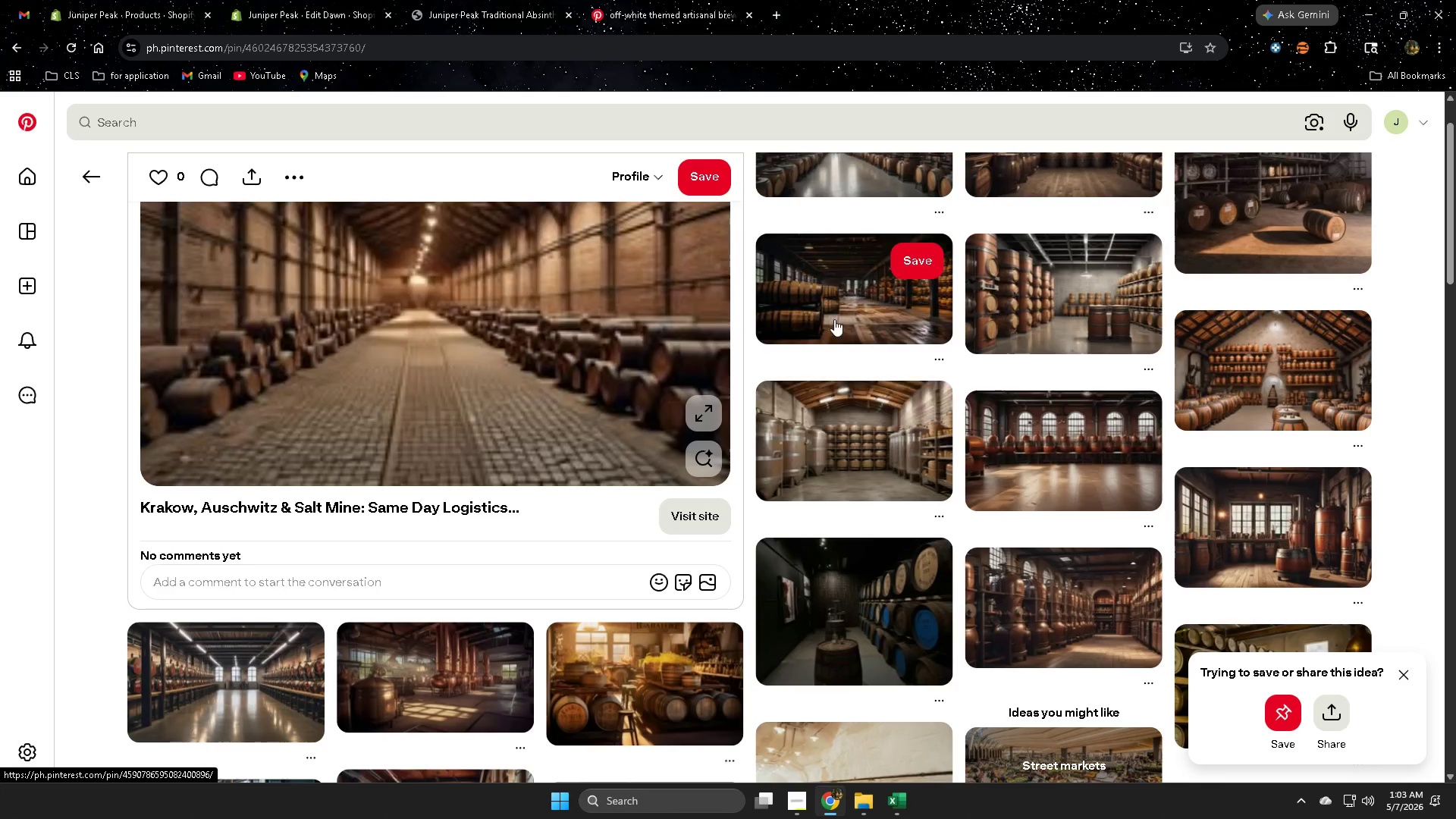 
left_click([843, 304])
 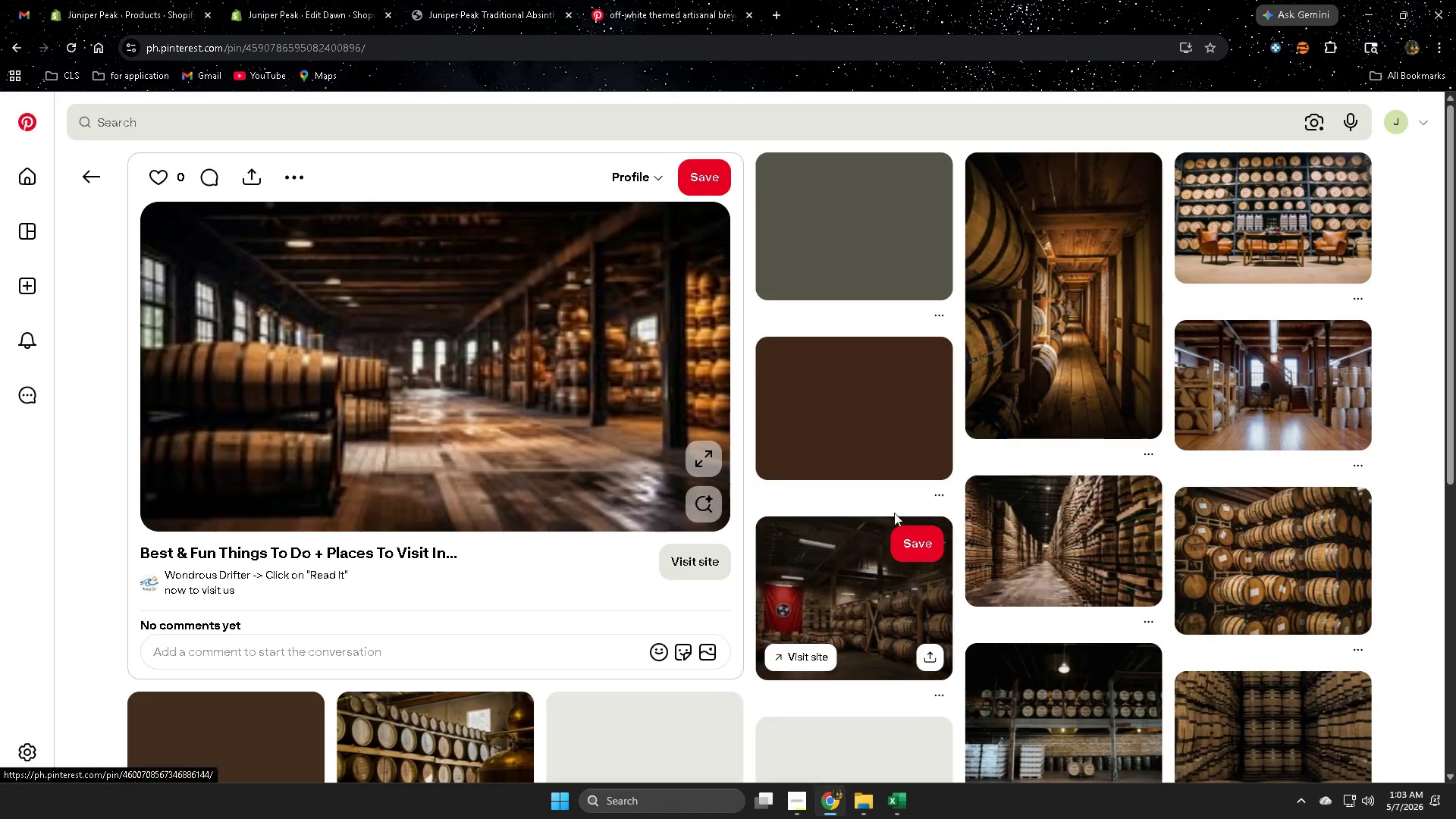 
mouse_move([993, 510])
 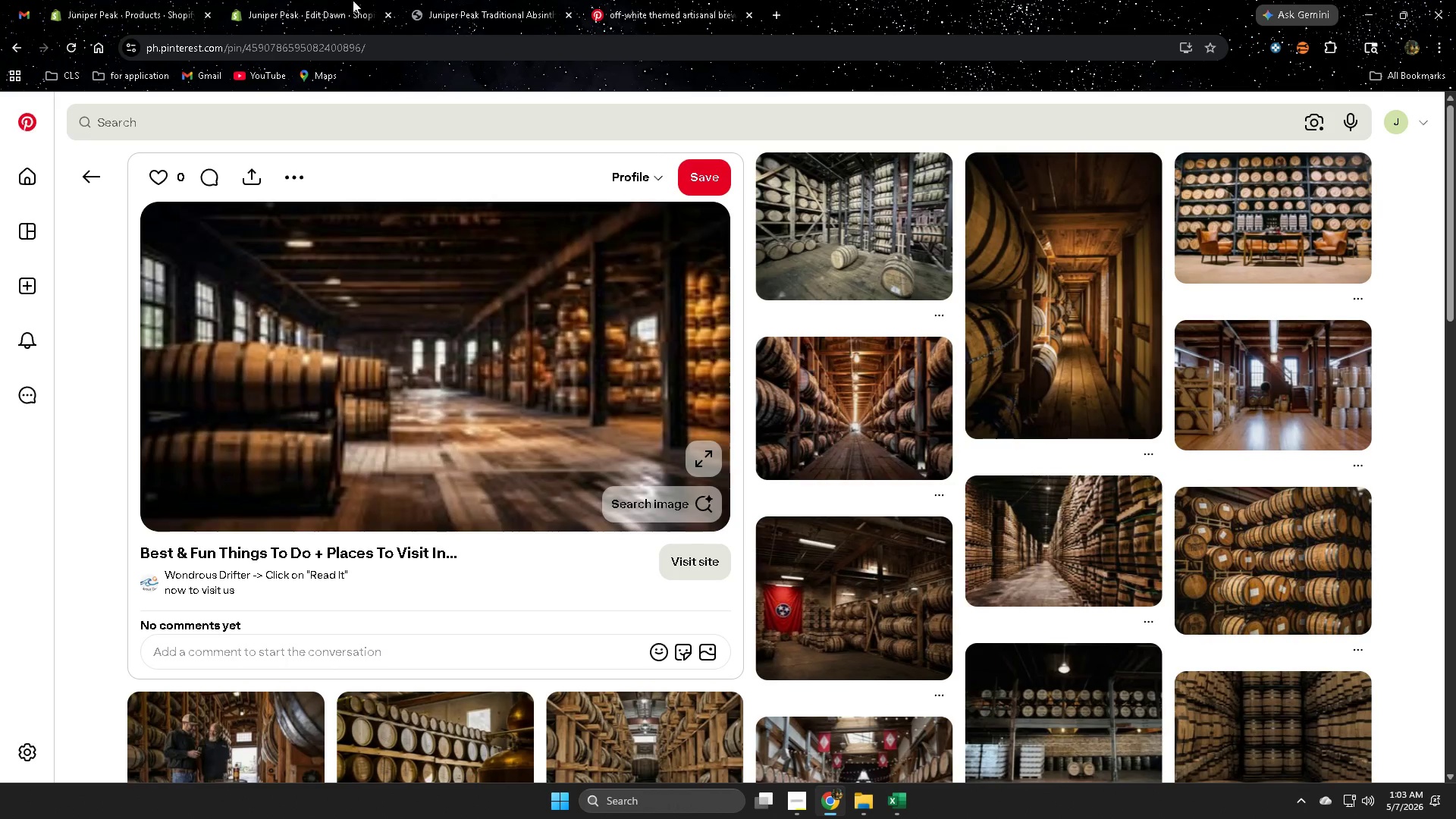 
left_click([337, 1])
 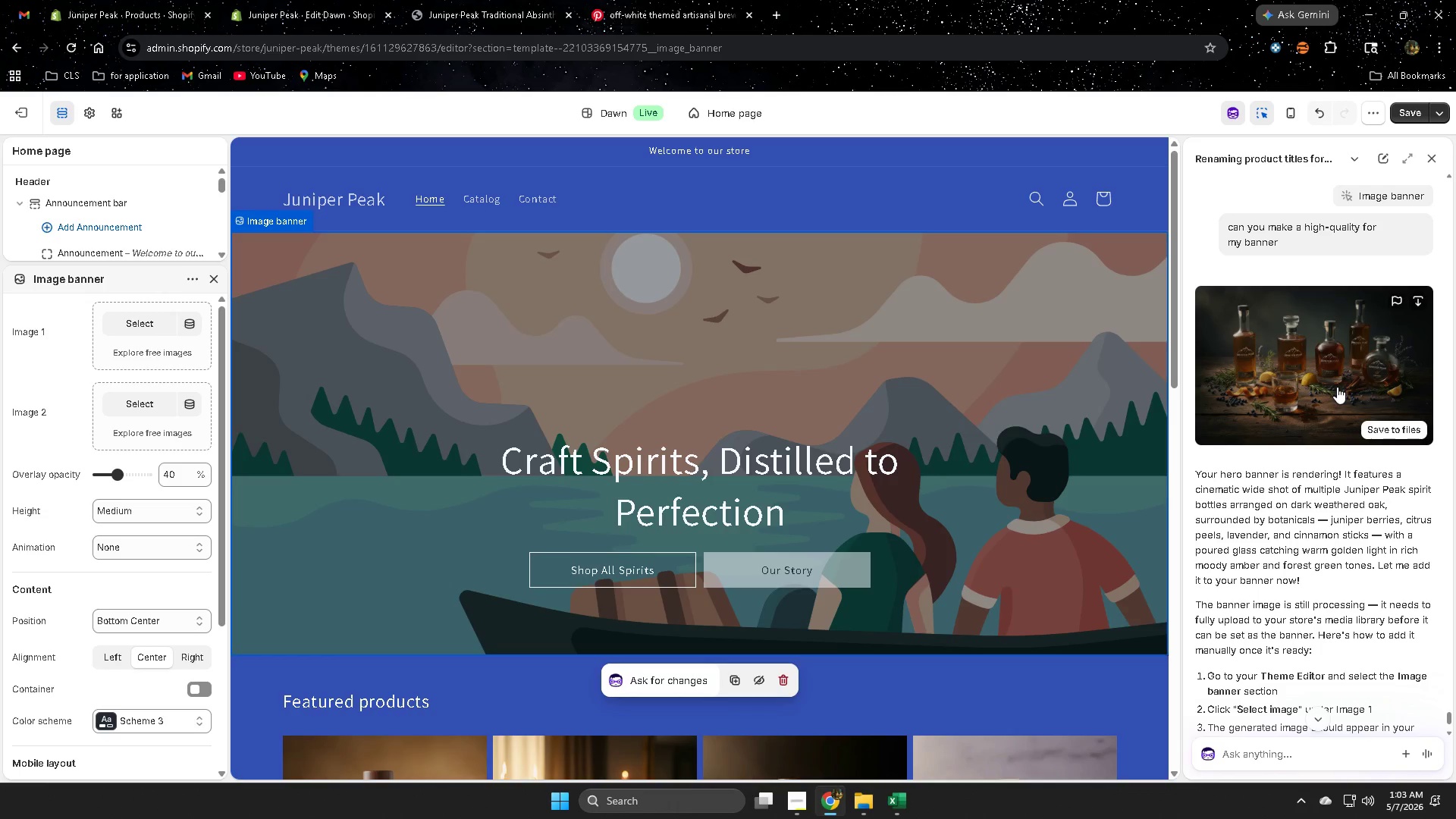 
left_click([1331, 378])
 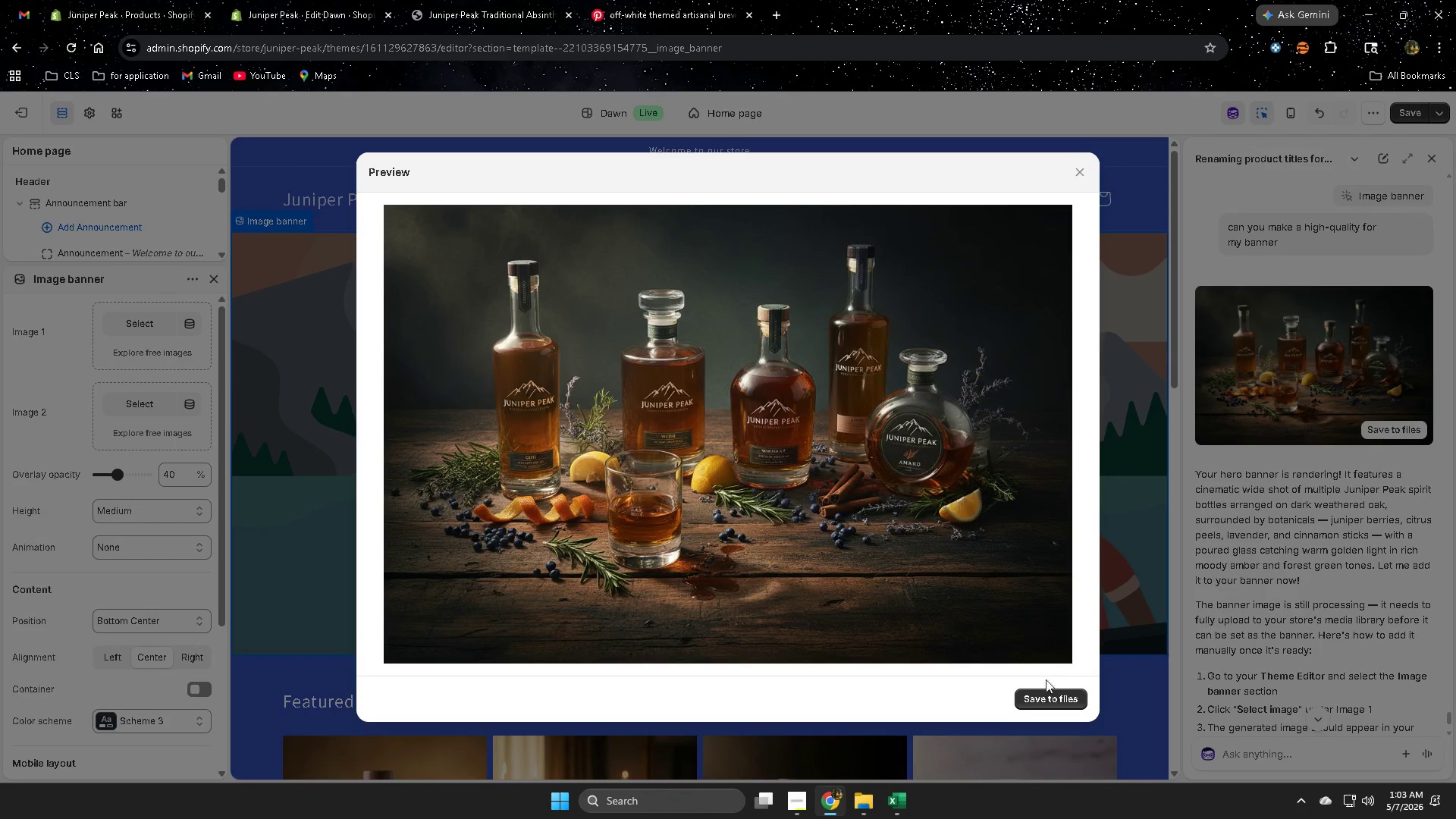 
left_click([1043, 701])
 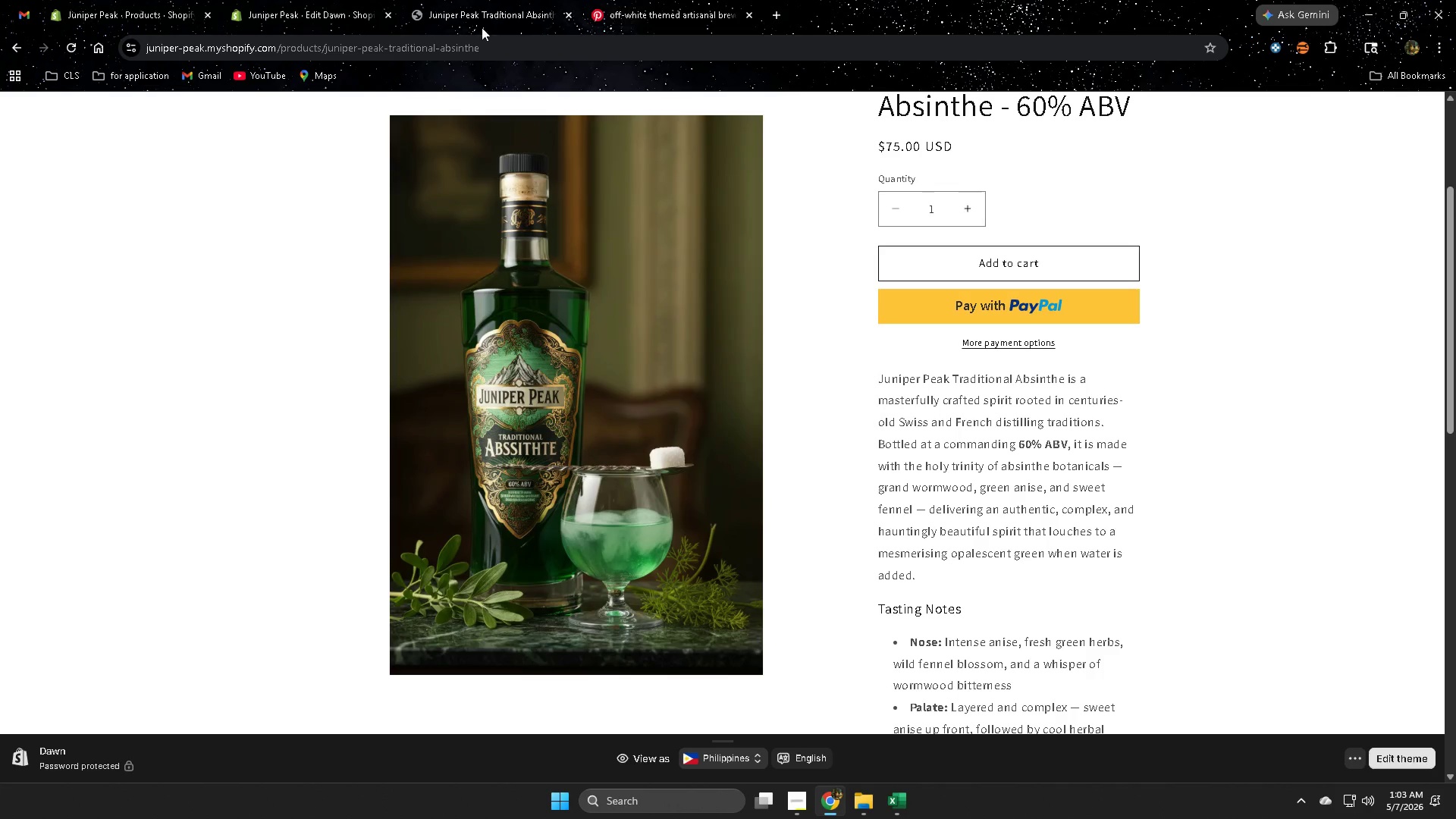 
left_click([654, 0])
 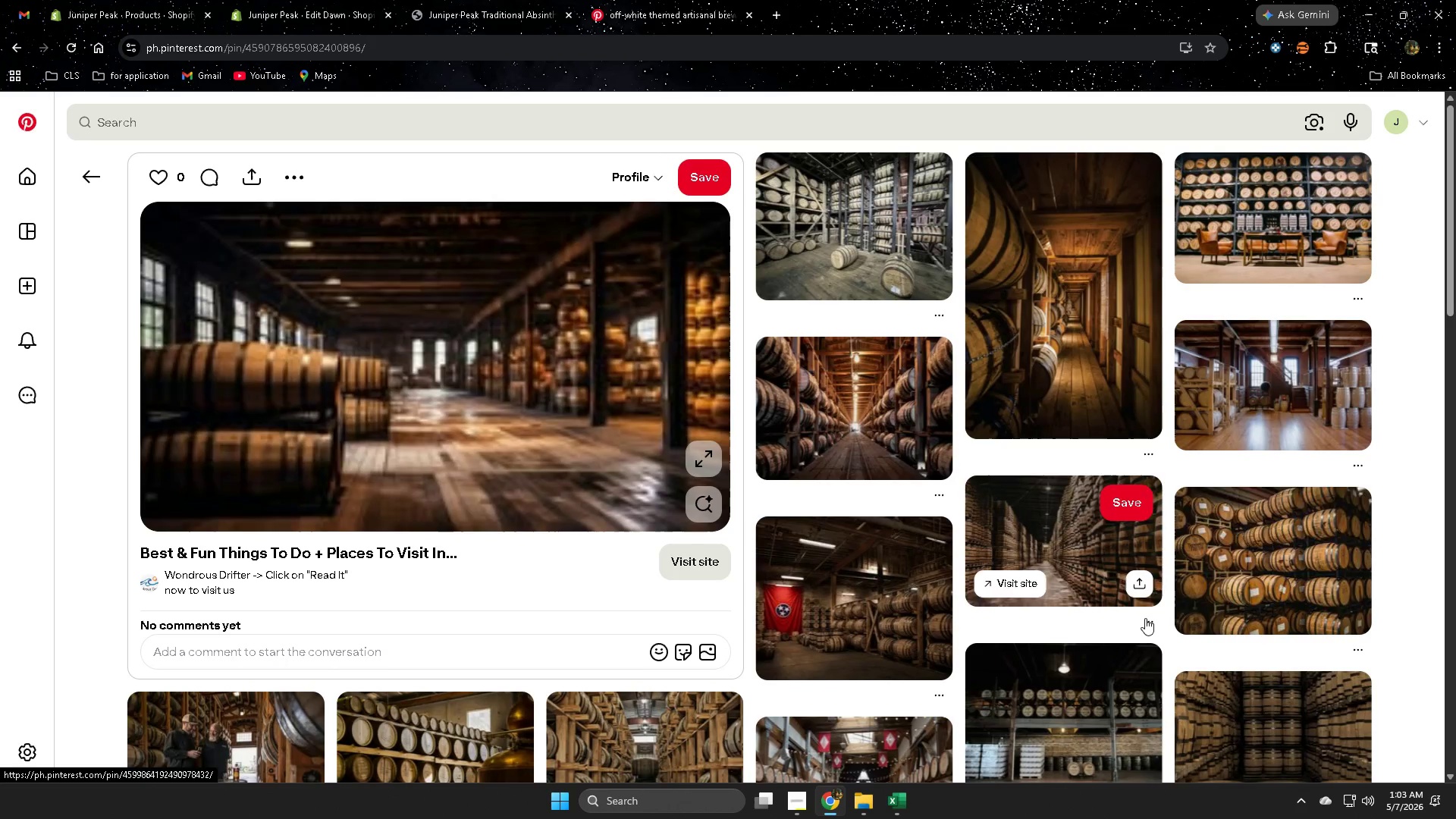 
scroll: coordinate [1198, 625], scroll_direction: down, amount: 3.0
 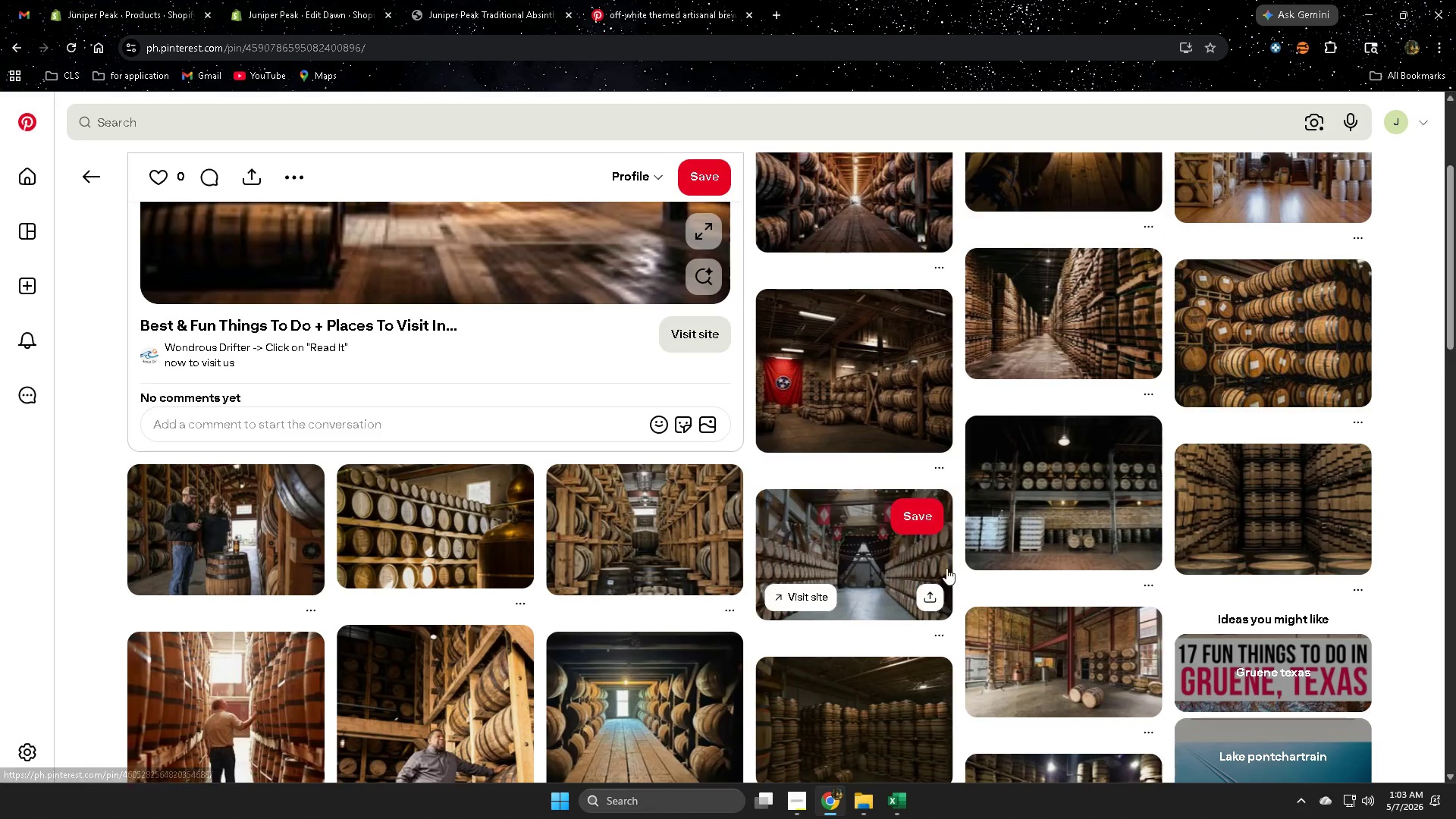 
scroll: coordinate [649, 478], scroll_direction: up, amount: 3.0
 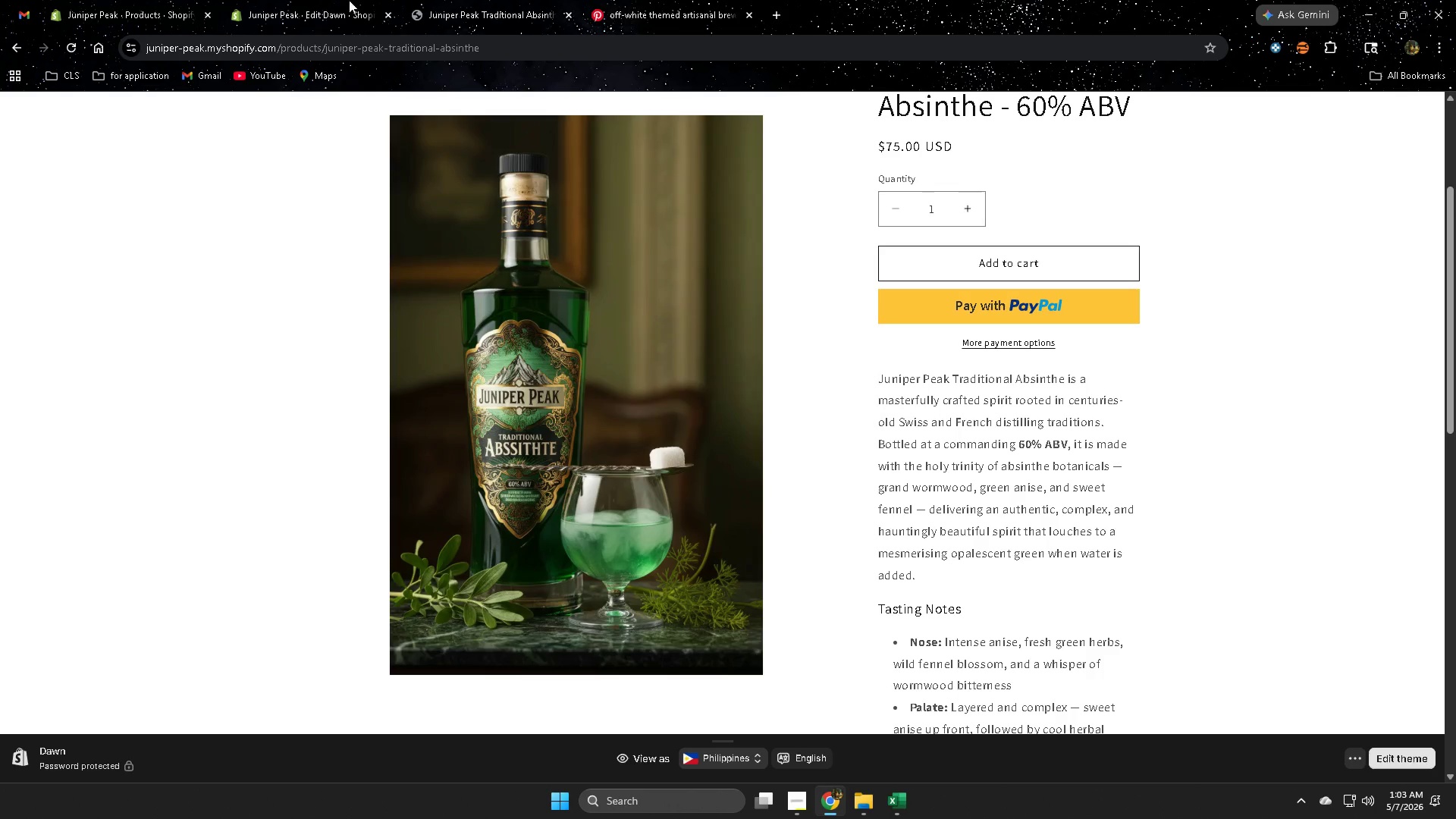 
left_click_drag(start_coordinate=[303, 0], to_coordinate=[287, 0])
 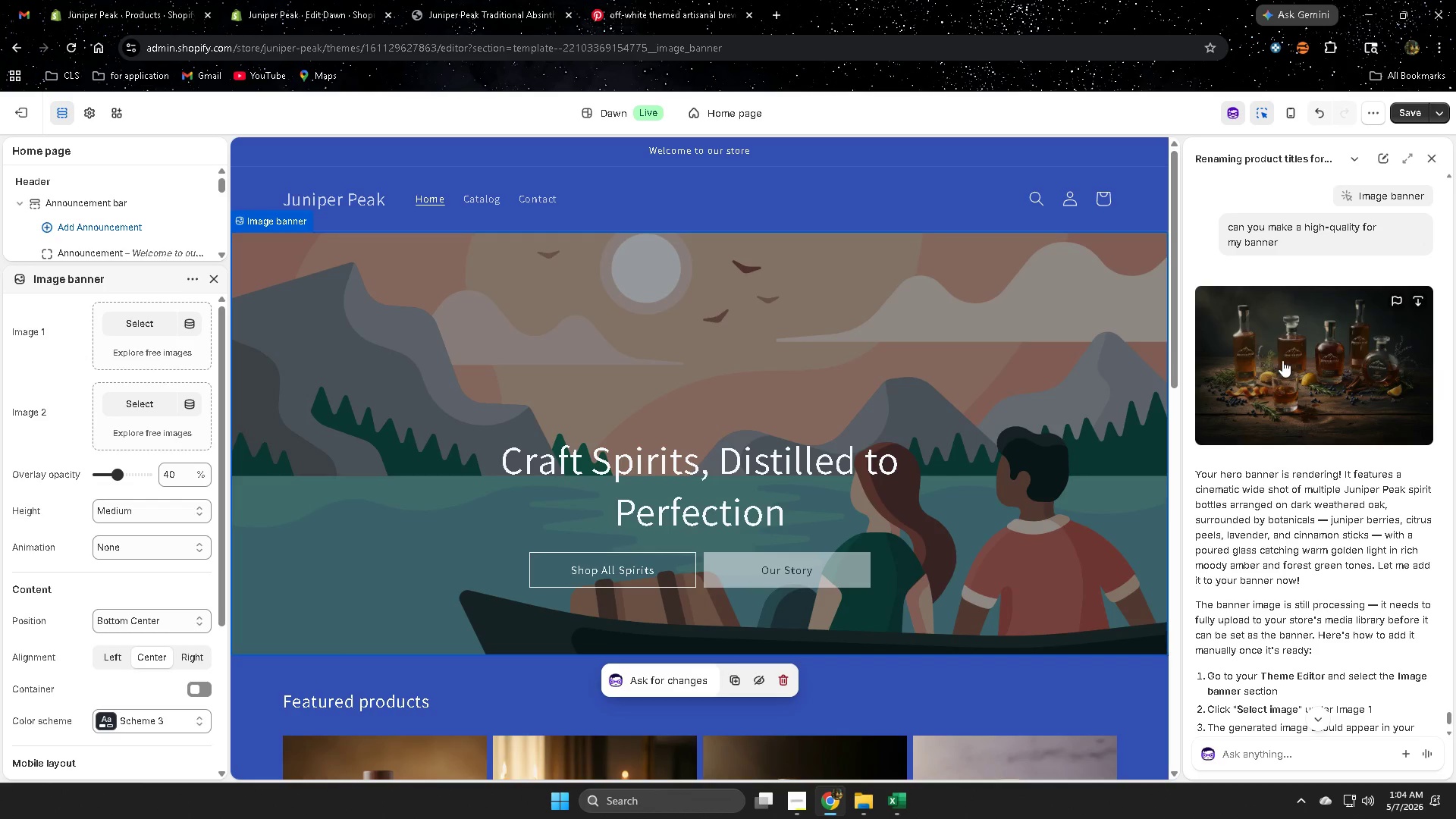 
left_click([914, 384])
 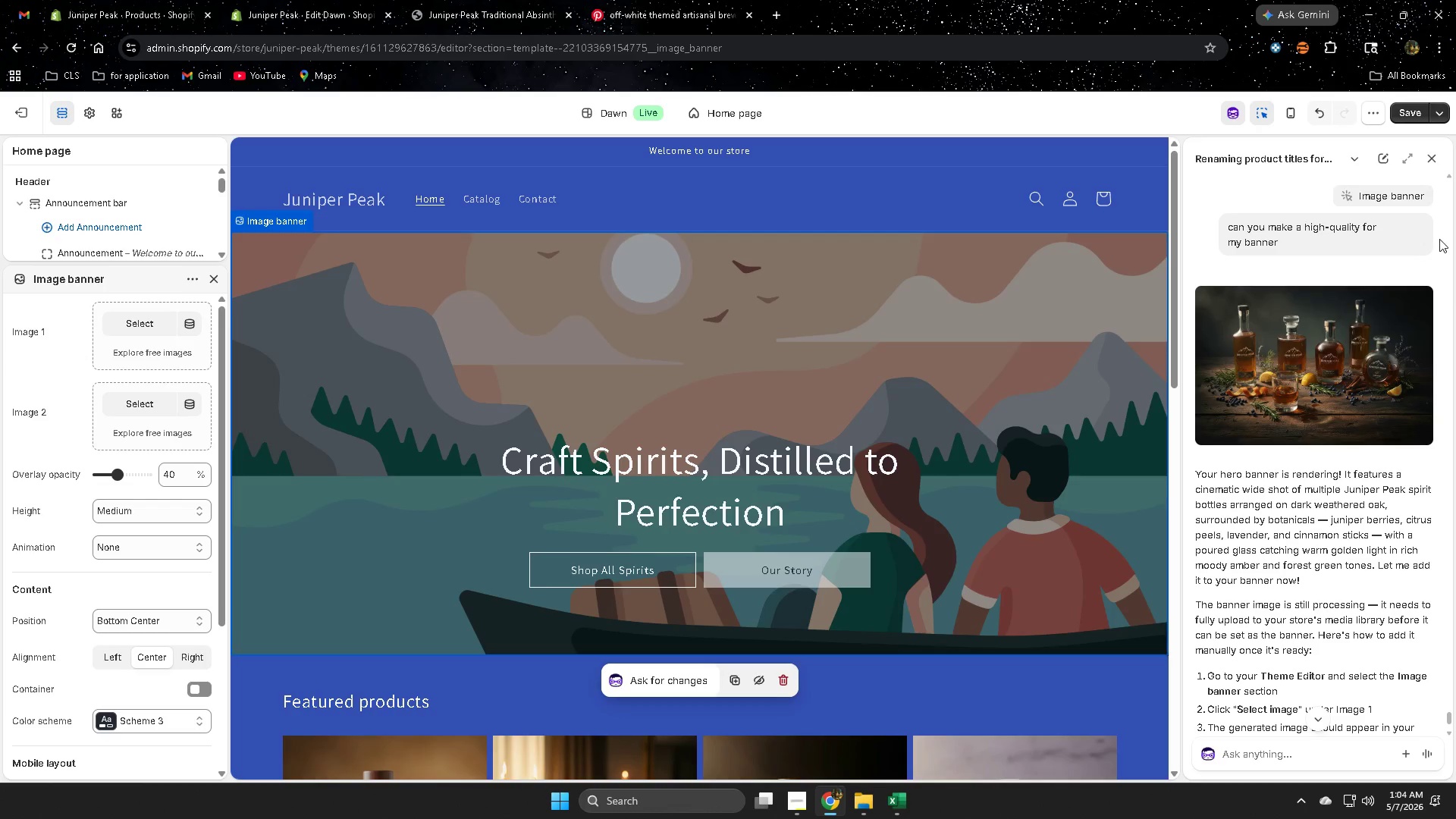 
left_click([1436, 154])
 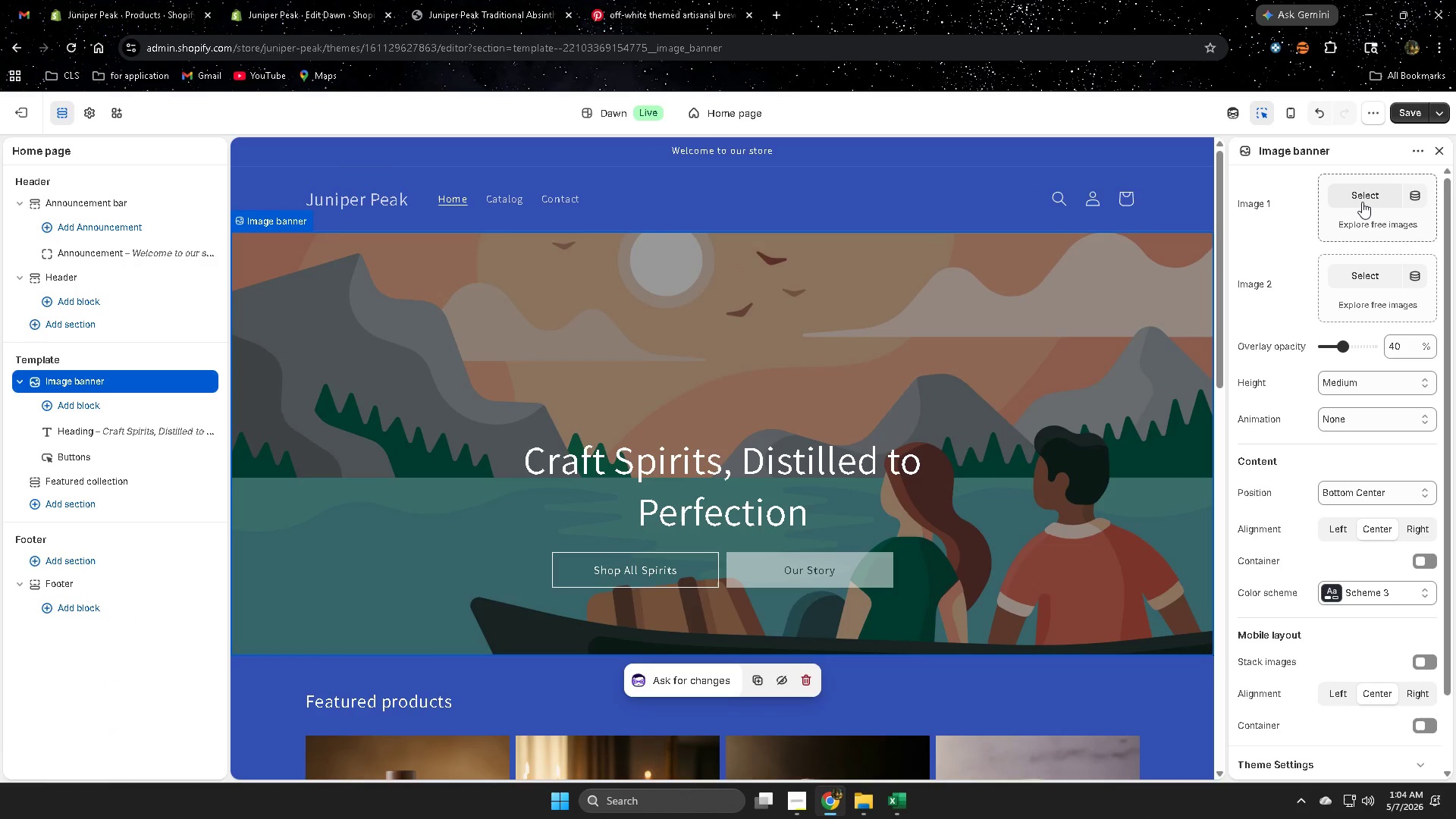 
left_click([1363, 196])
 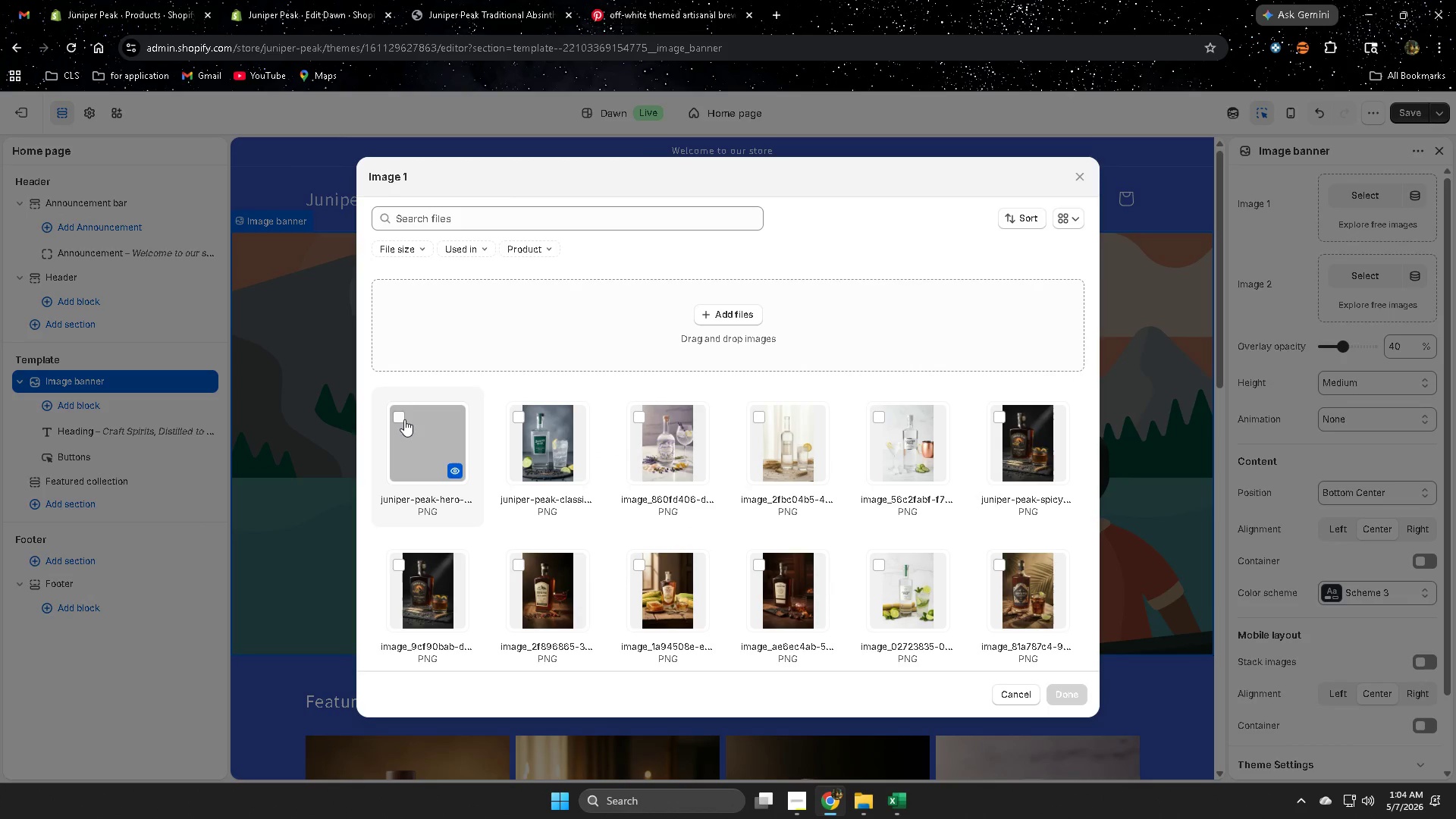 
left_click([397, 421])
 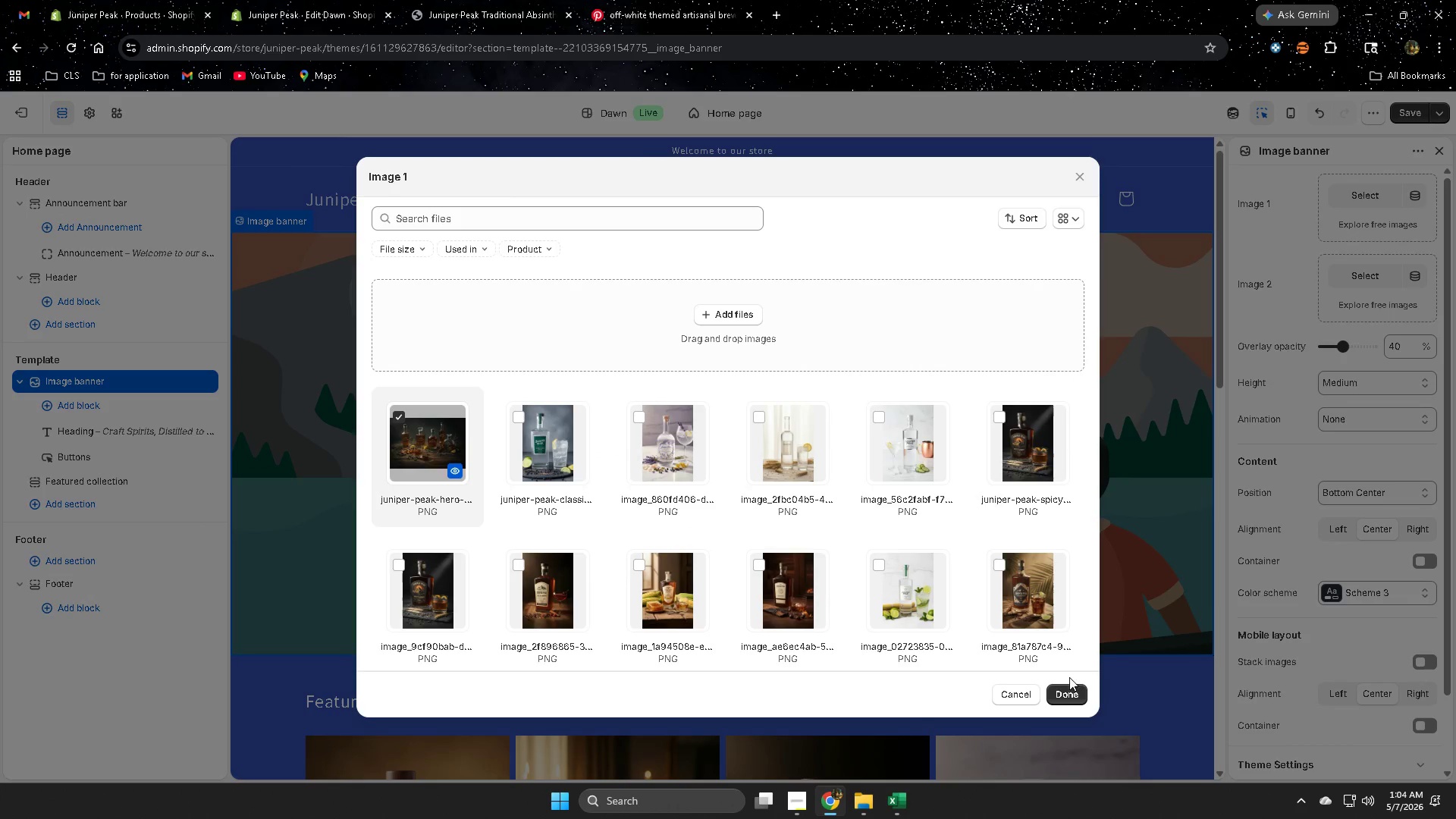 
left_click([1062, 694])
 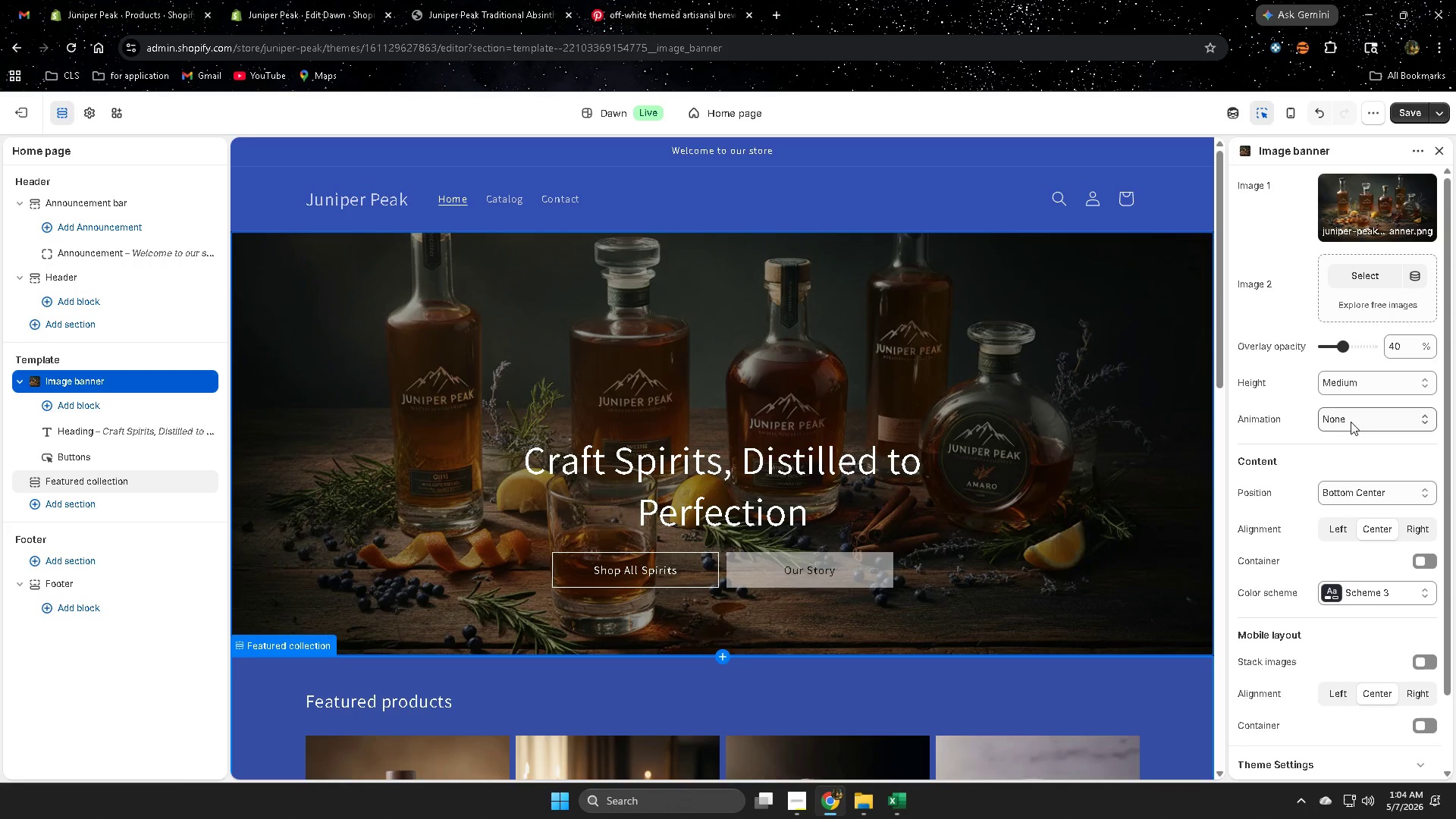 
scroll: coordinate [1084, 509], scroll_direction: down, amount: 1.0
 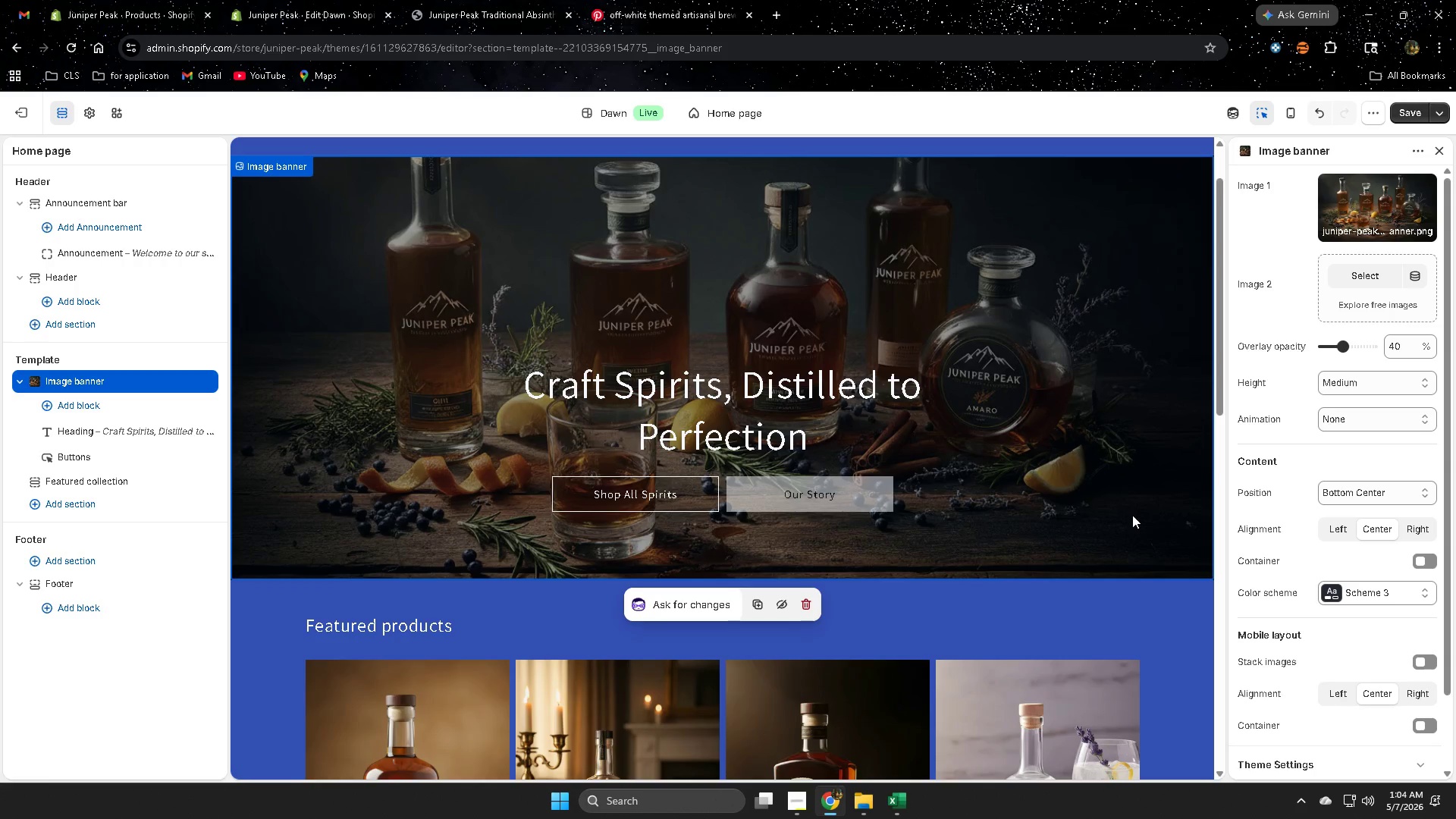 
scroll: coordinate [1132, 515], scroll_direction: up, amount: 1.0
 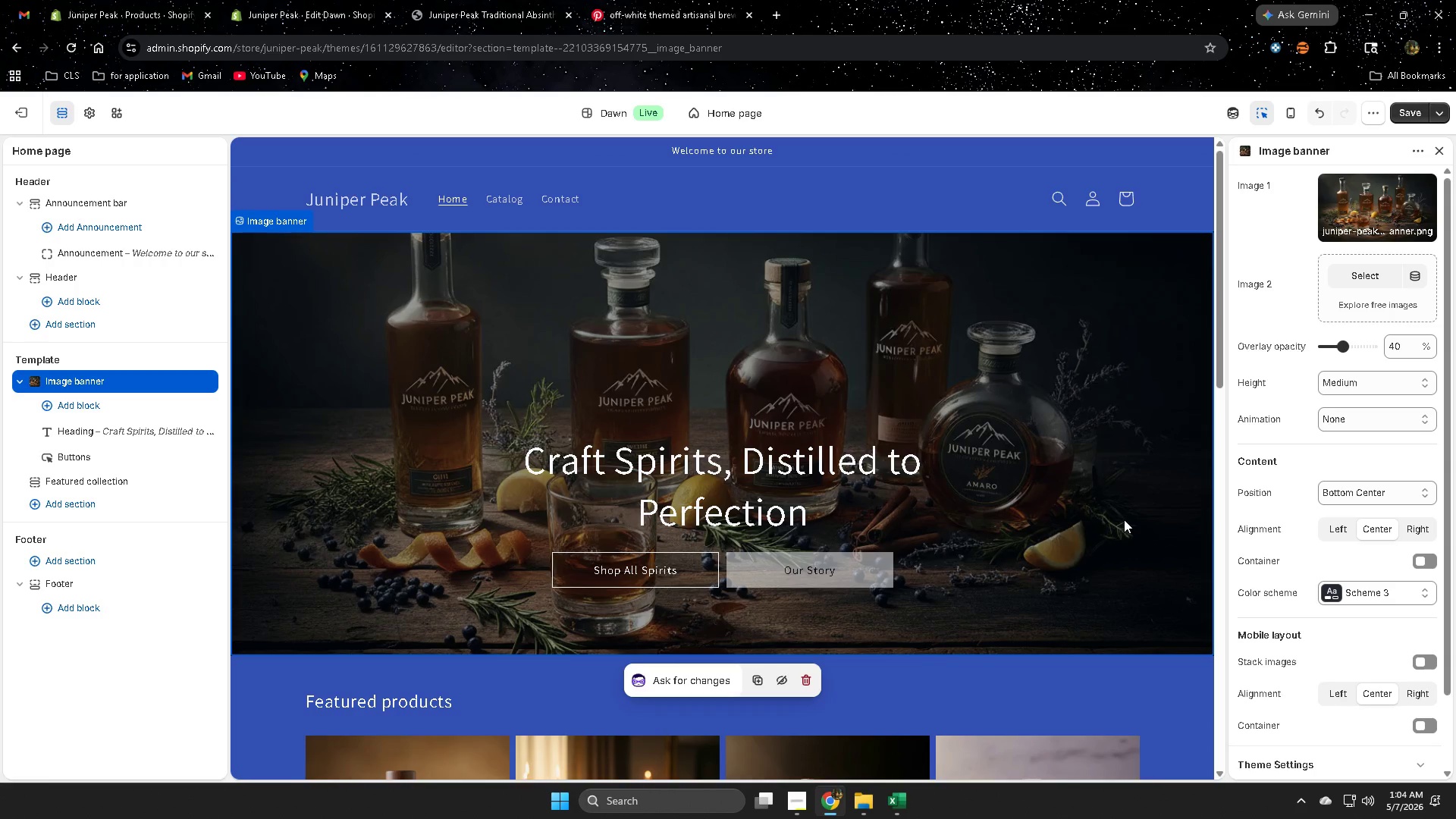 
mouse_move([1219, 128])
 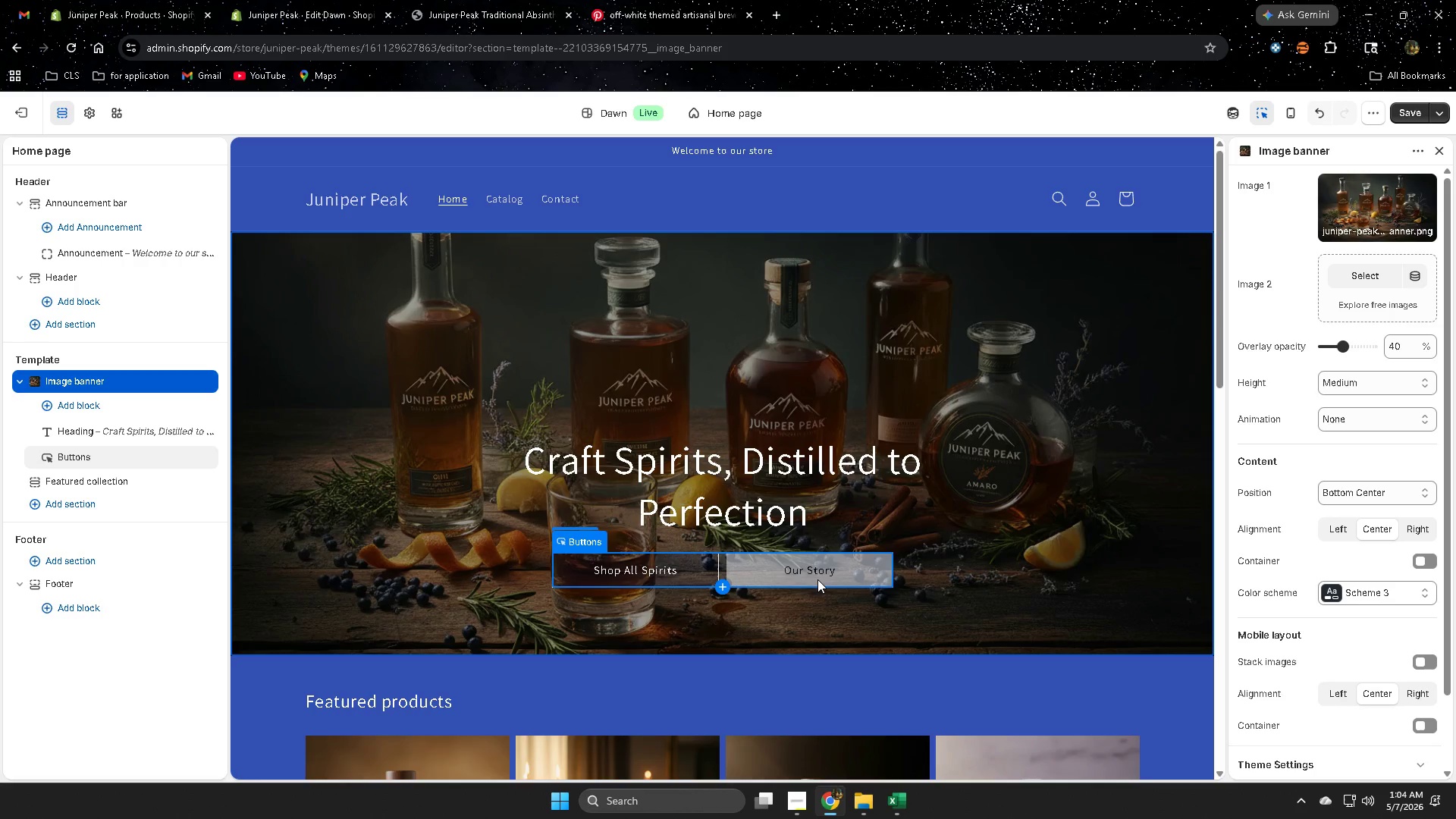 
wait(6.33)
 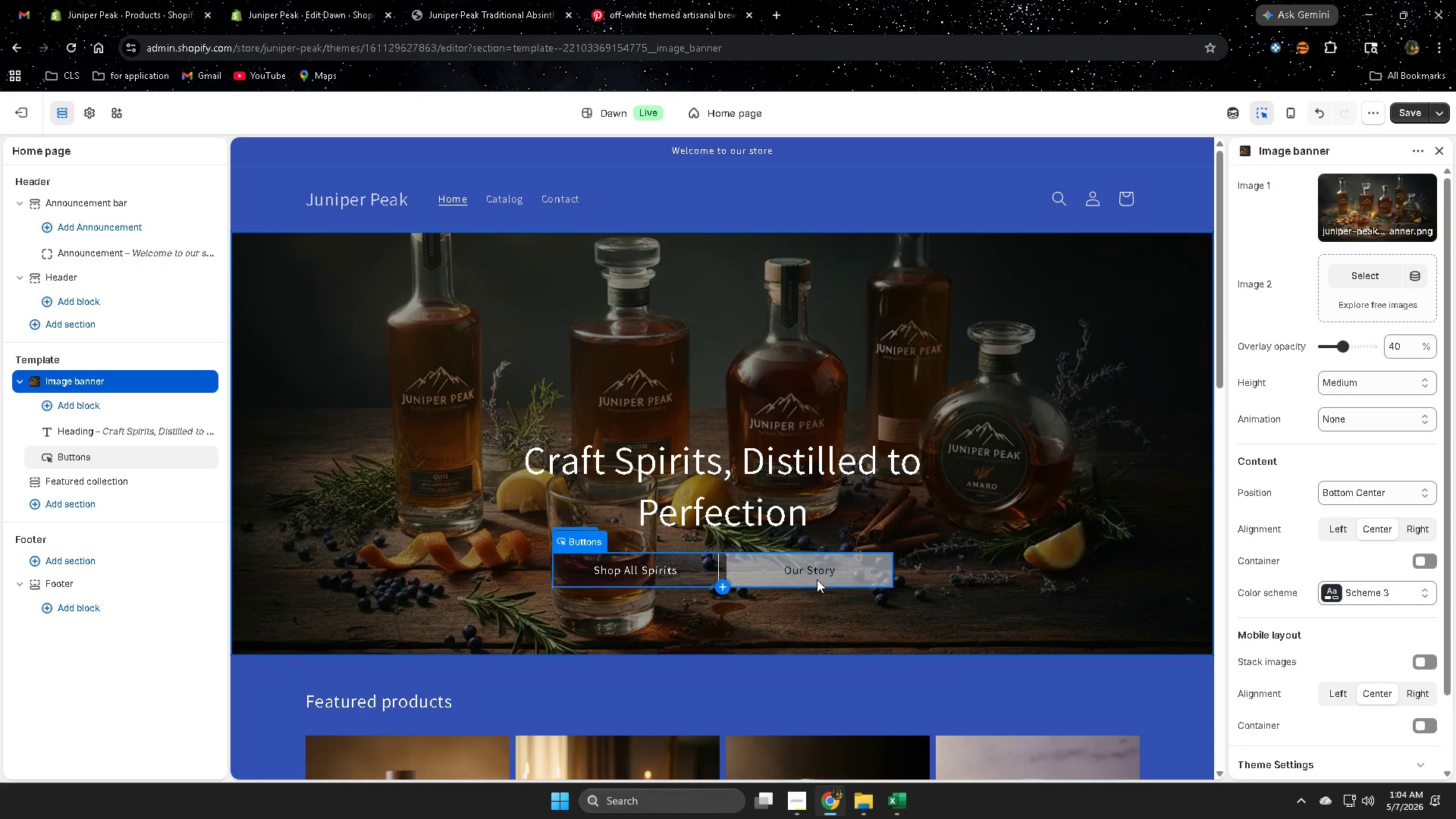 
left_click([817, 579])
 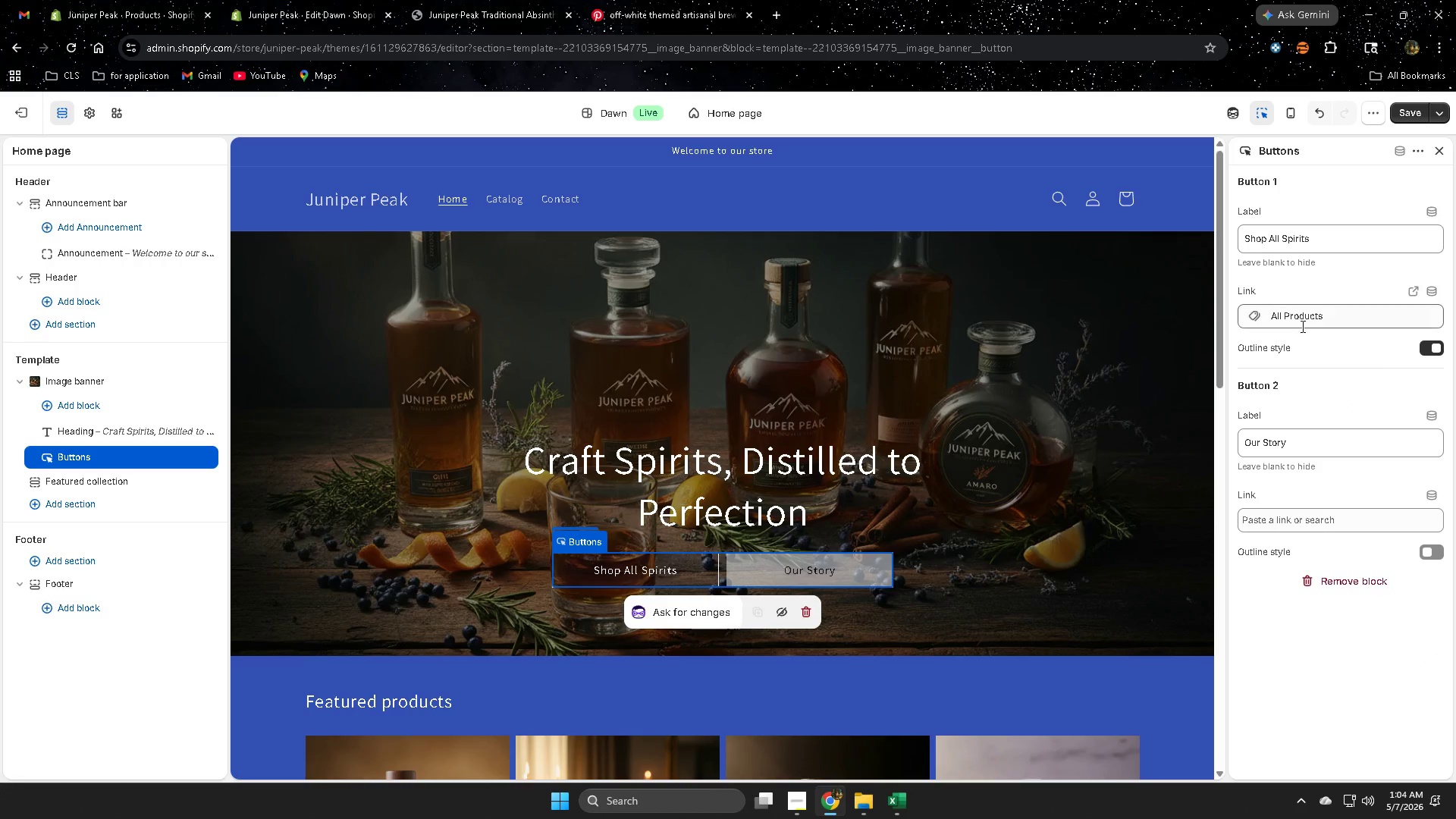 
left_click([1299, 321])
 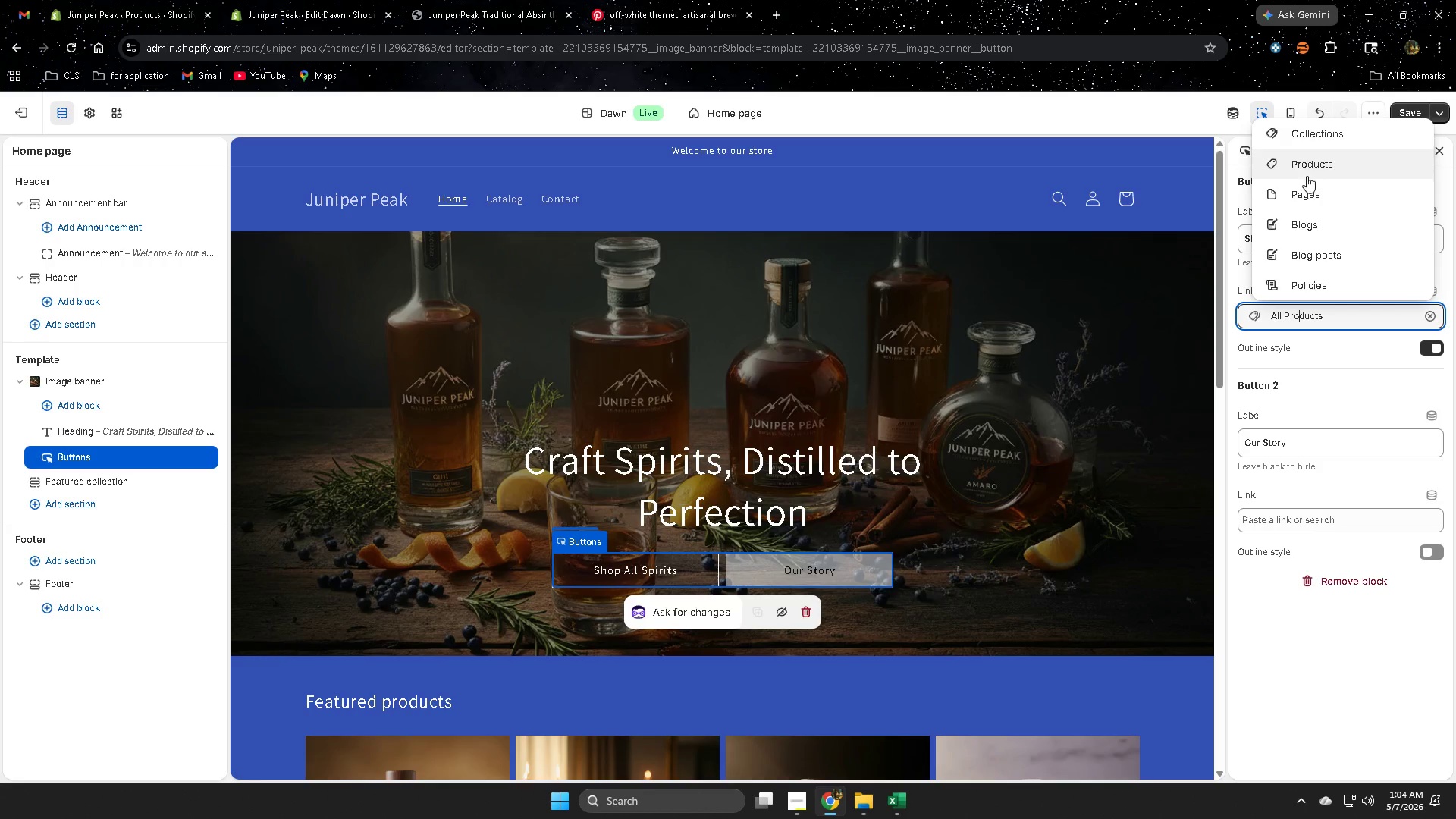 
wait(13.62)
 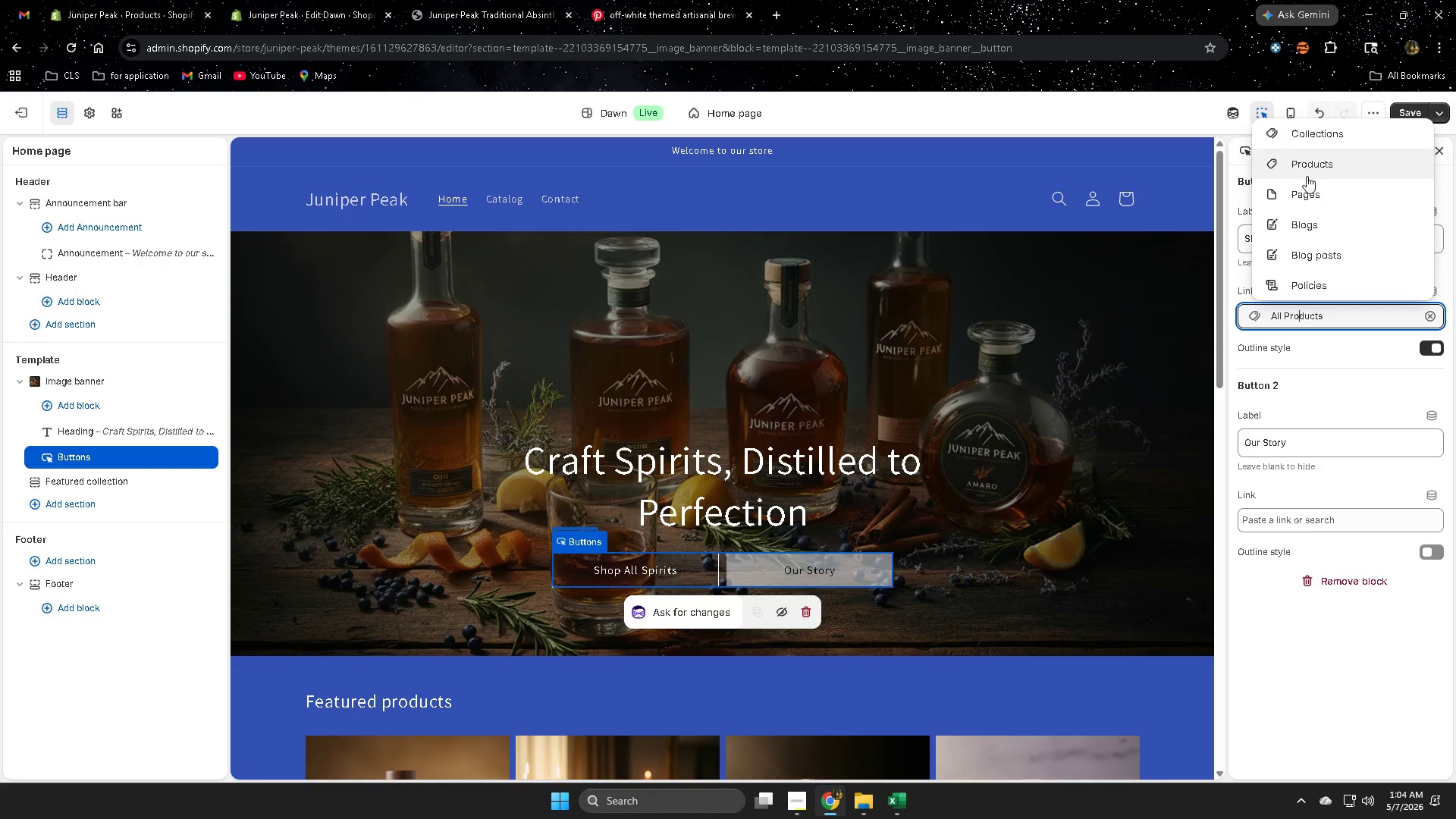 
left_click([1397, 114])
 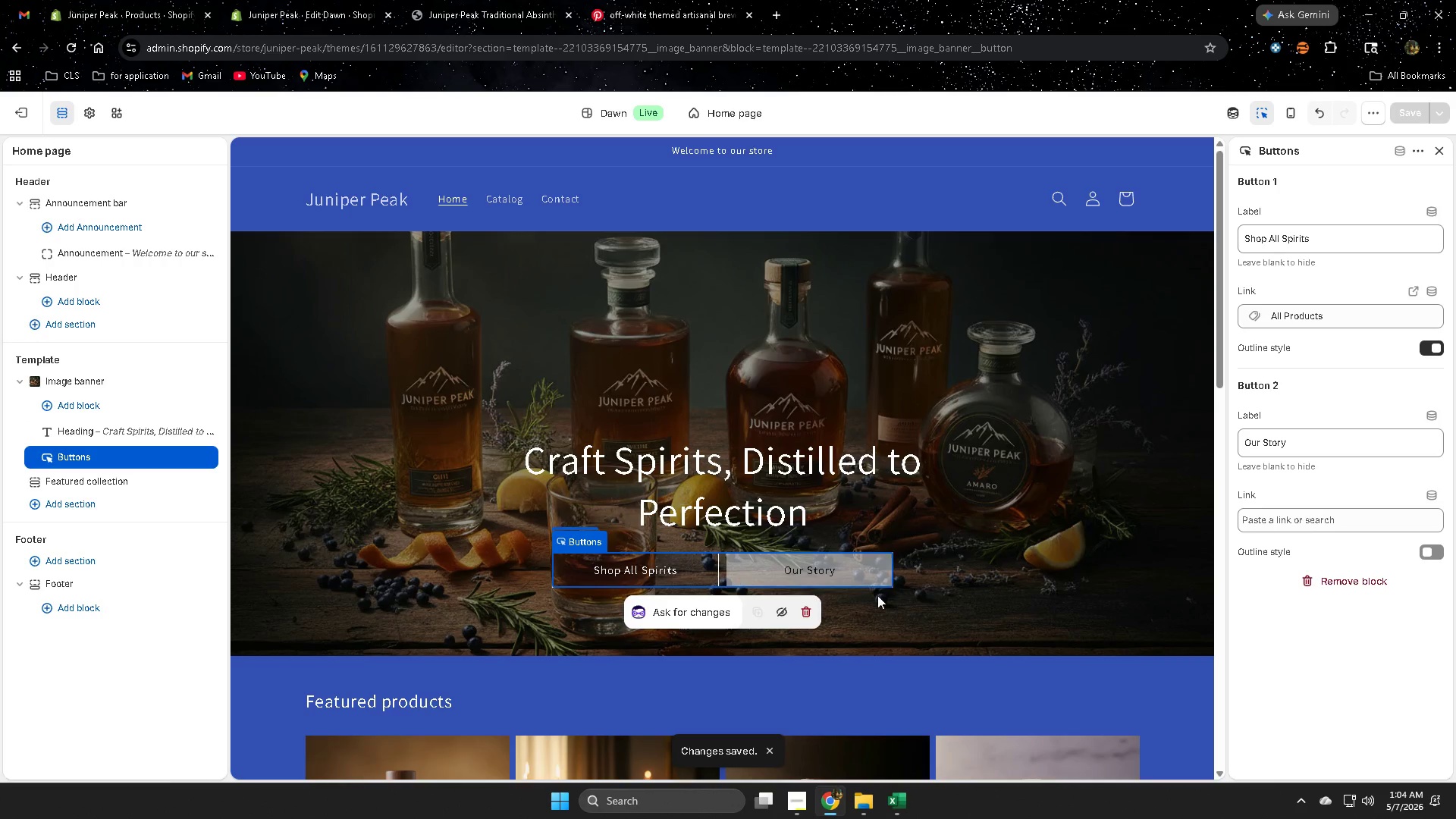 
wait(6.72)
 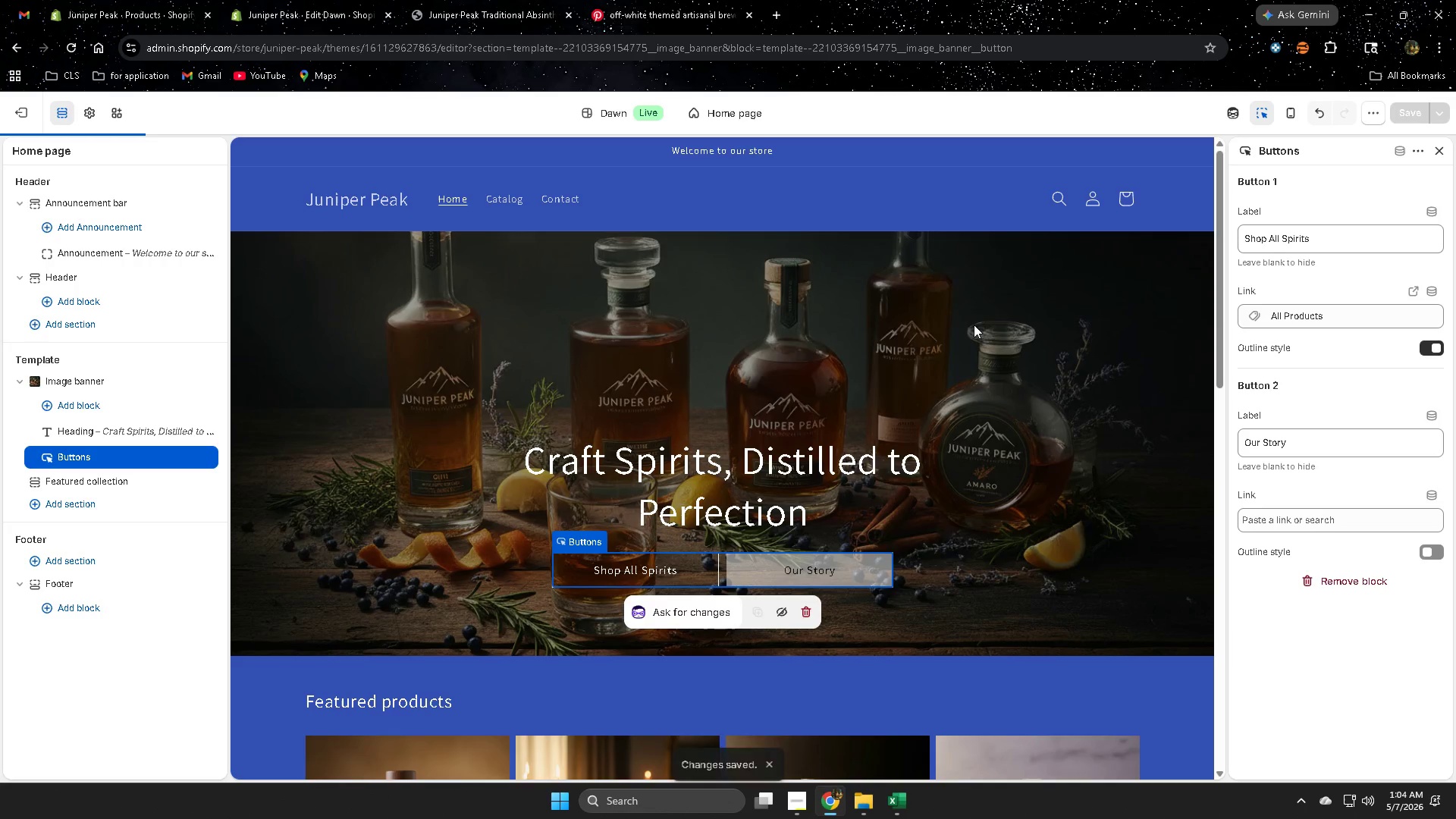 
left_click([30, 121])
 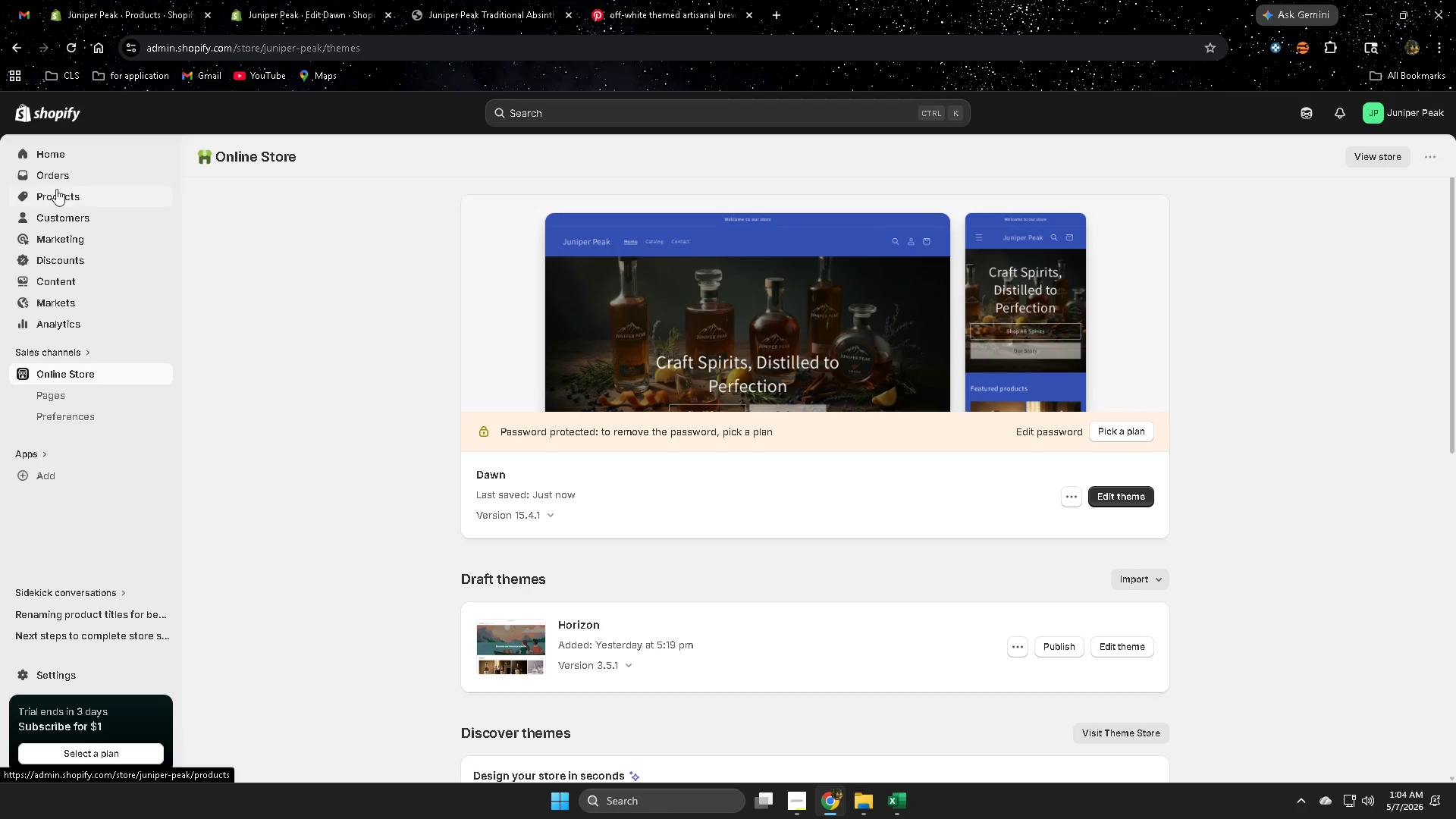 
wait(7.84)
 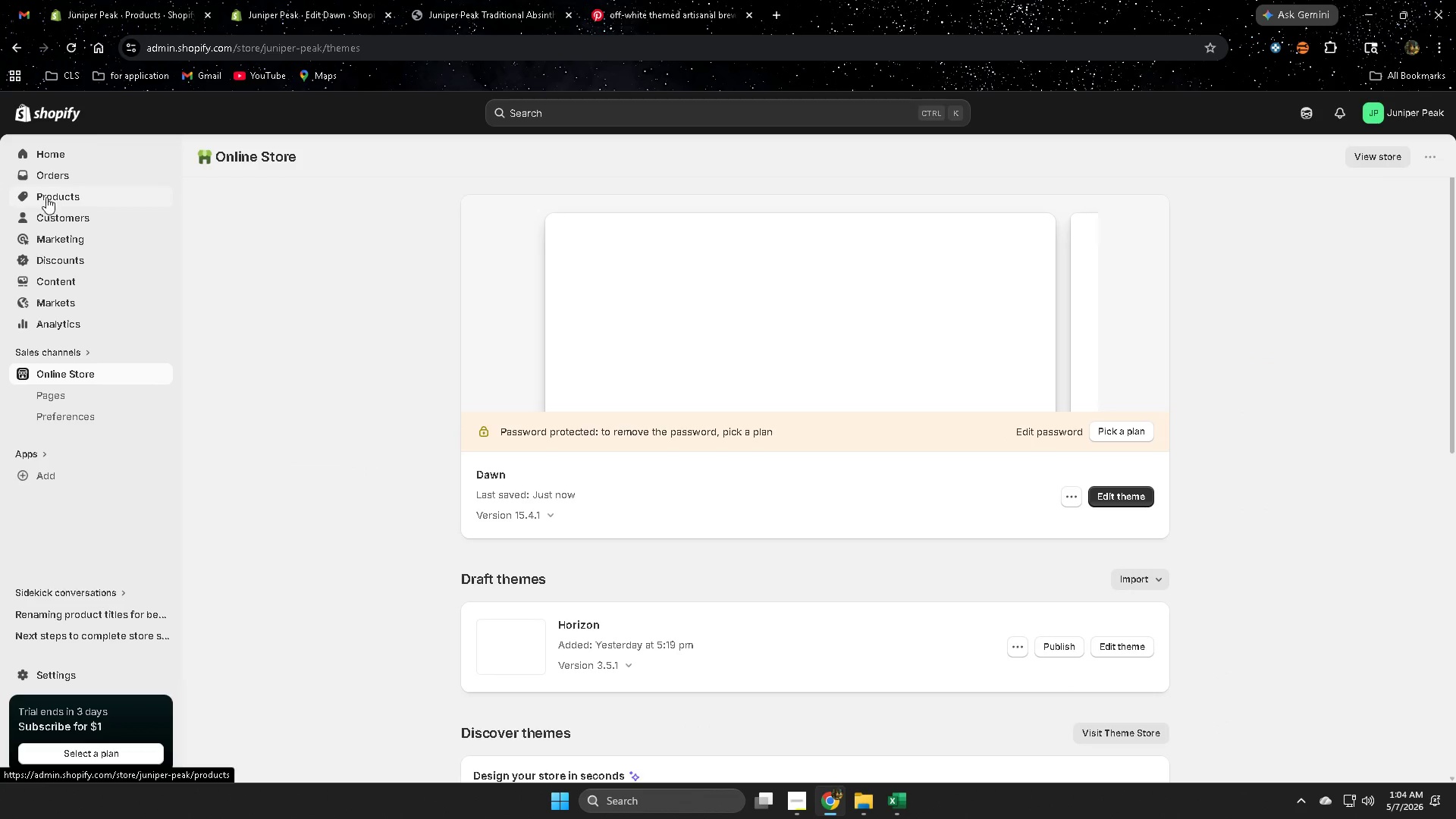 
left_click([57, 280])
 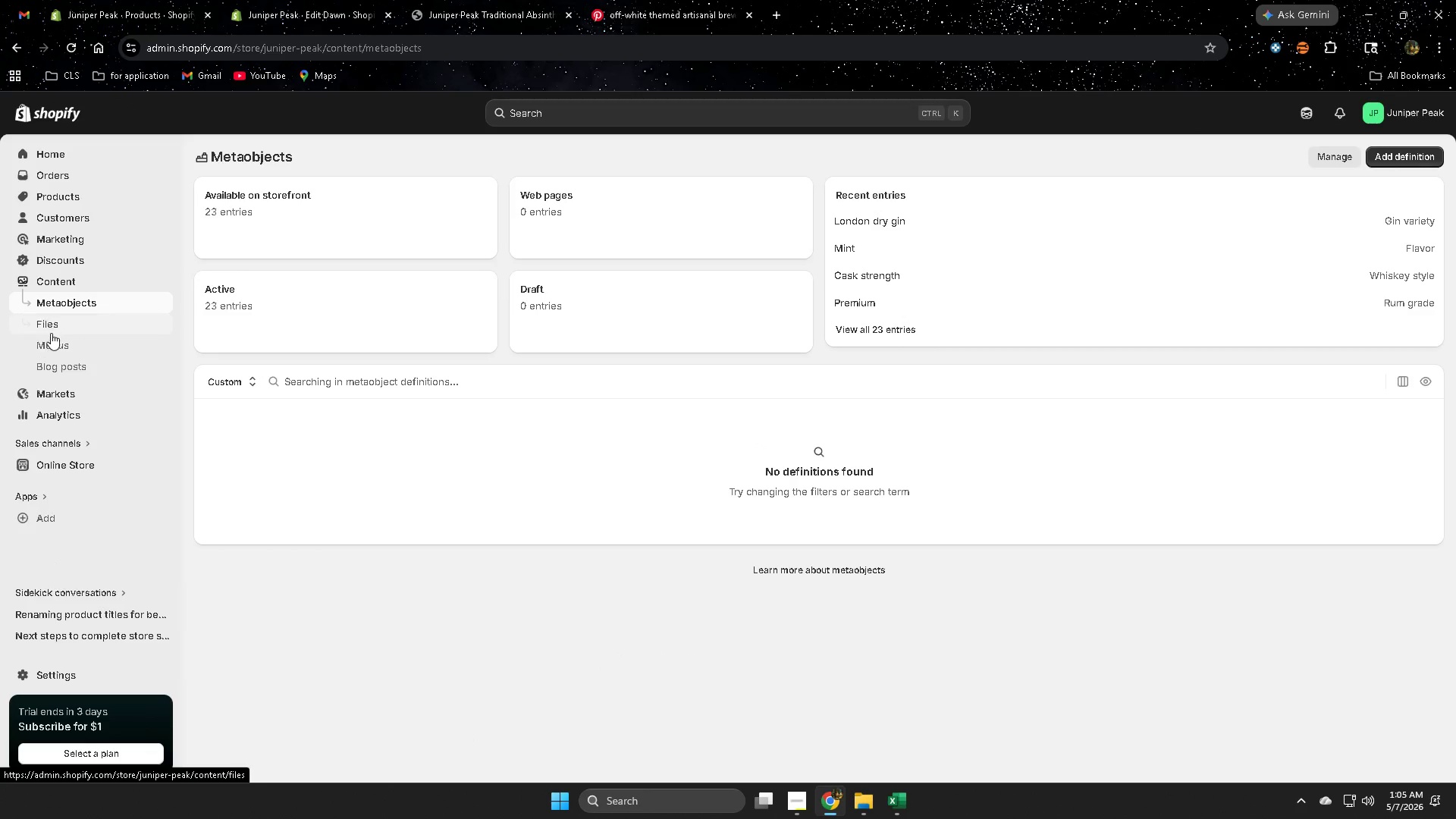 
wait(5.44)
 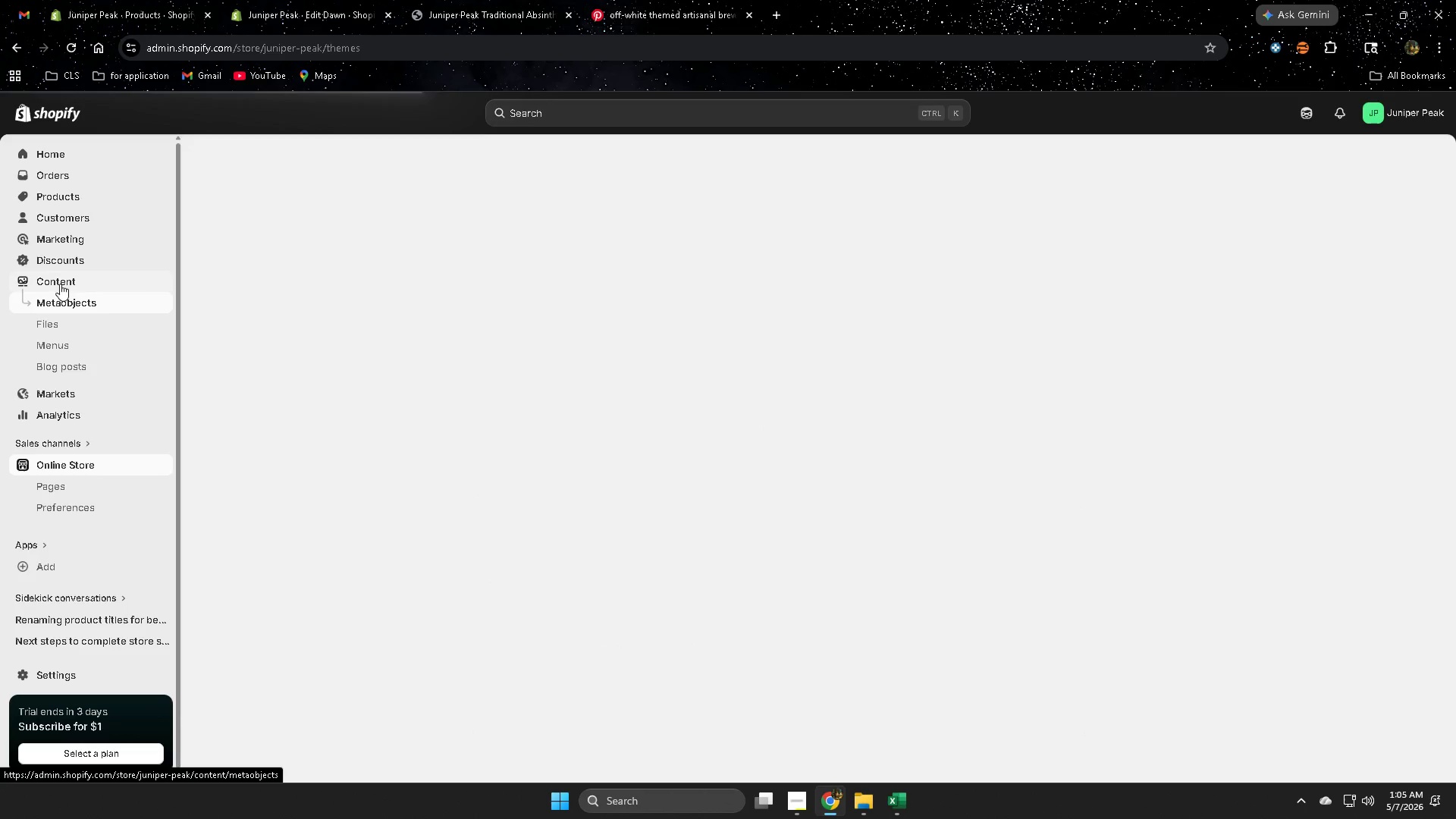 
left_click([47, 196])
 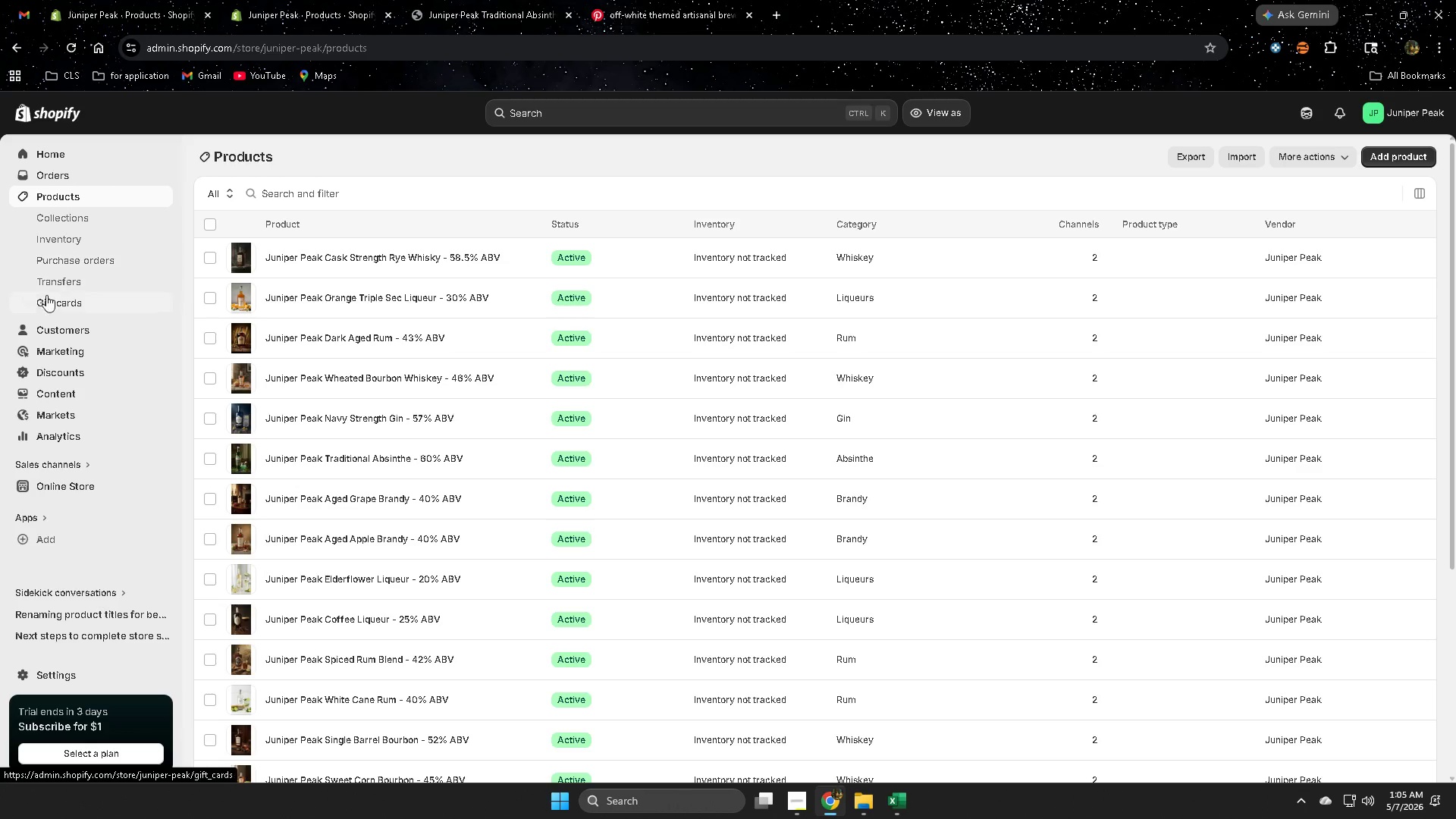 
wait(8.02)
 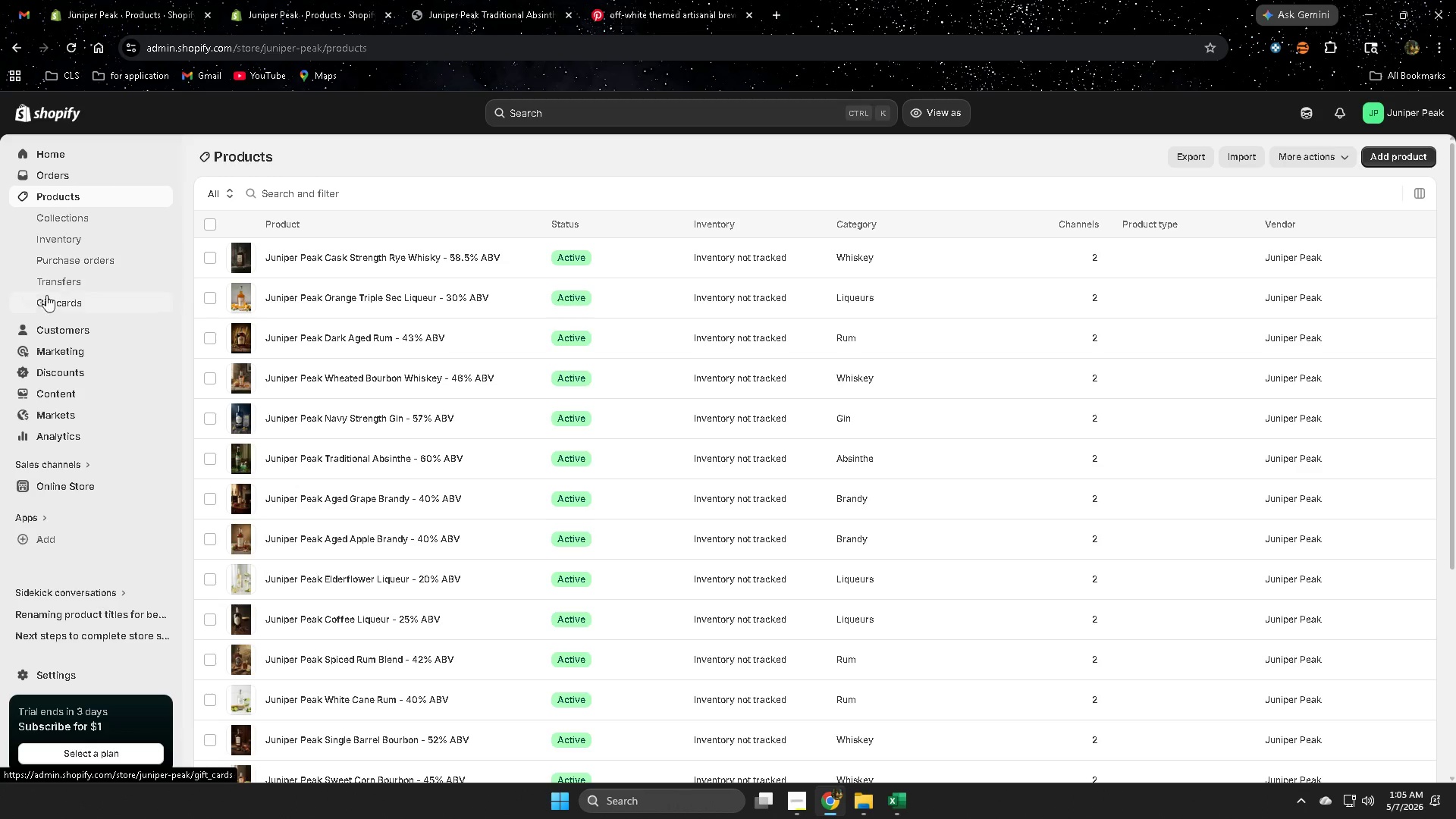 
left_click([46, 398])
 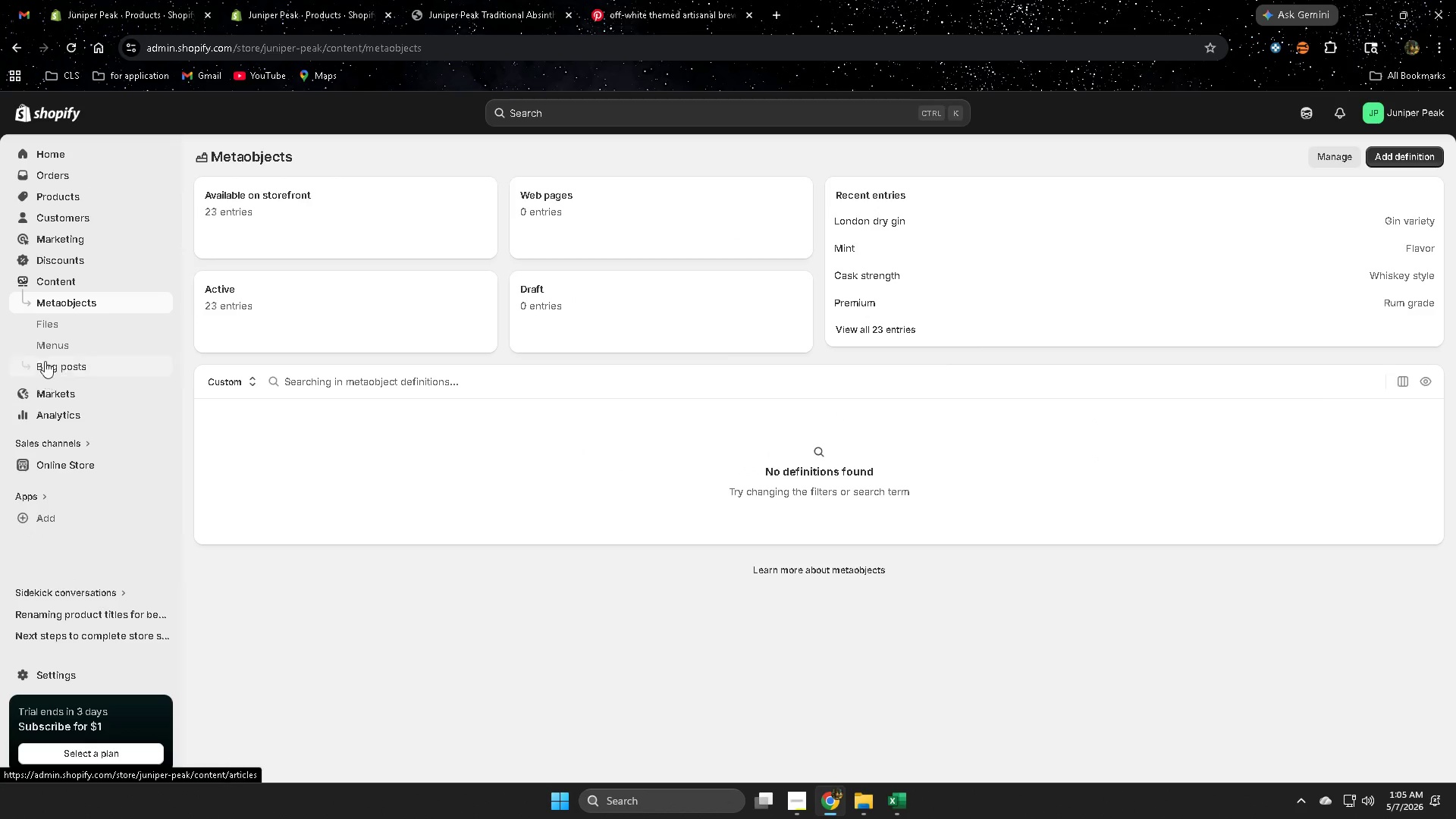 
left_click([44, 343])
 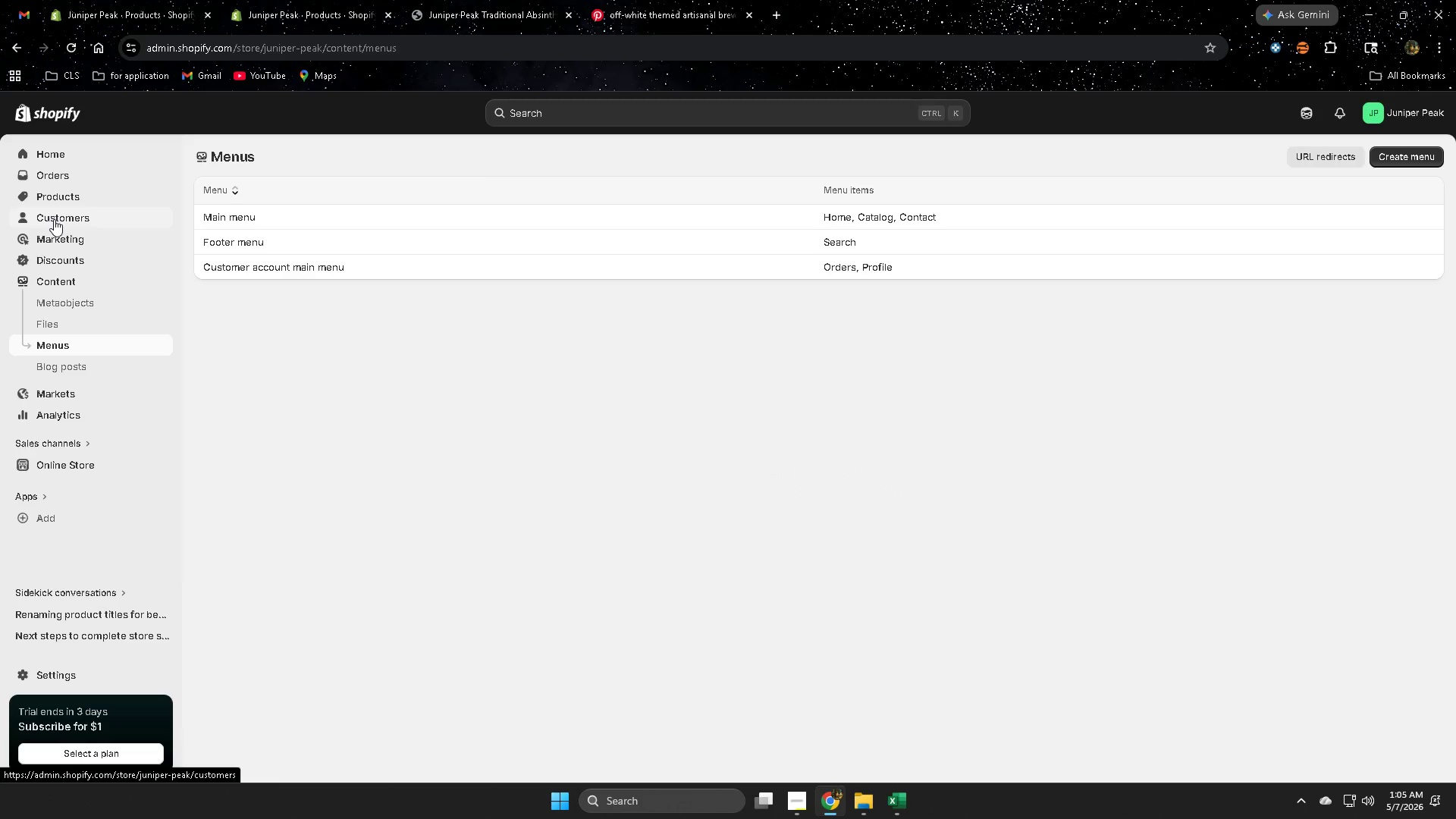 
left_click([56, 194])
 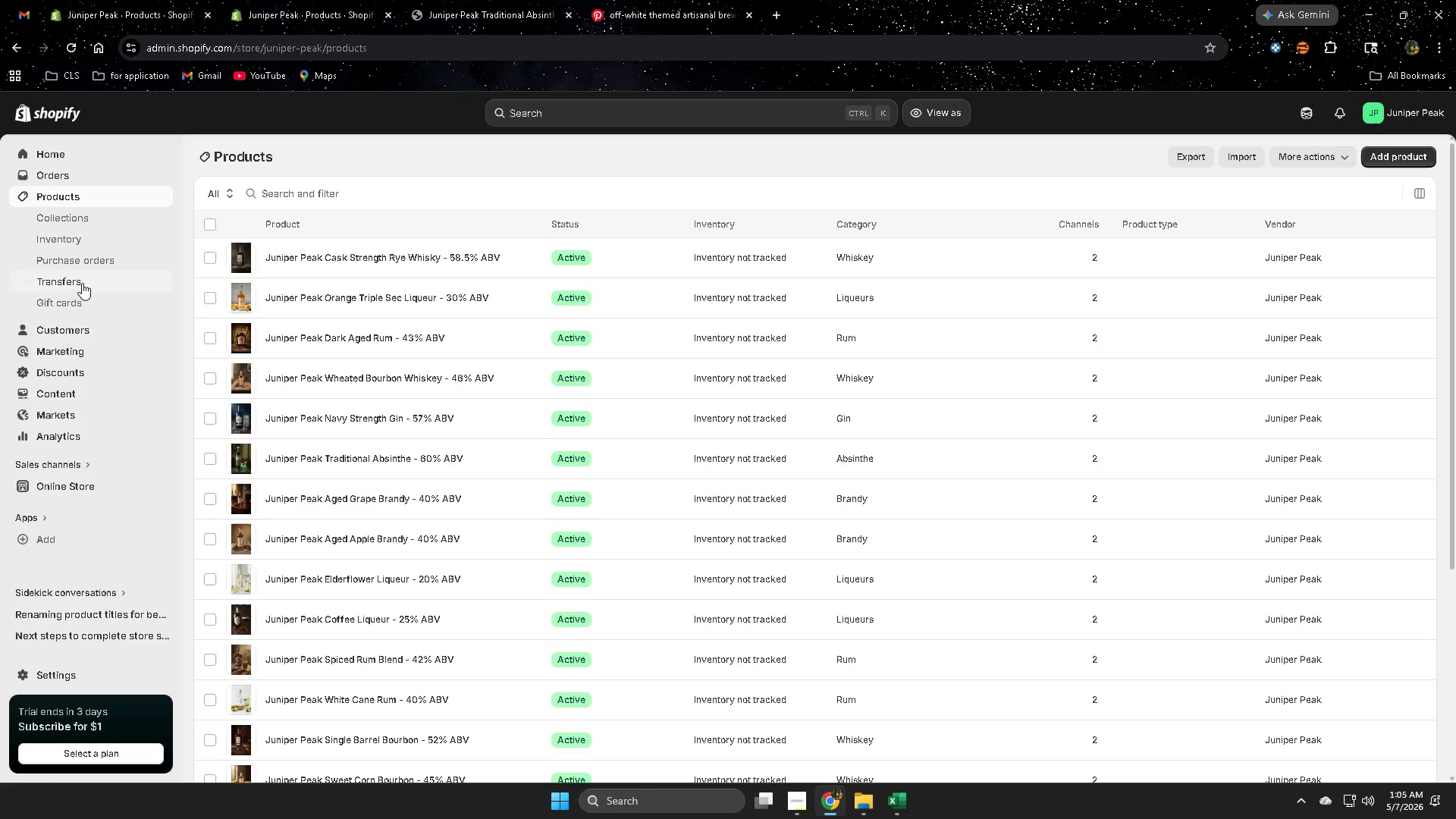 
scroll: coordinate [106, 467], scroll_direction: down, amount: 1.0
 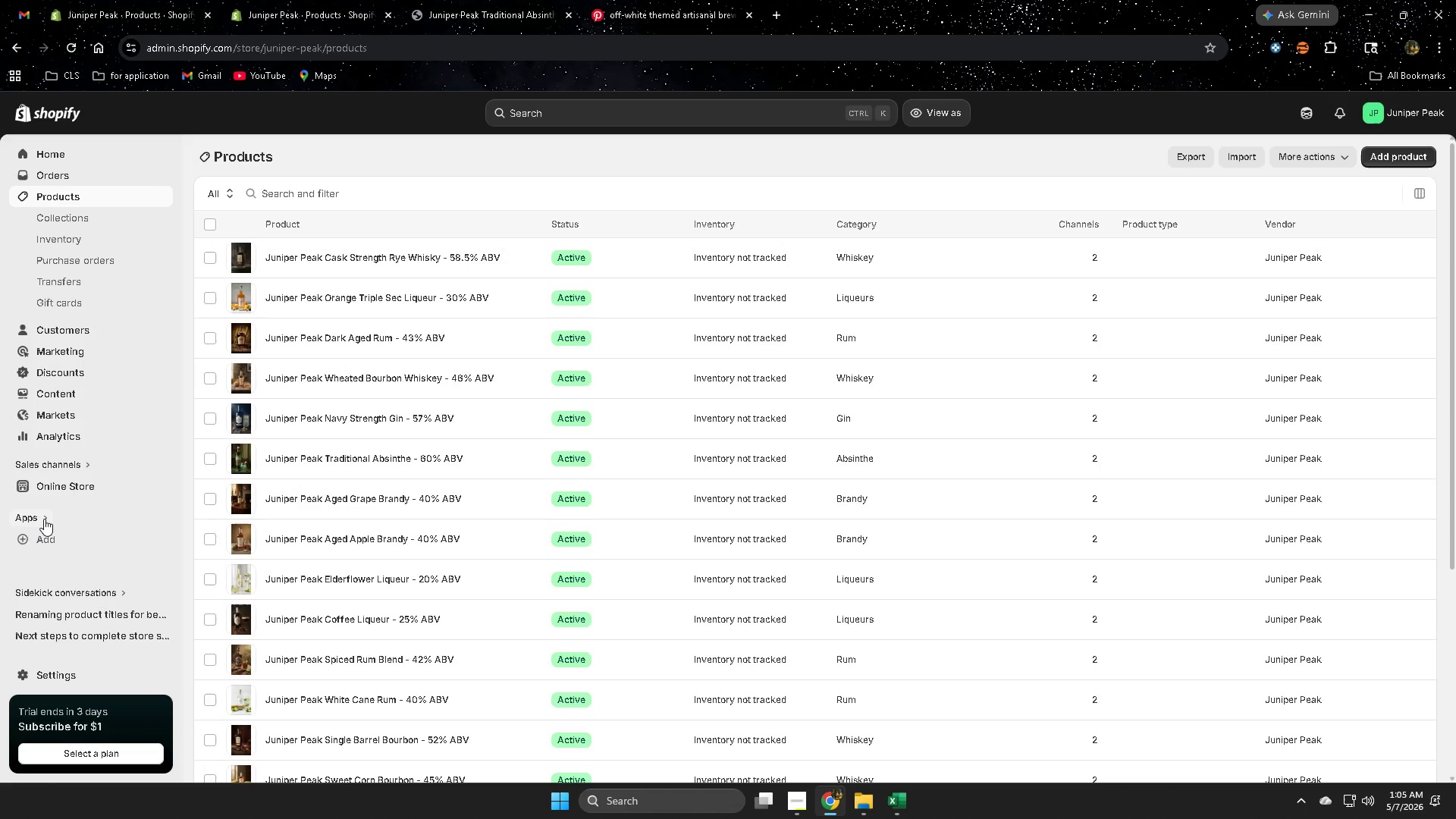 
left_click([44, 519])
 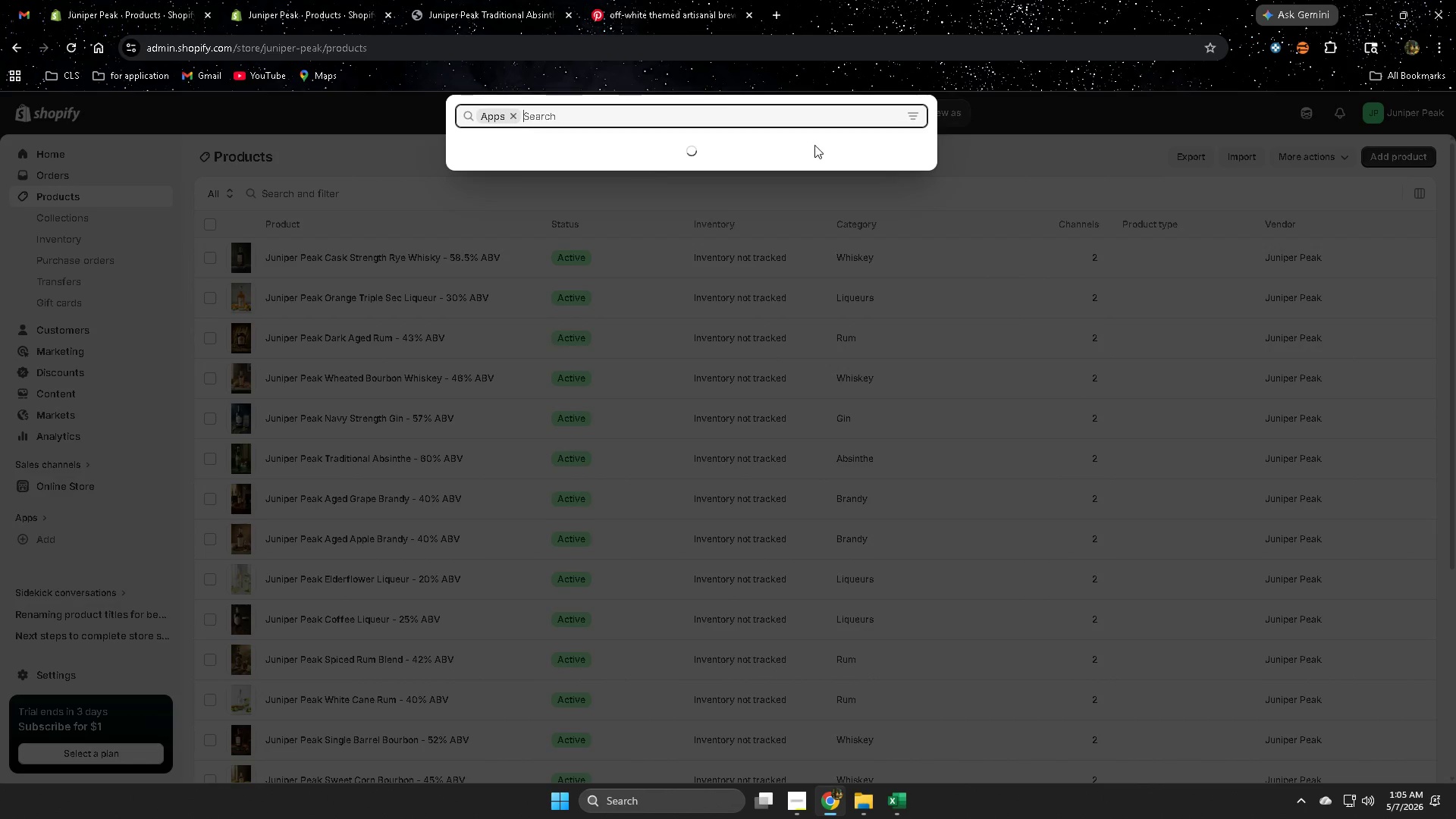 
key(Escape)
 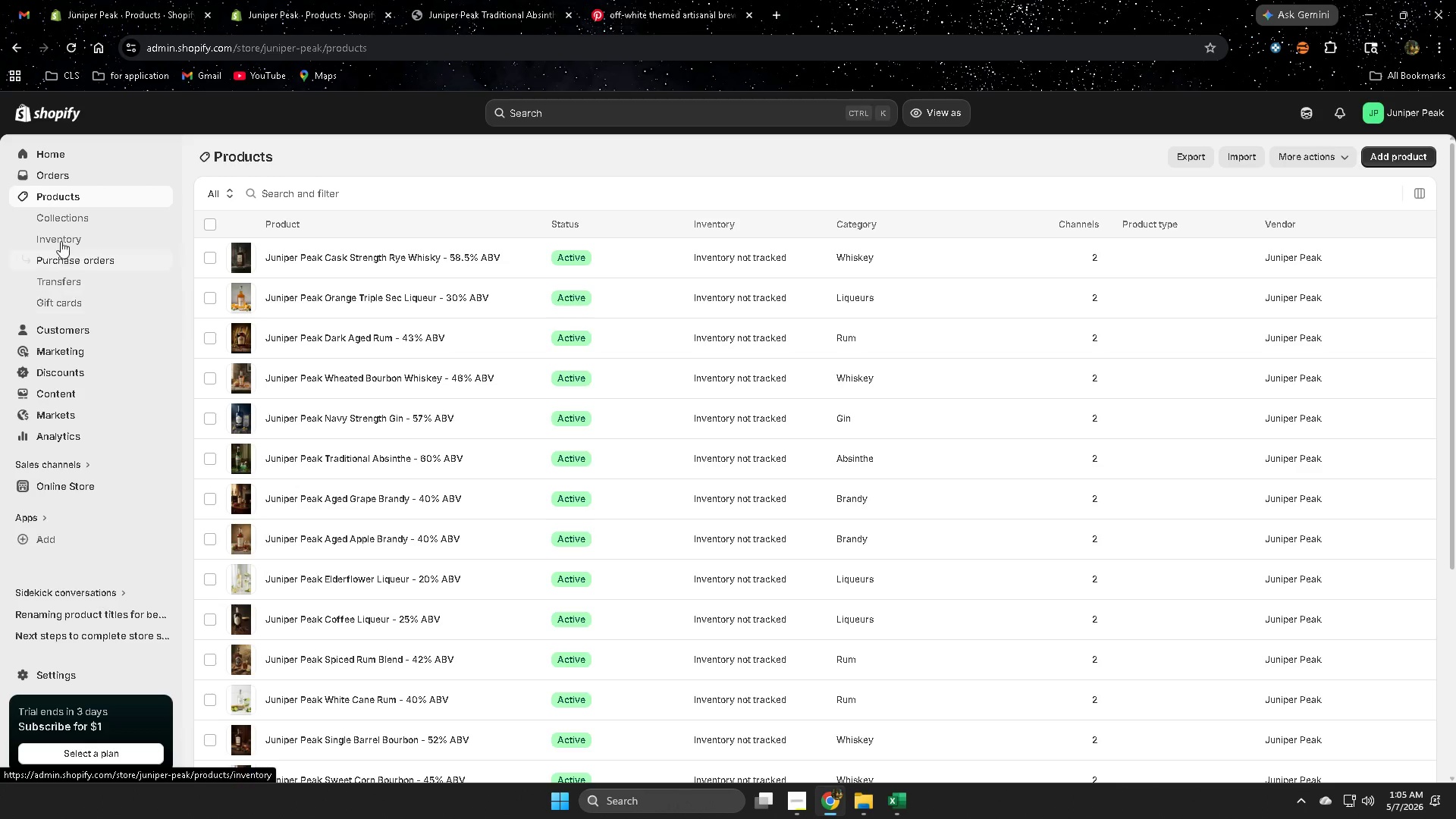 
left_click([64, 215])
 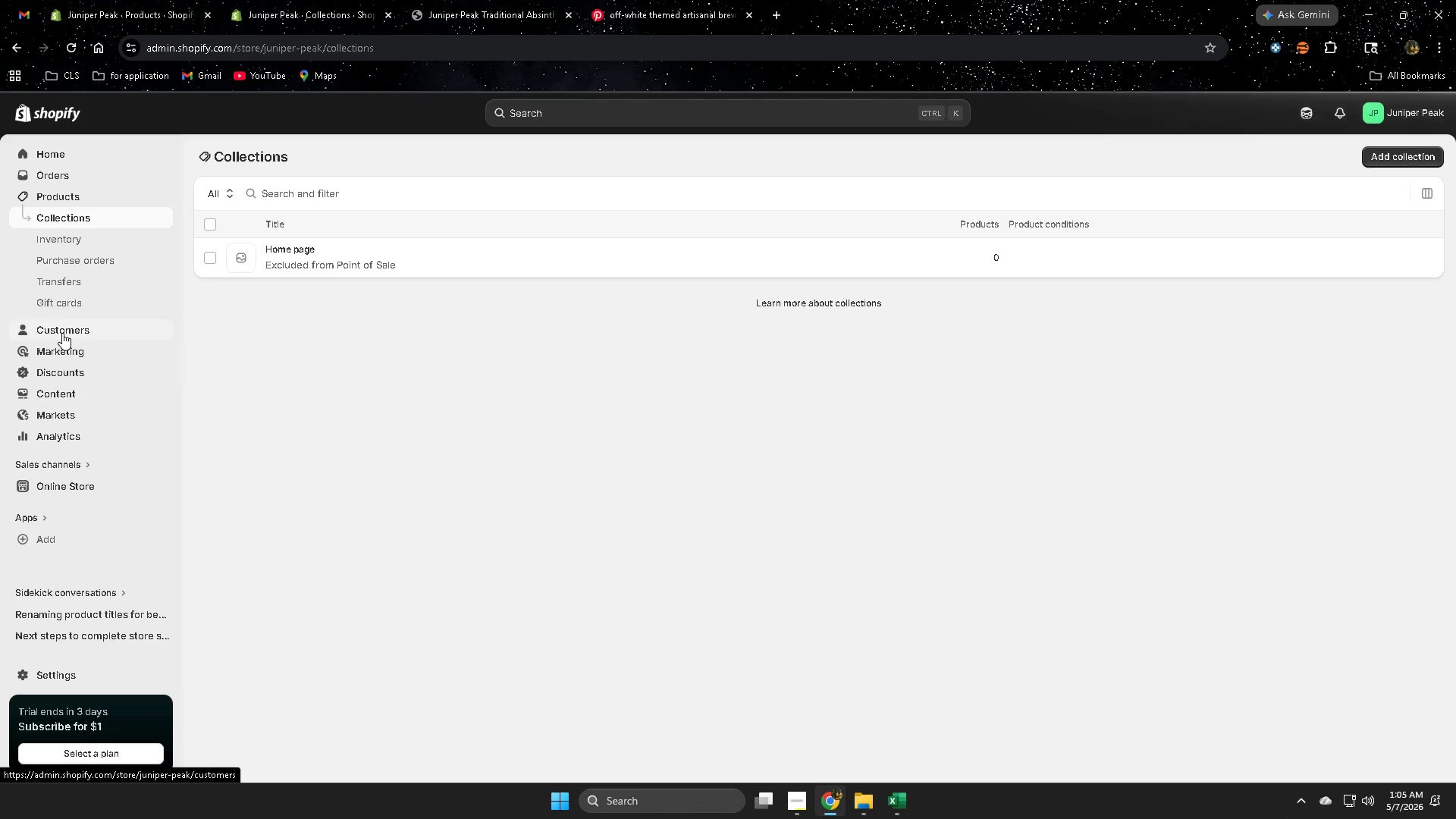 
left_click([62, 333])
 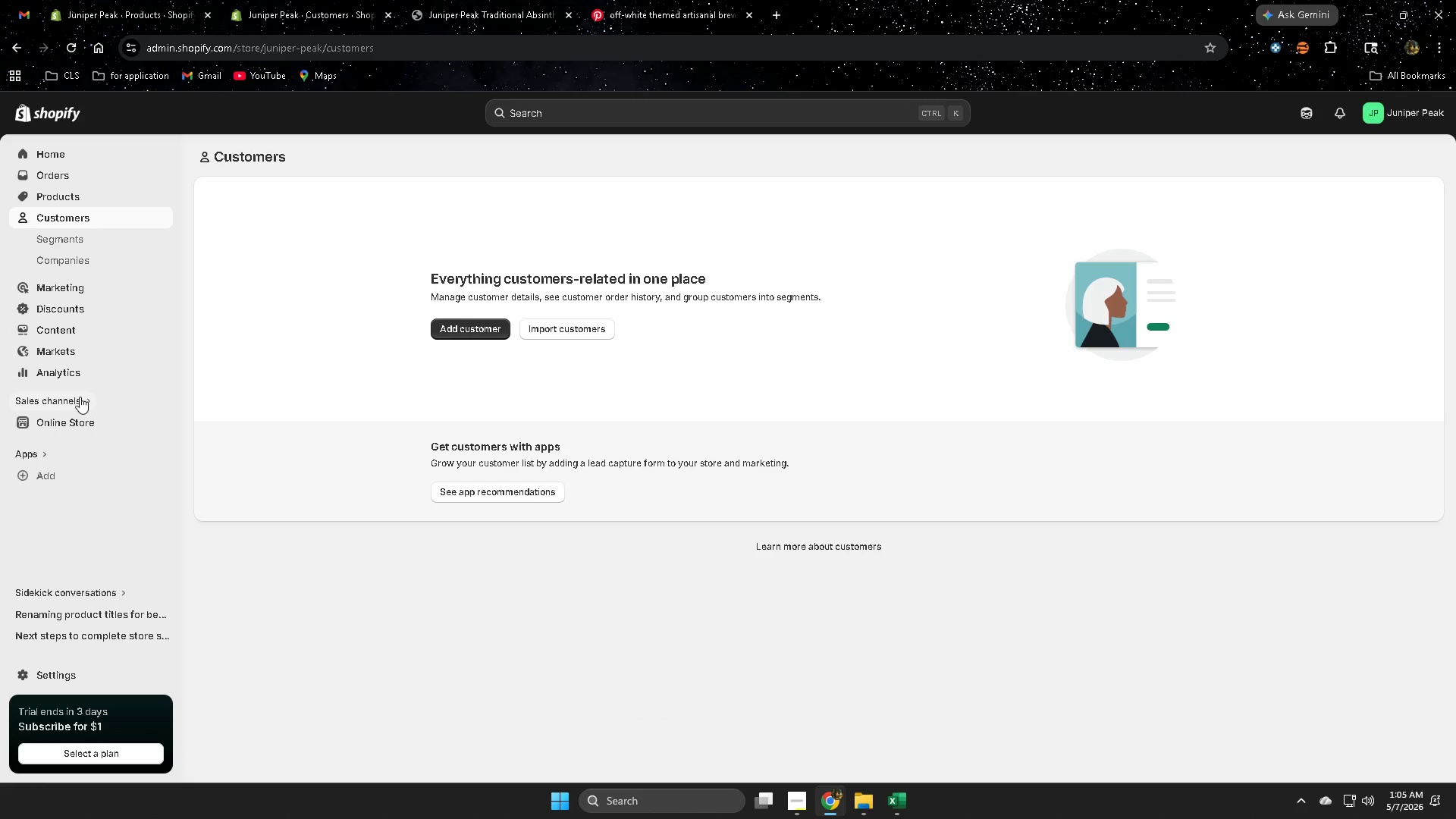 
left_click([60, 331])
 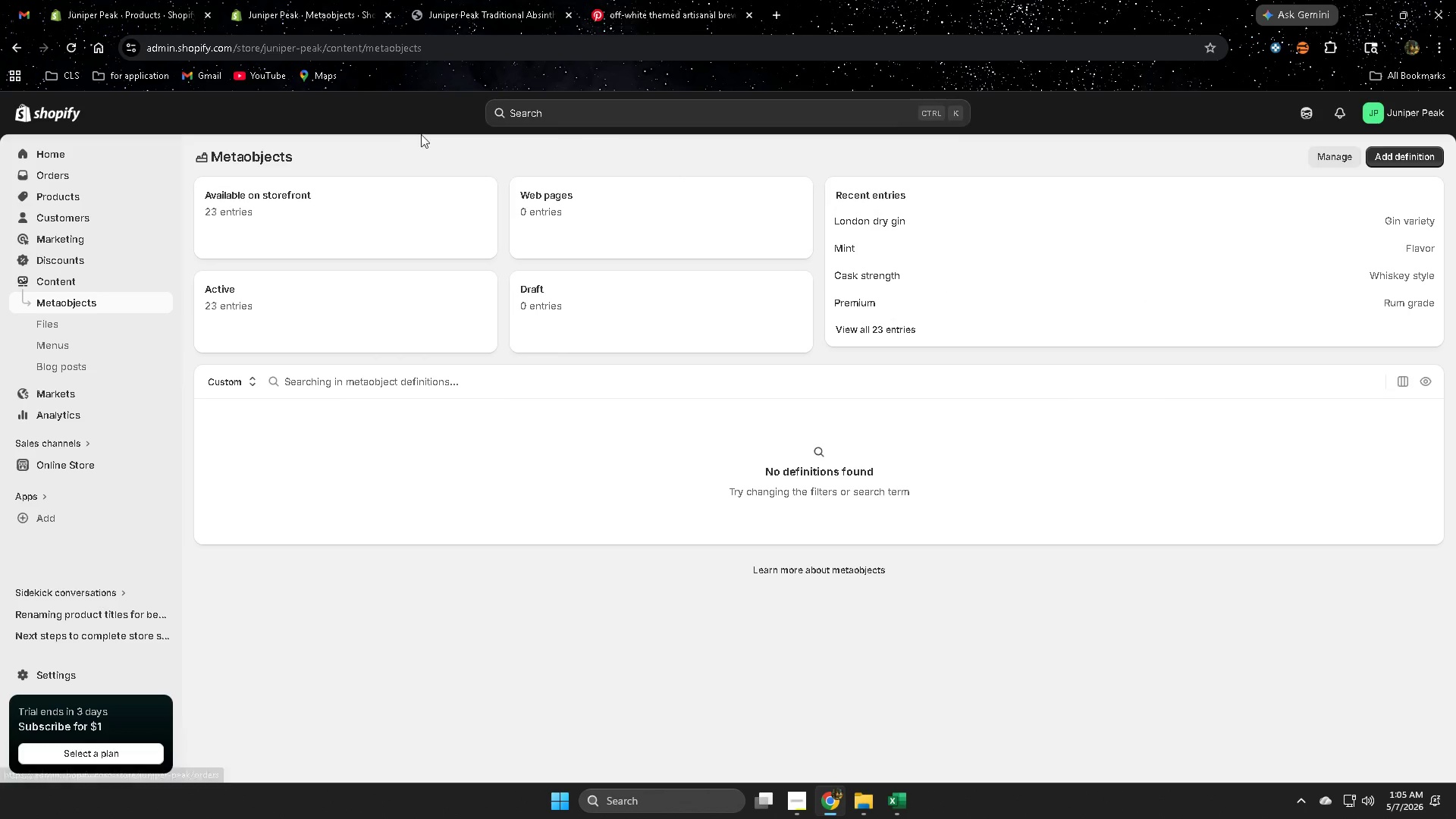 
wait(5.42)
 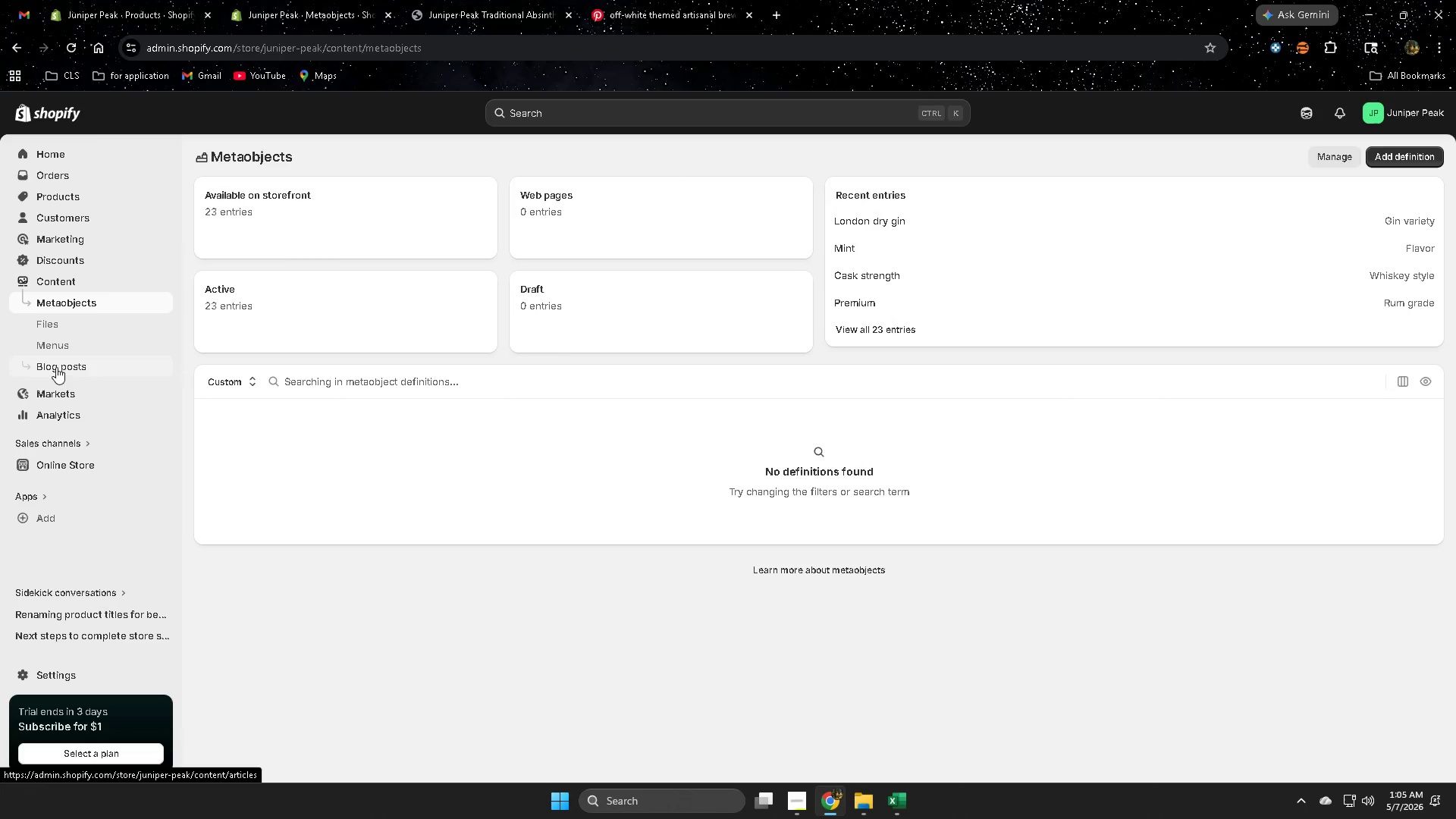 
left_click([662, 112])
 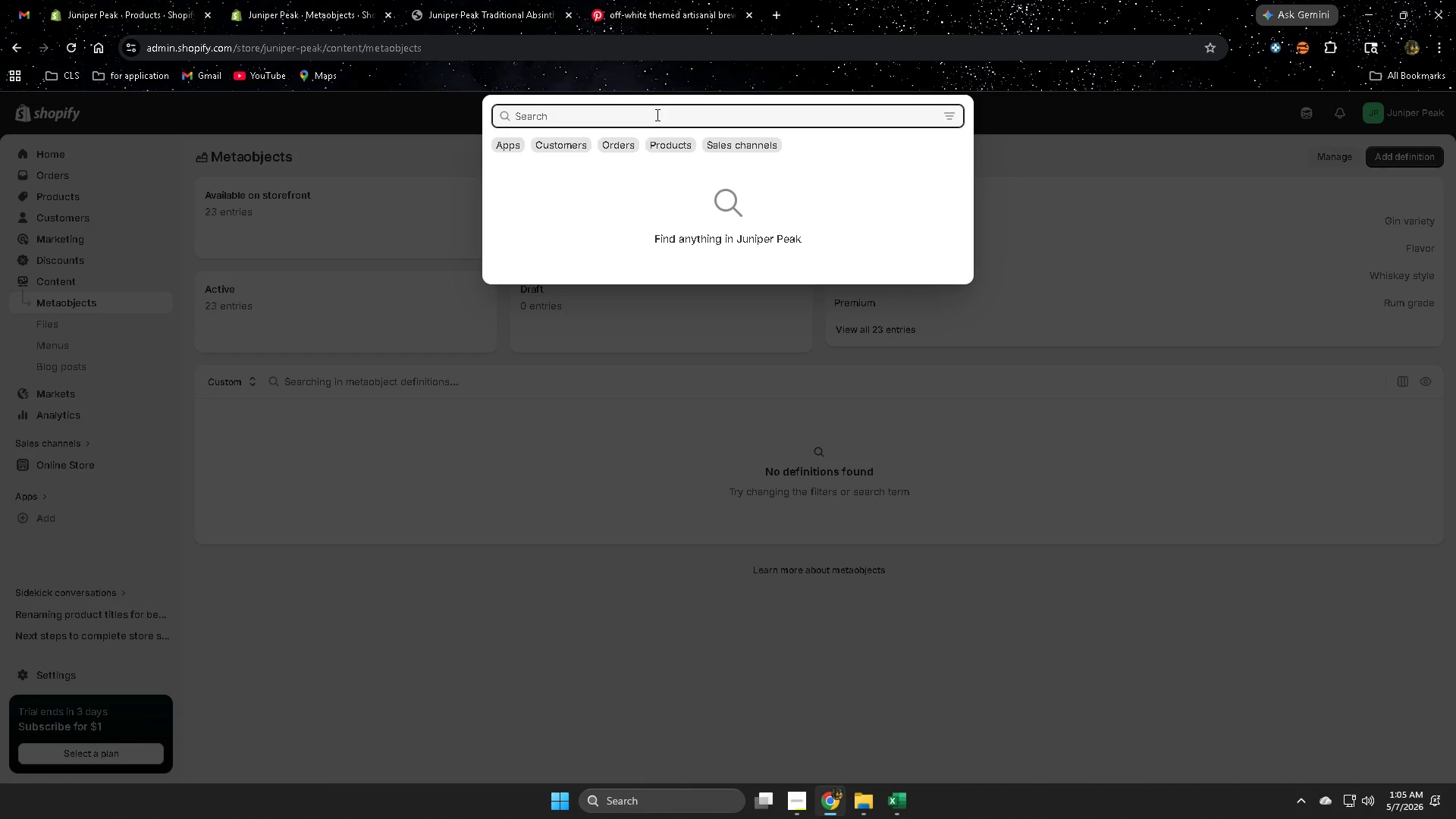 
type(page)
 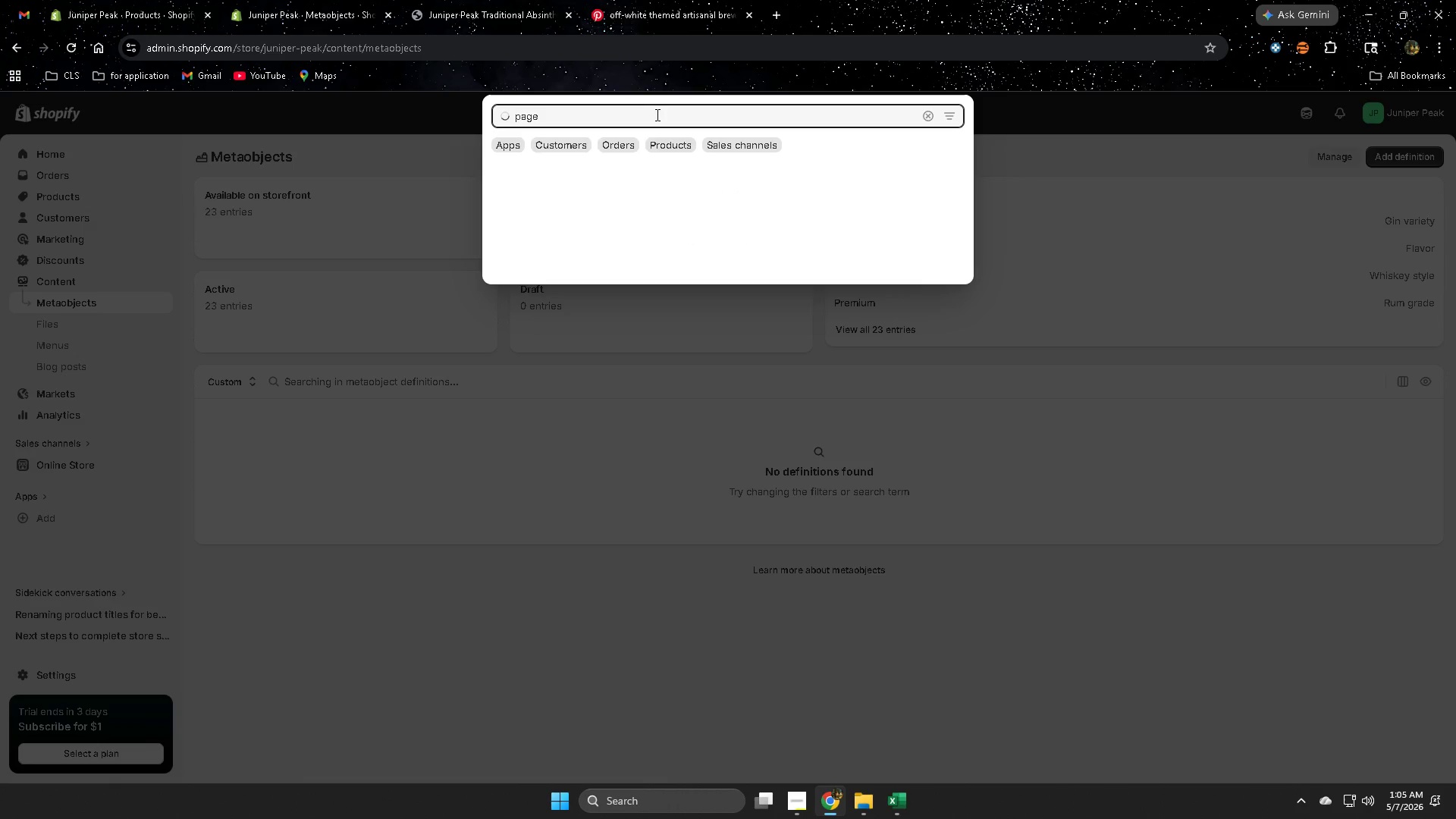 
key(Enter)
 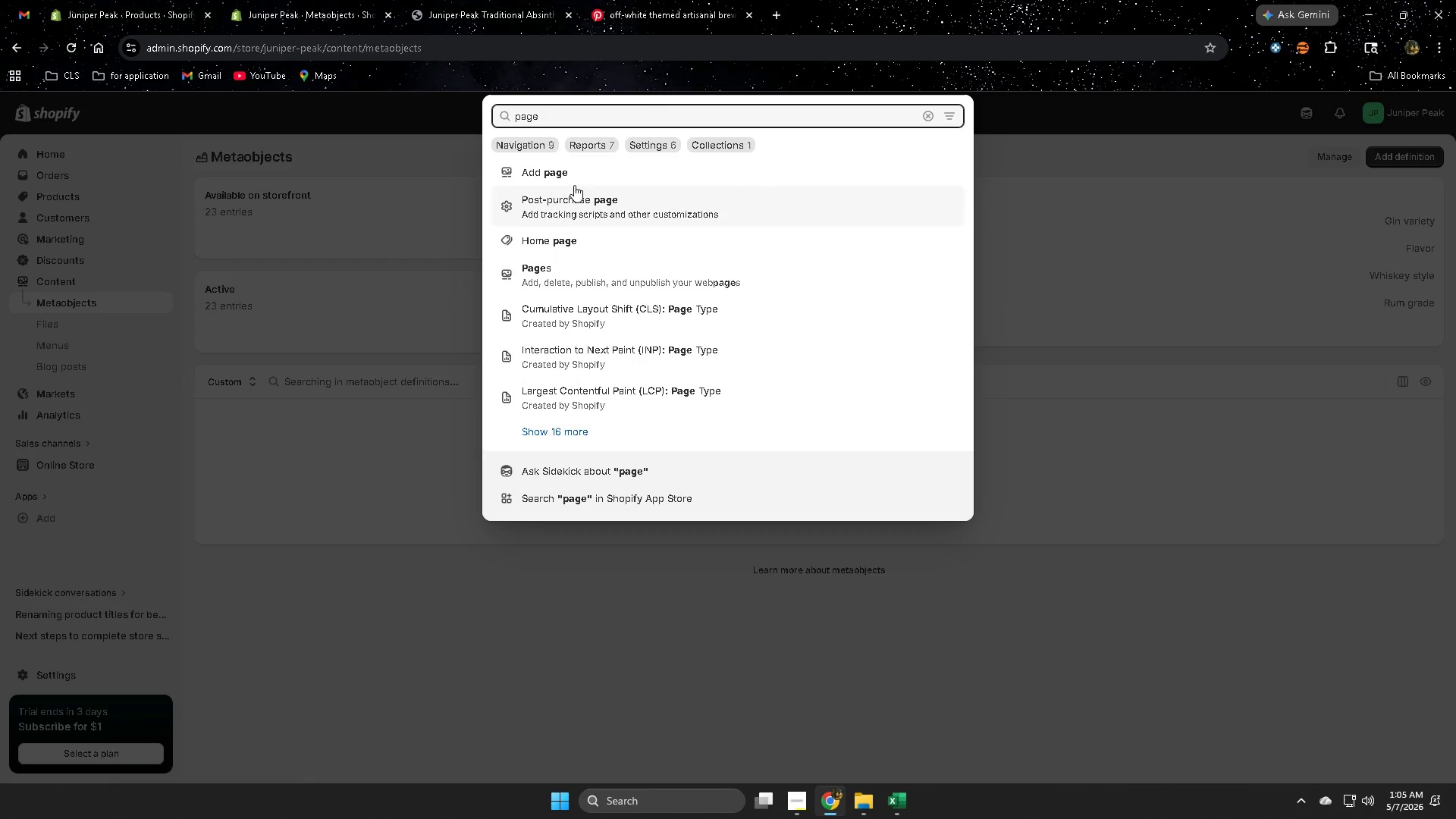 
left_click([551, 175])
 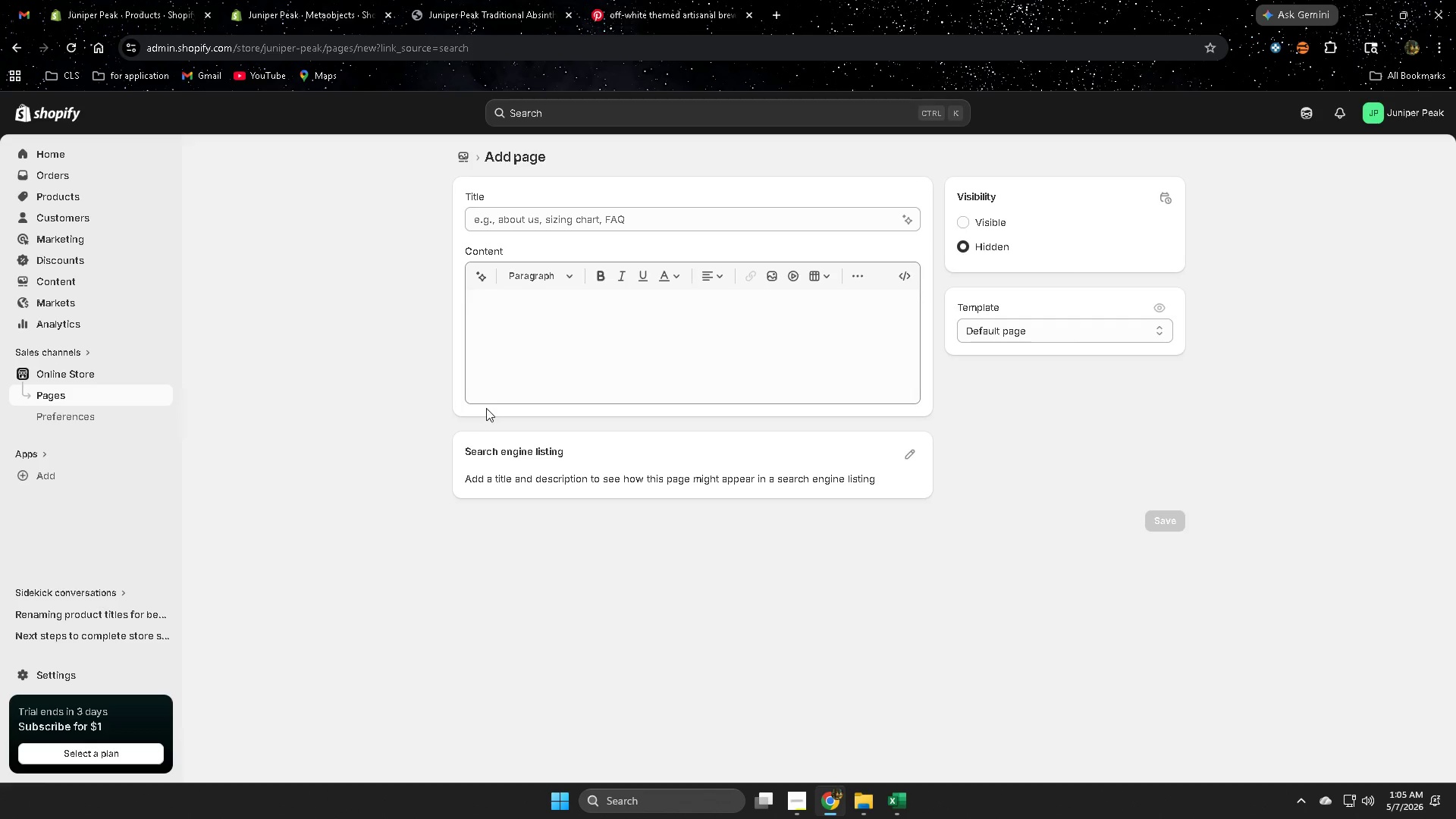 
left_click([661, 220])
 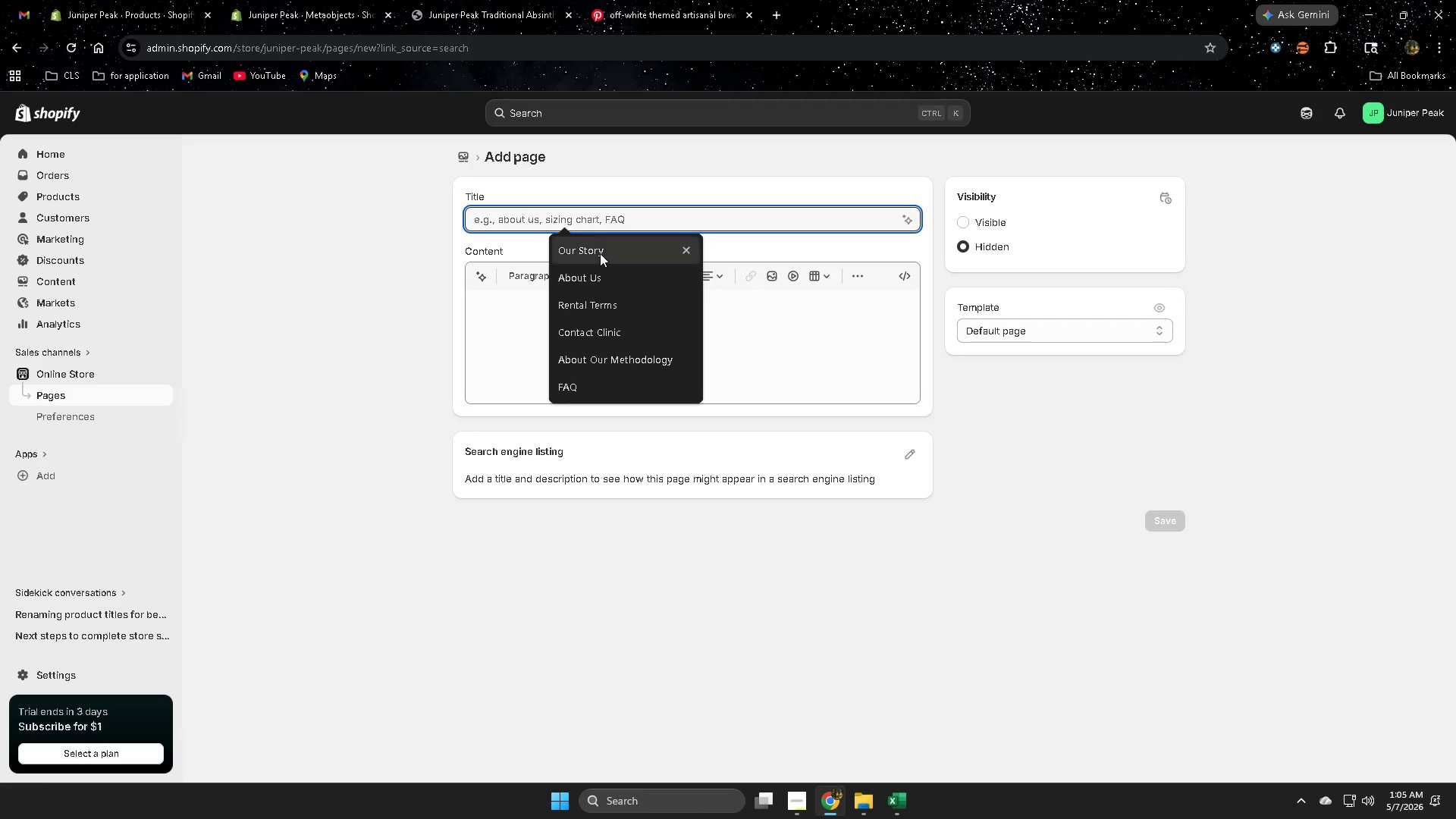 
left_click([600, 253])
 